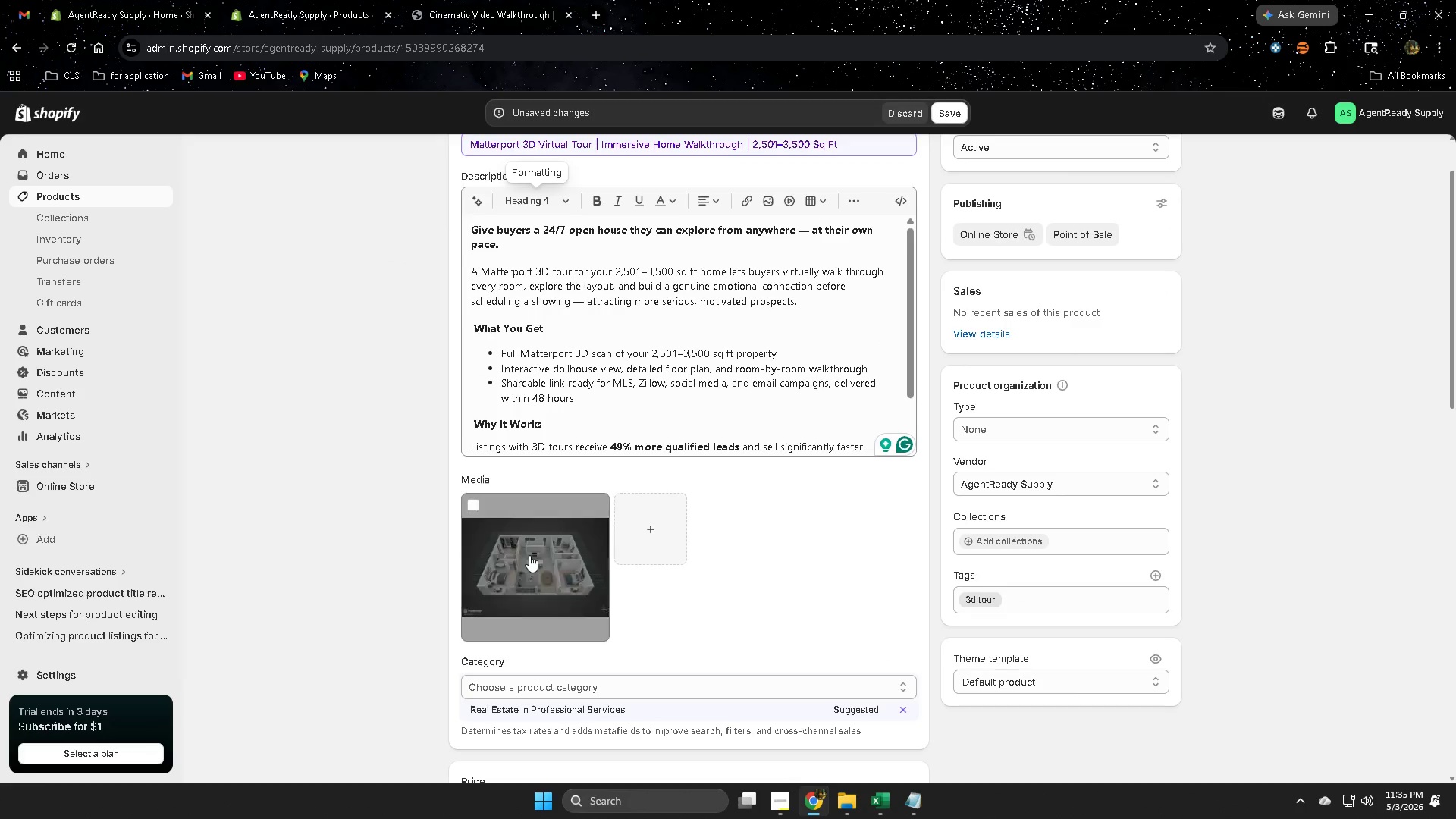 
left_click([1363, 308])
 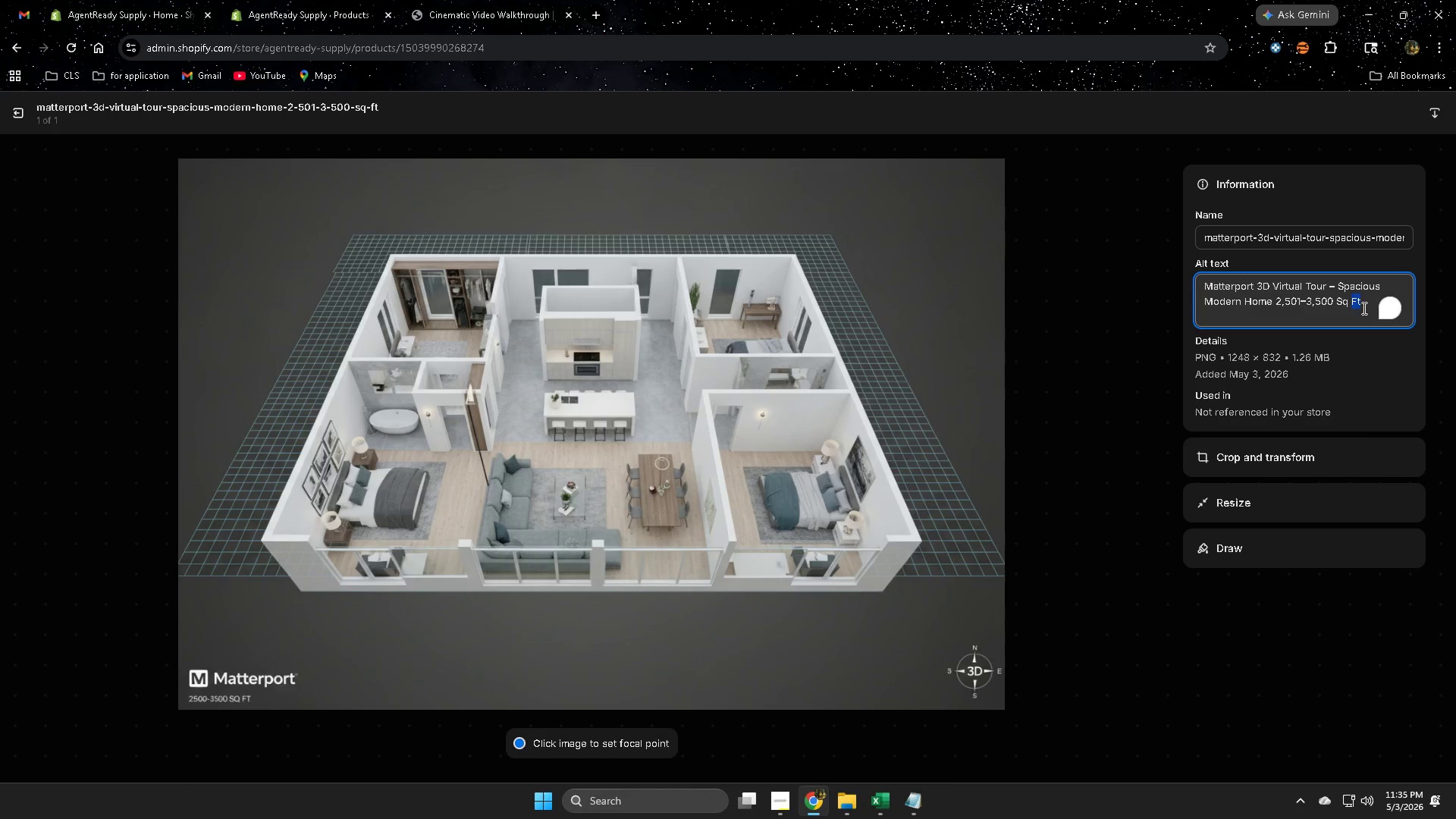 
left_click_drag(start_coordinate=[1363, 308], to_coordinate=[1211, 286])
 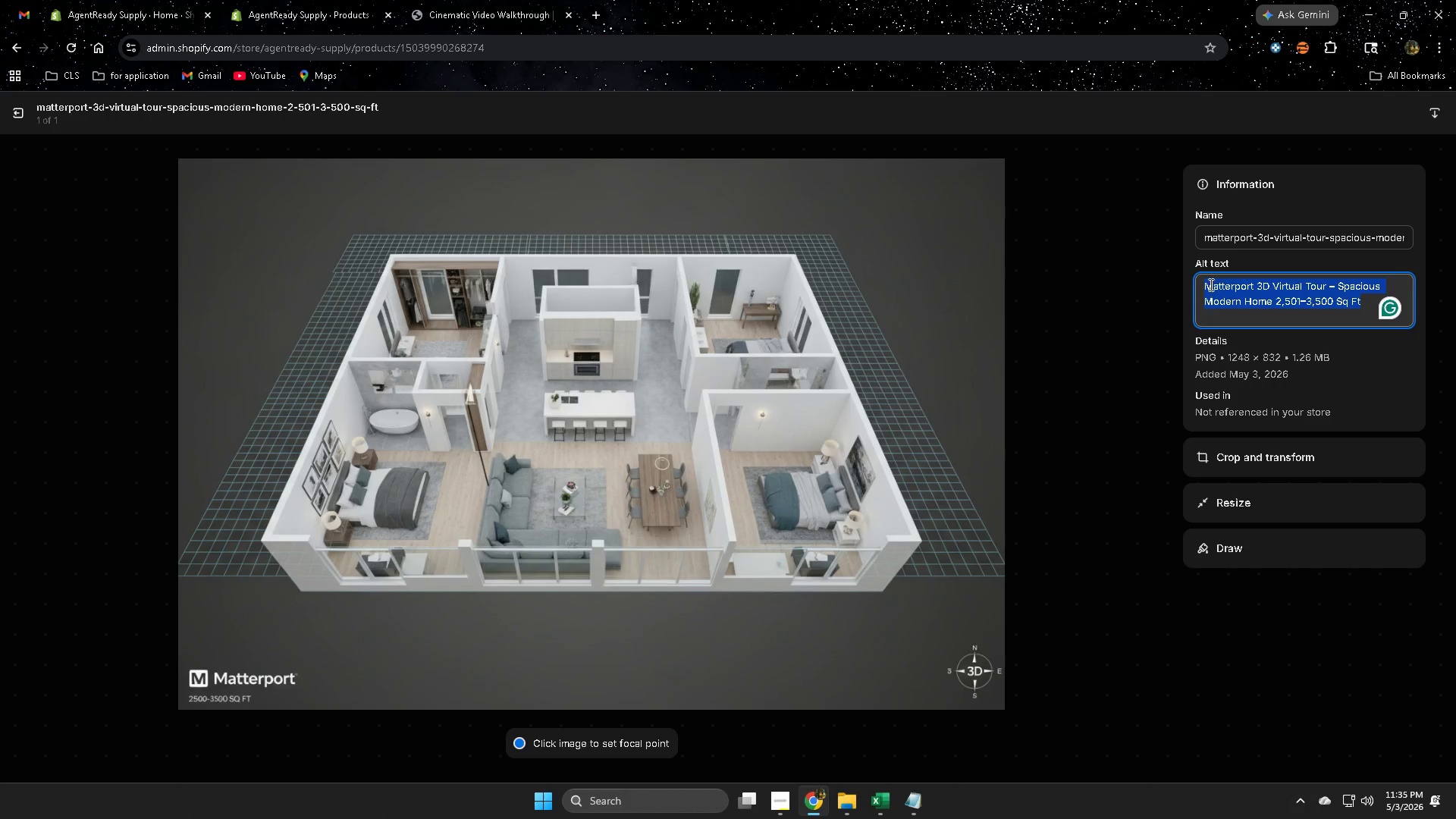 
key(Control+V)
 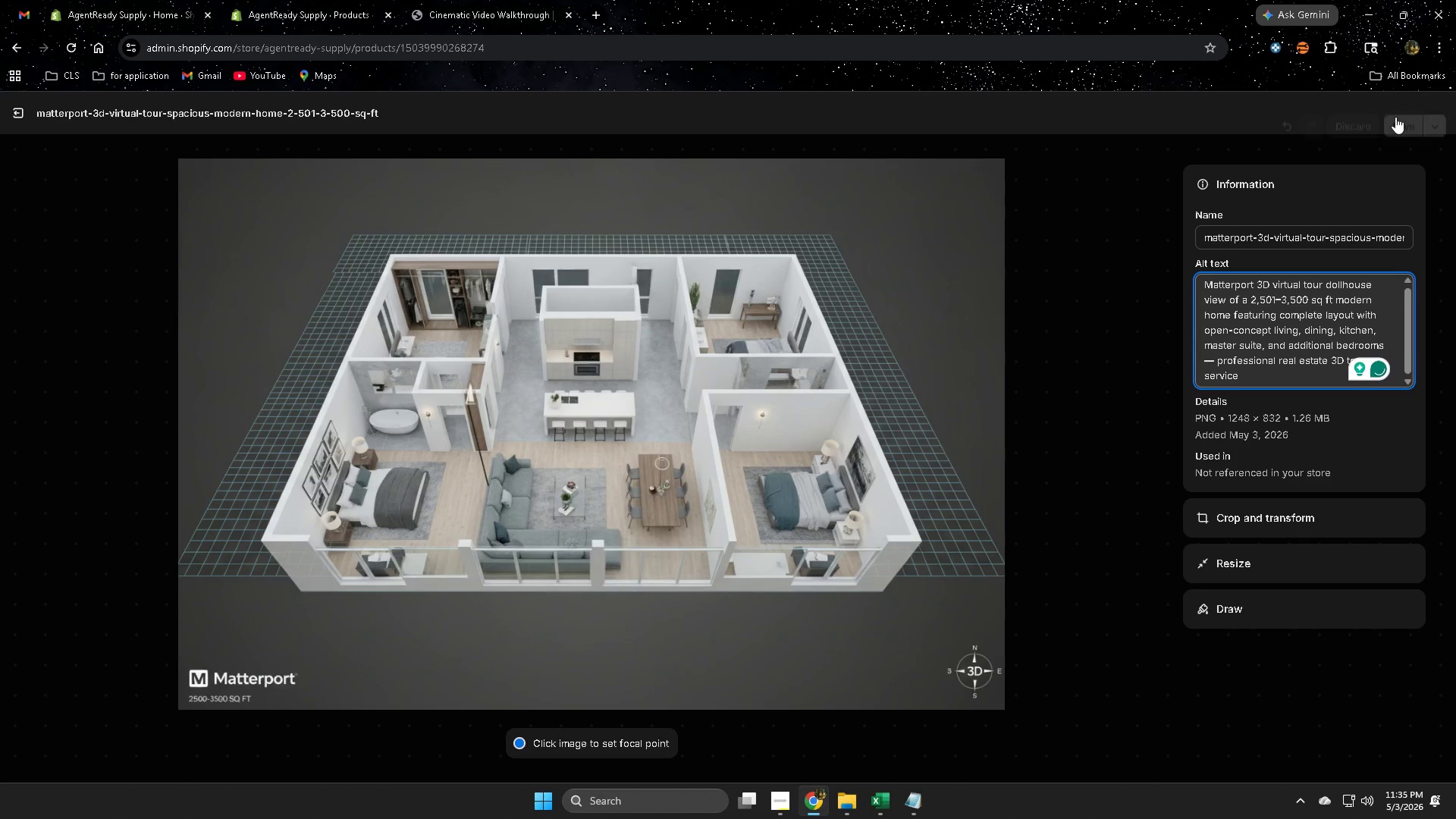 
left_click([1395, 117])
 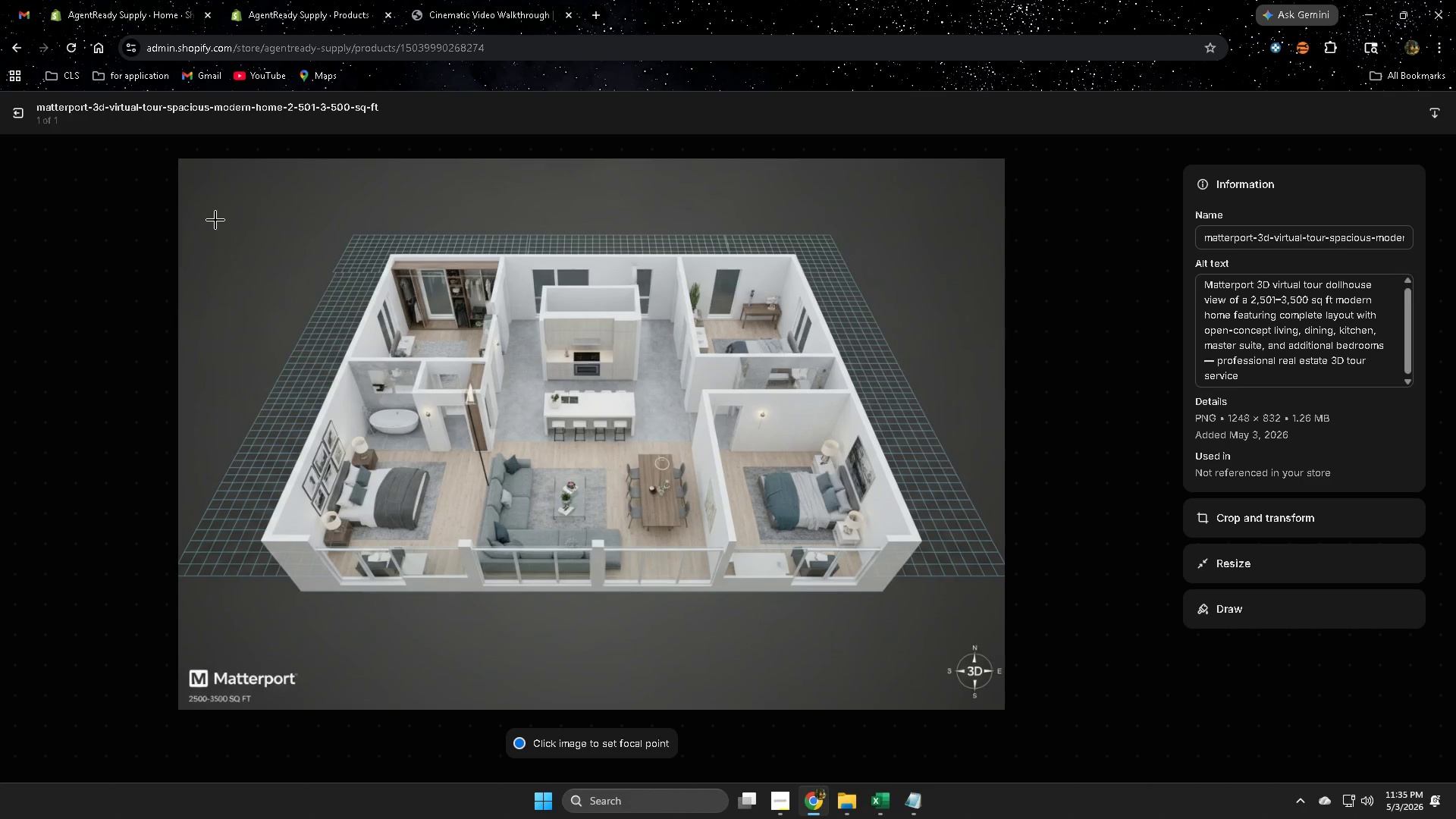 
left_click([17, 110])
 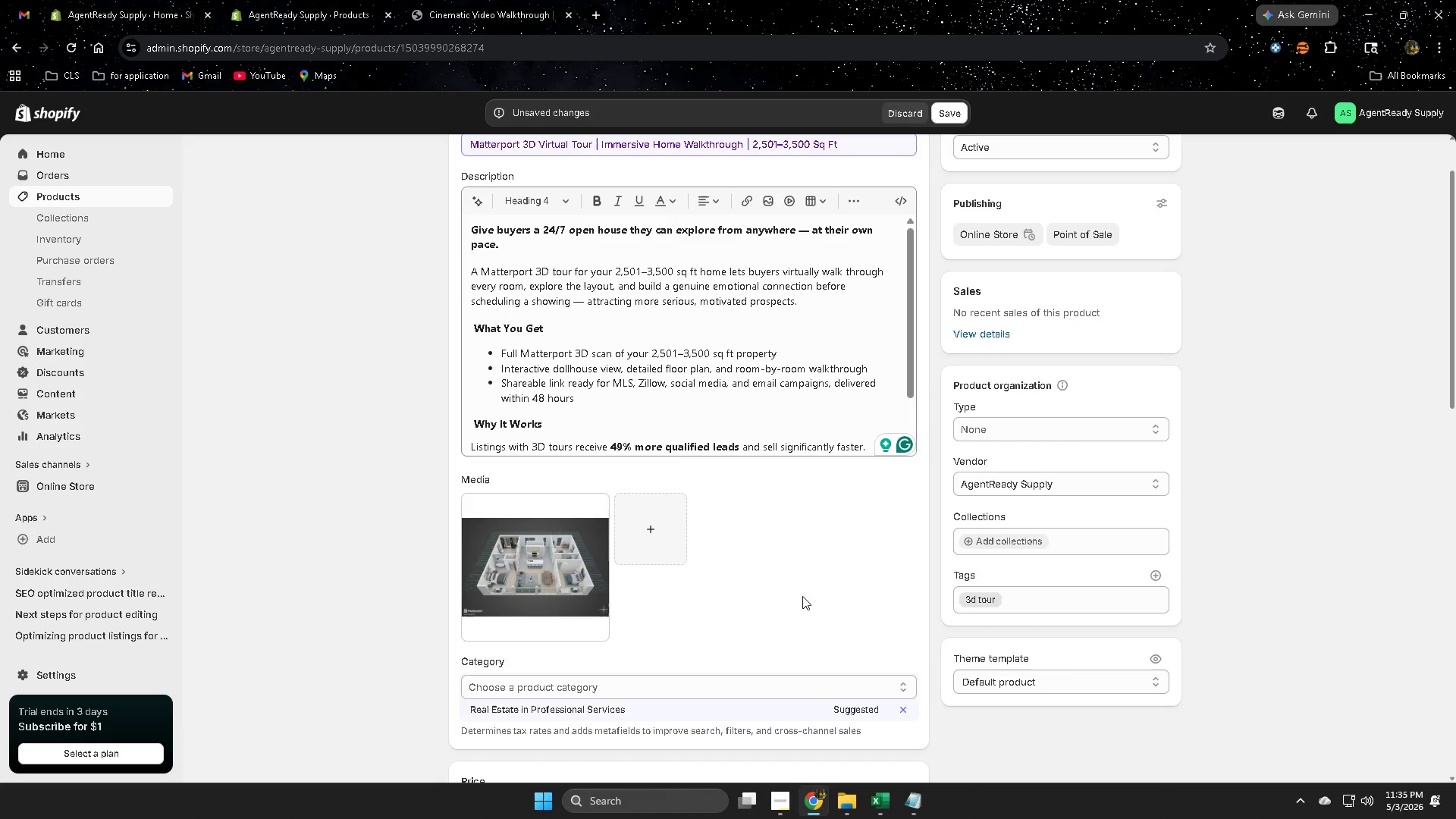 
scroll: coordinate [378, 537], scroll_direction: down, amount: 8.0
 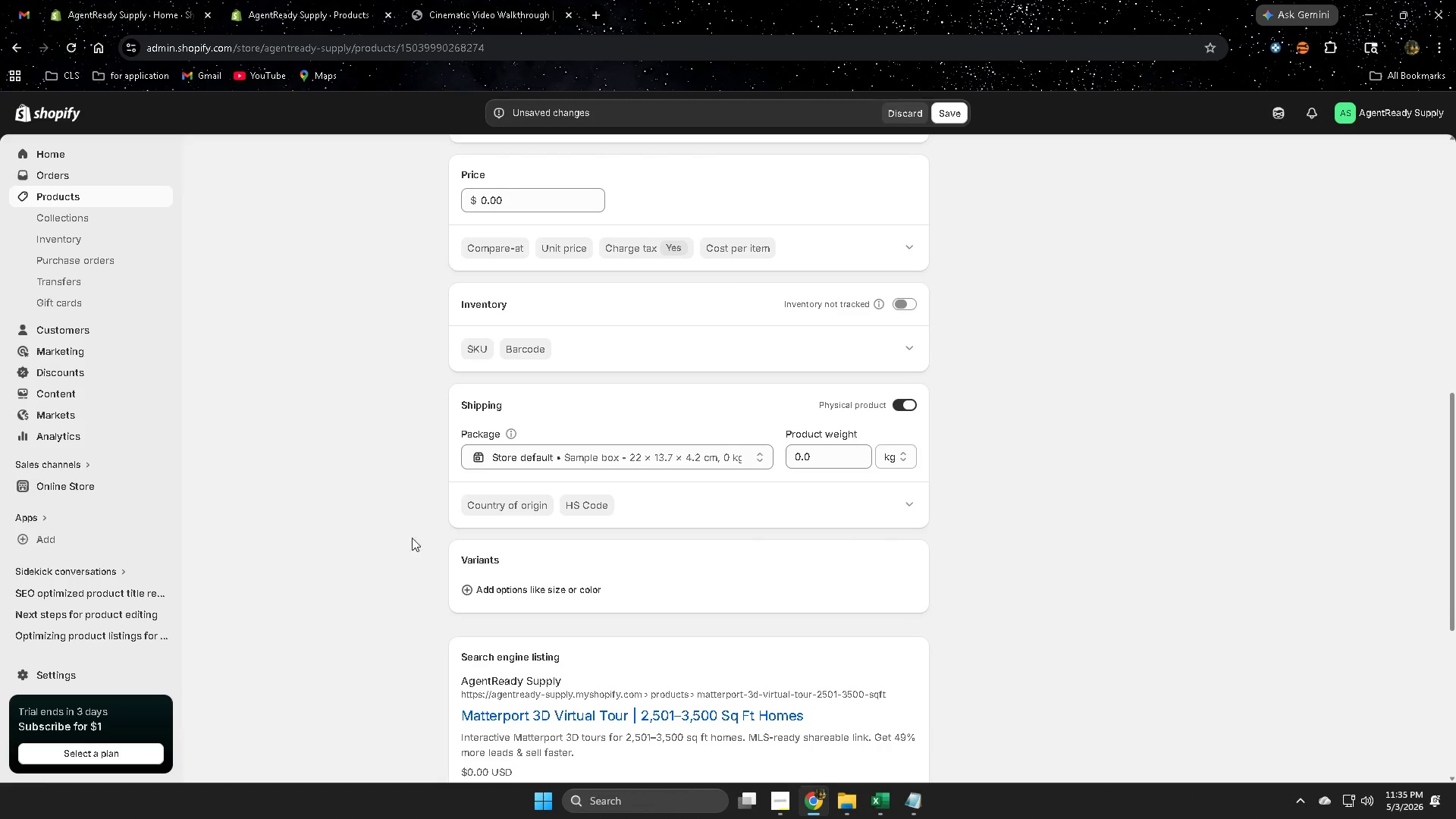 
scroll: coordinate [421, 443], scroll_direction: up, amount: 11.0
 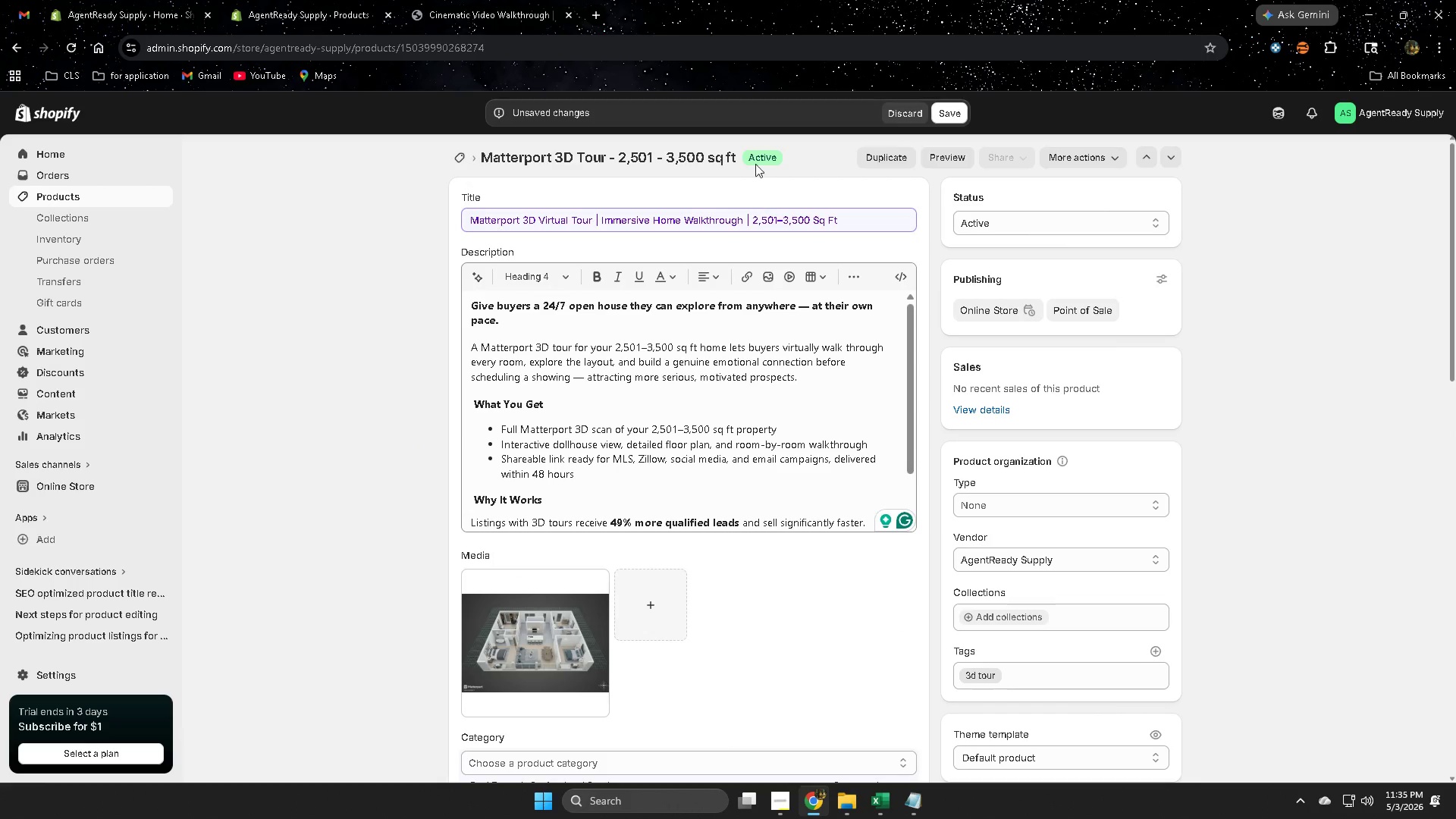 
scroll: coordinate [527, 529], scroll_direction: down, amount: 10.0
 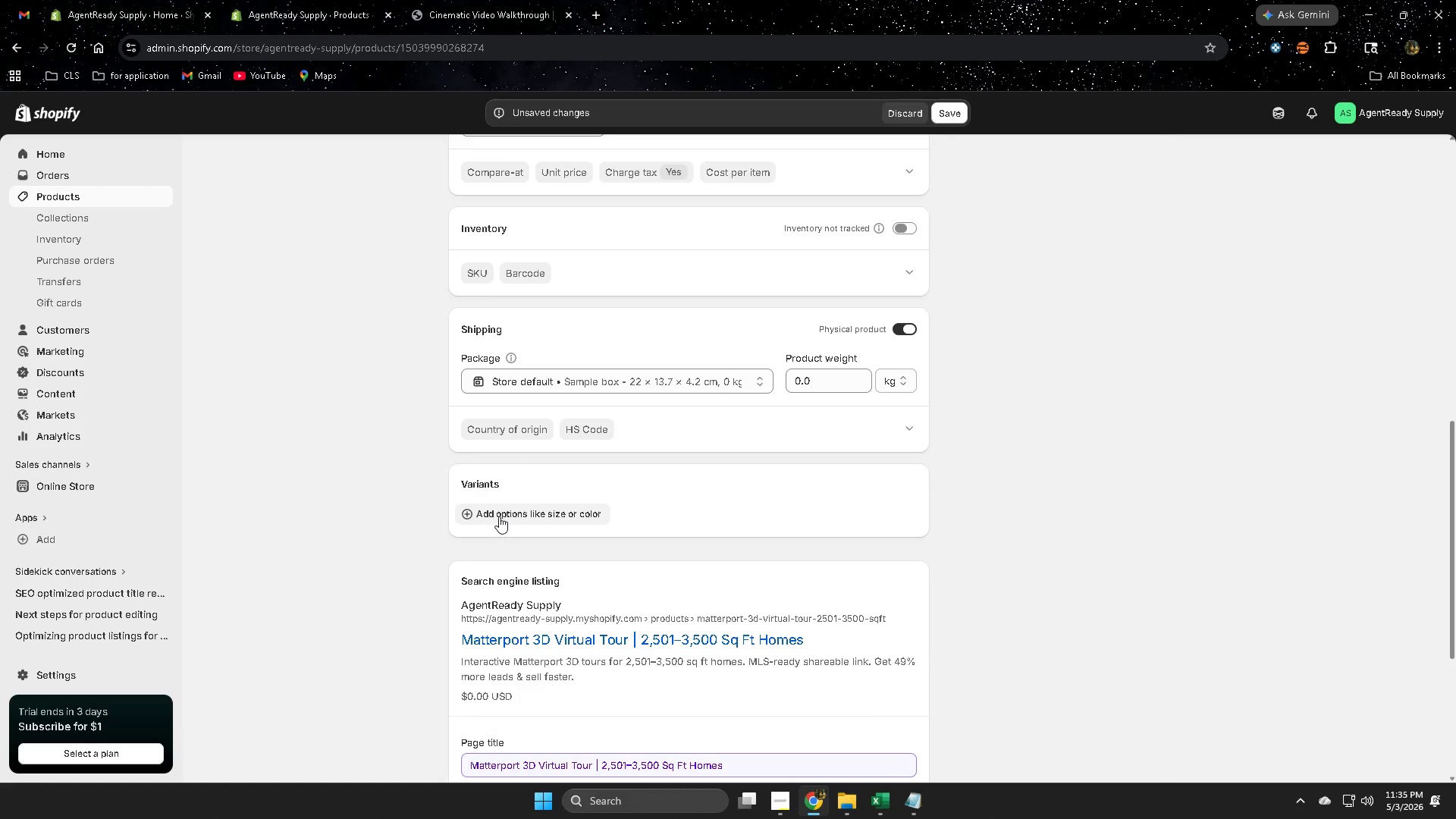 
left_click([499, 516])
 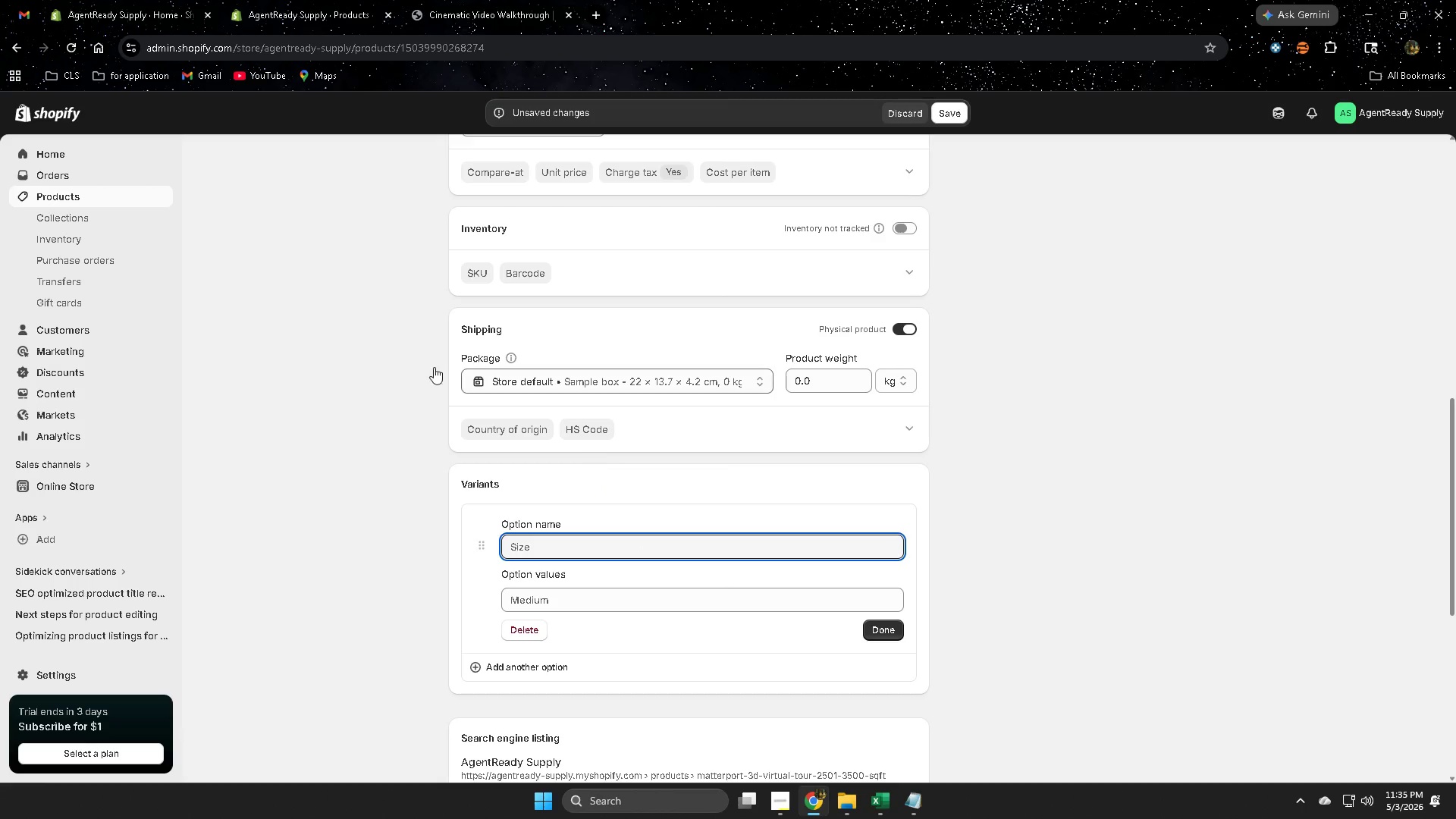 
left_click([527, 0])
 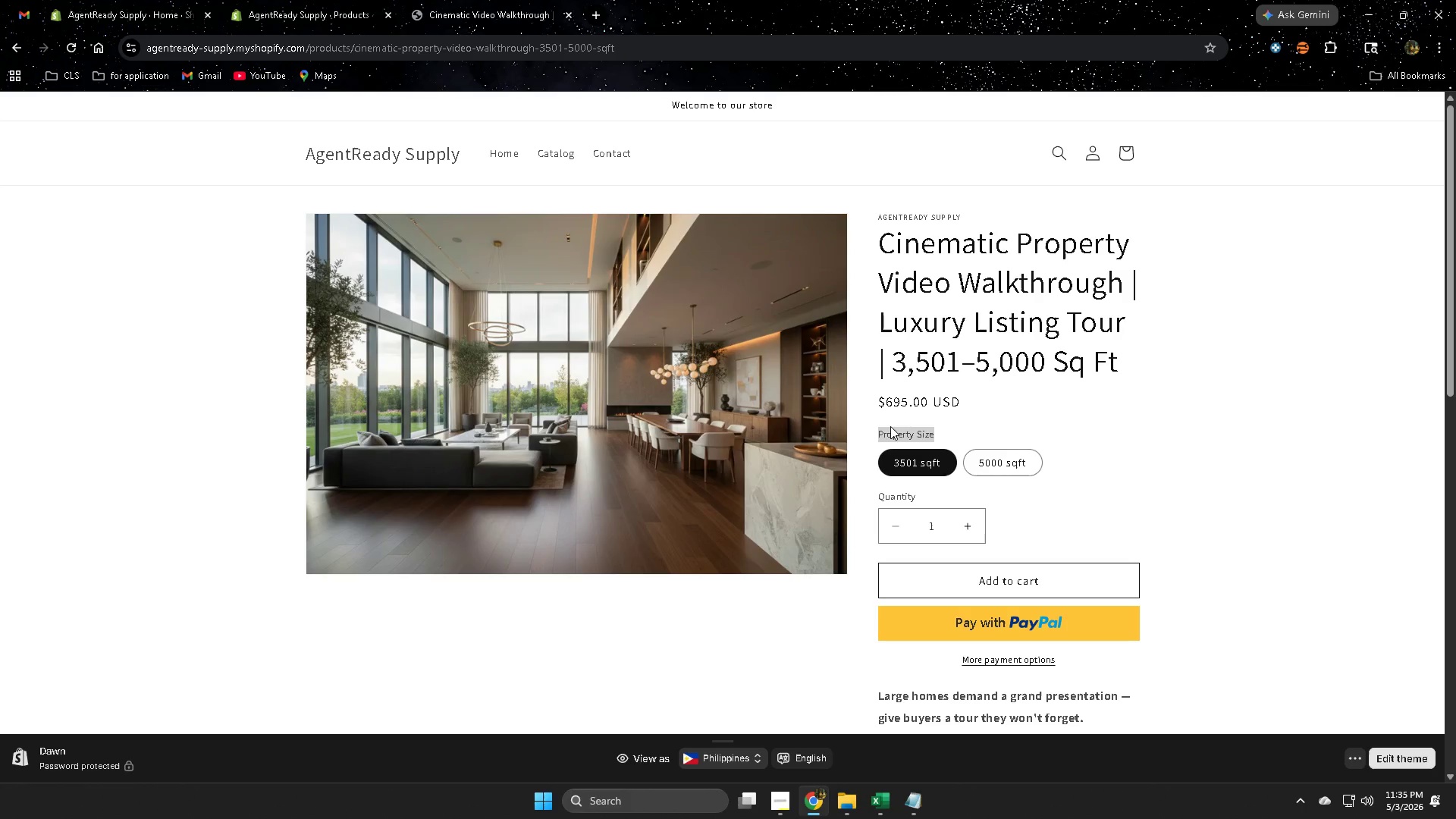 
left_click([890, 433])
 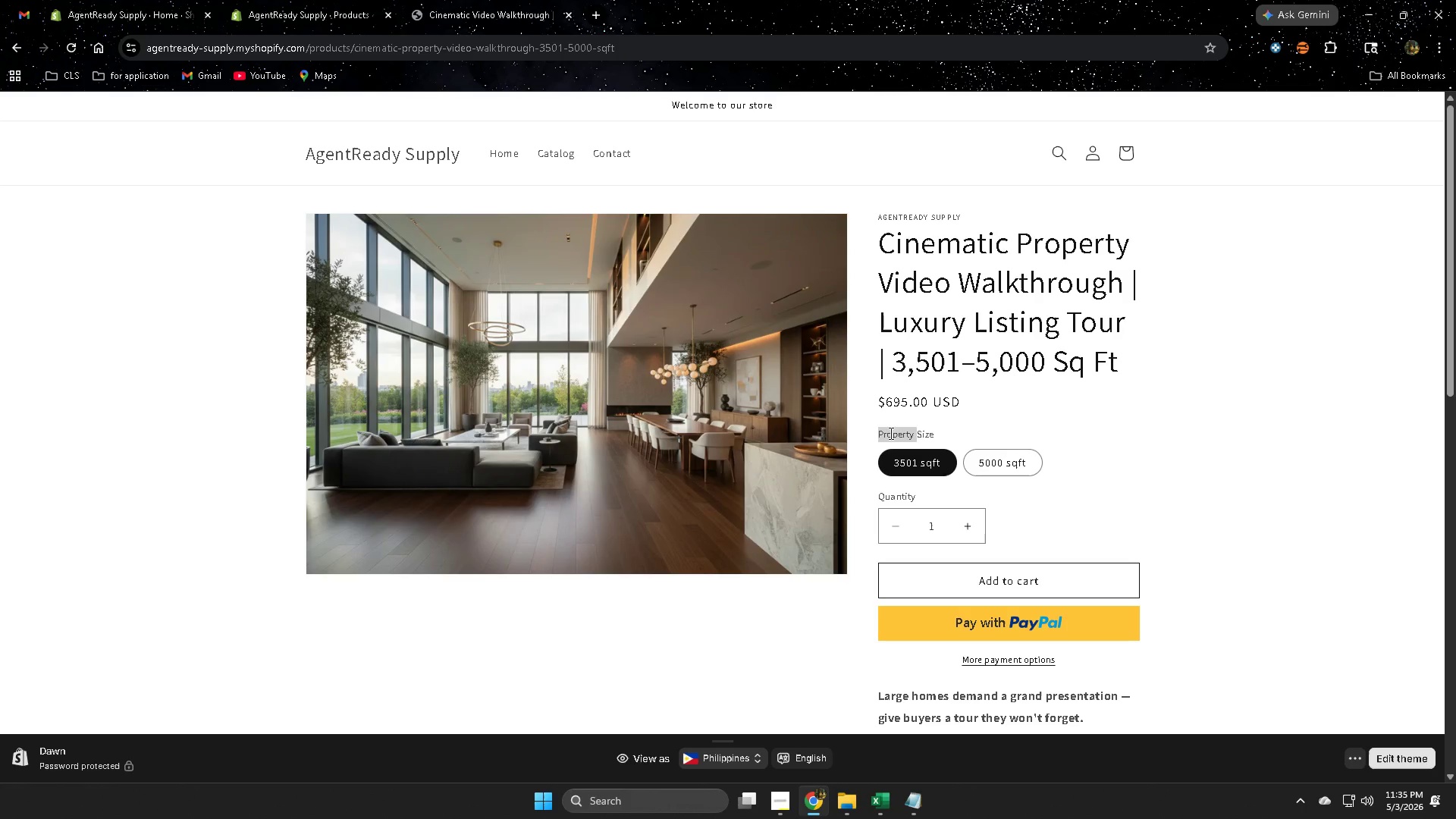 
left_click_drag(start_coordinate=[890, 433], to_coordinate=[954, 435])
 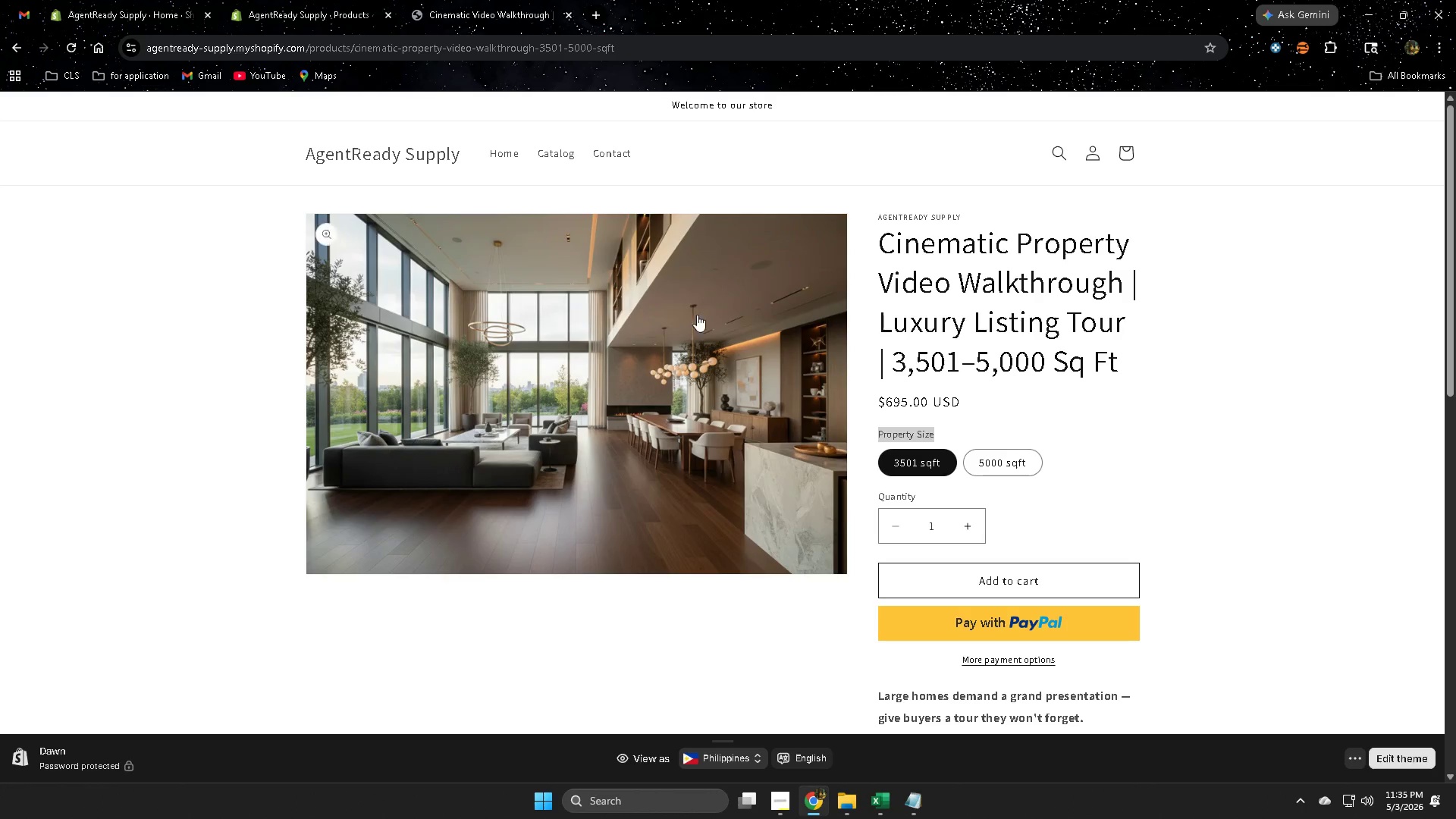 
key(Control+ControlLeft)
 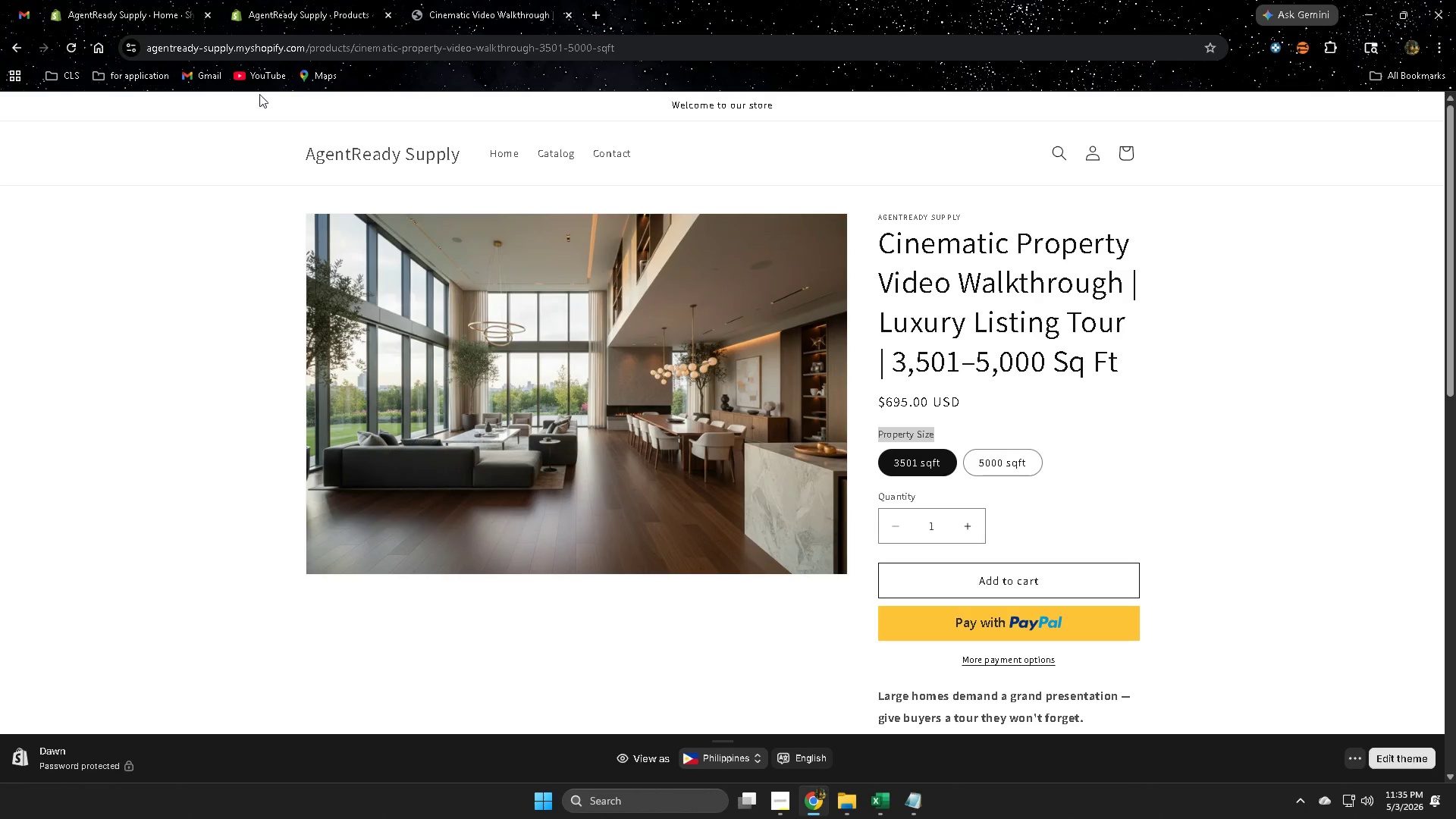 
key(Control+C)
 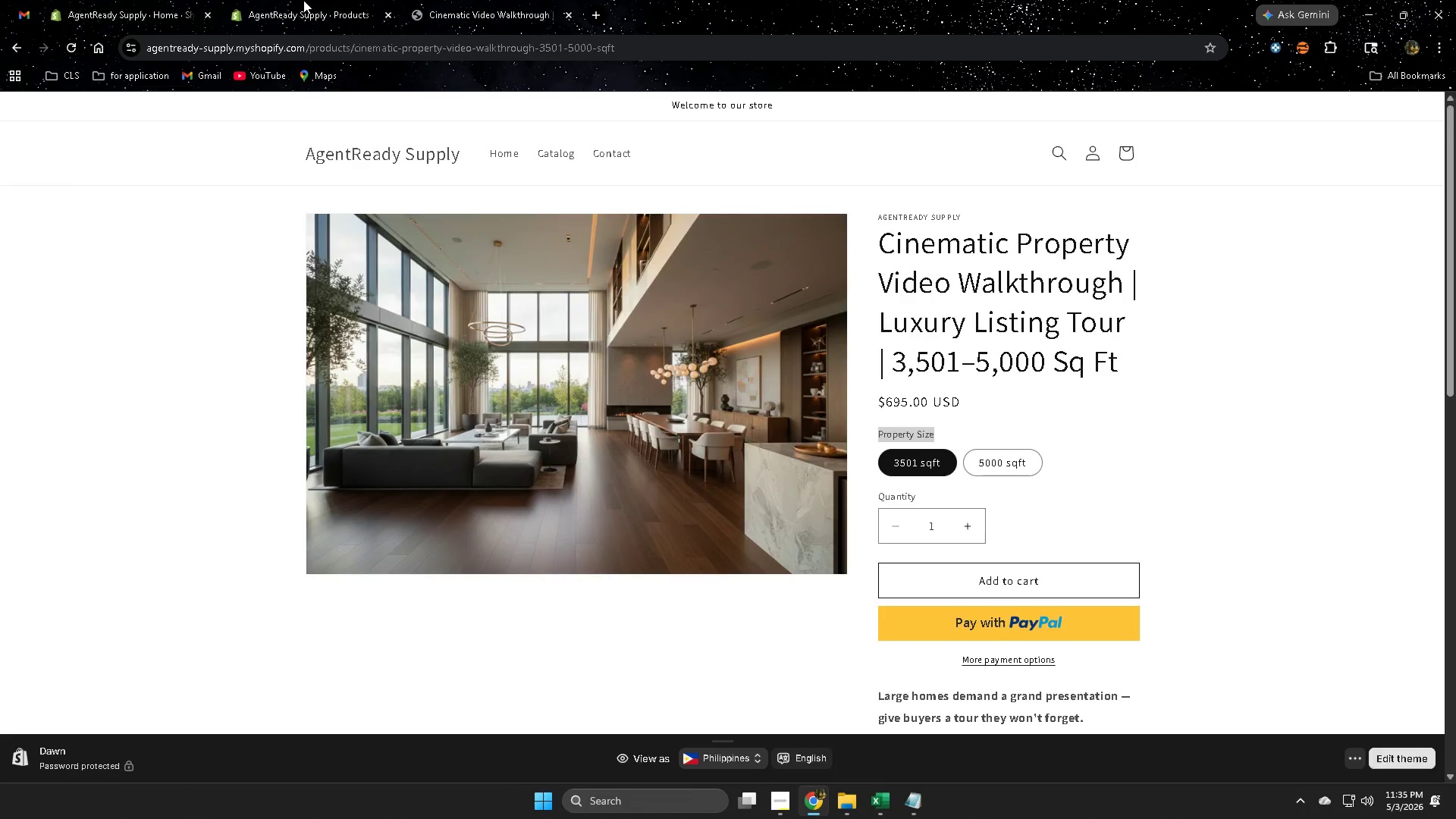 
left_click([303, 0])
 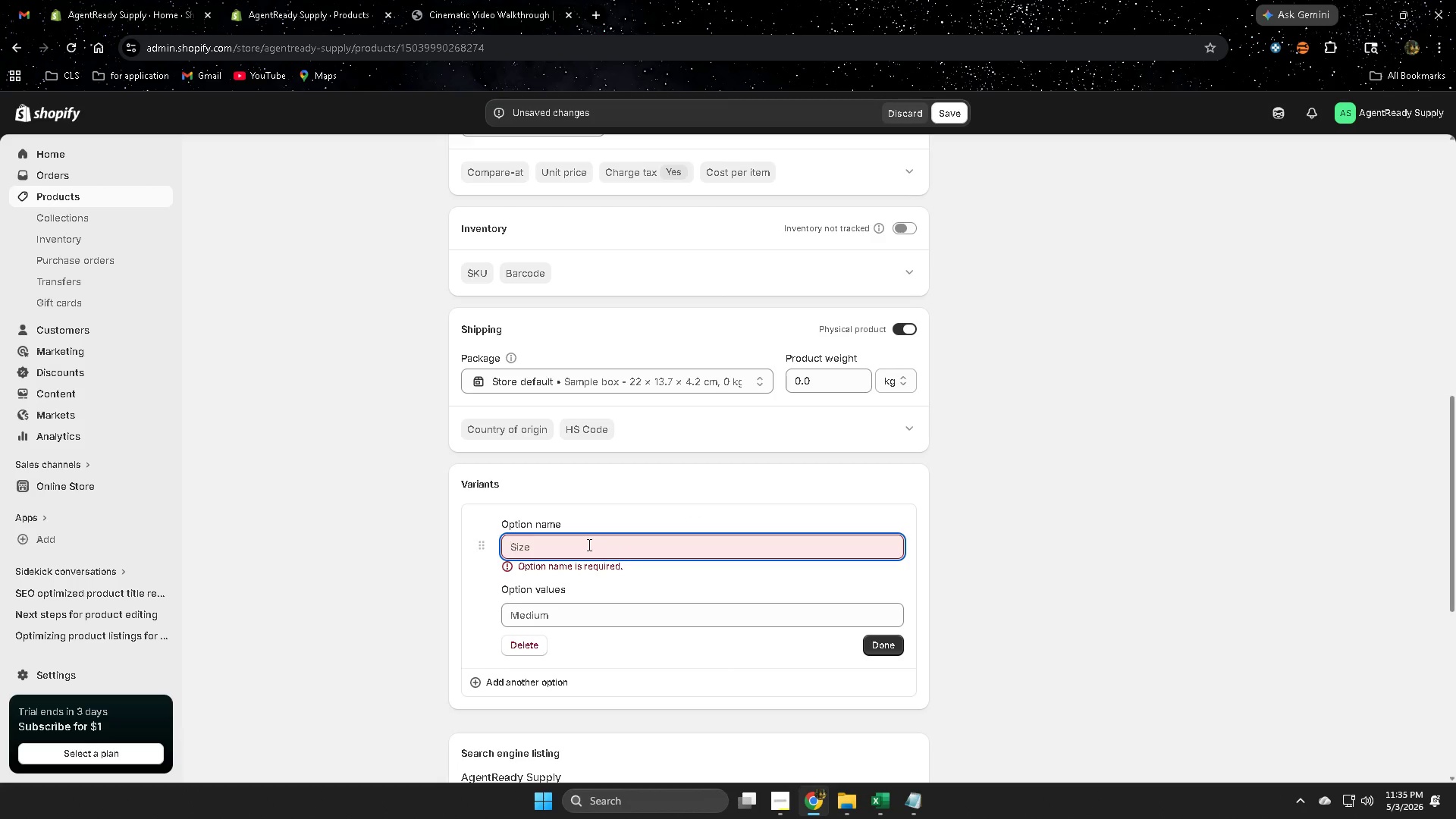 
left_click([588, 544])
 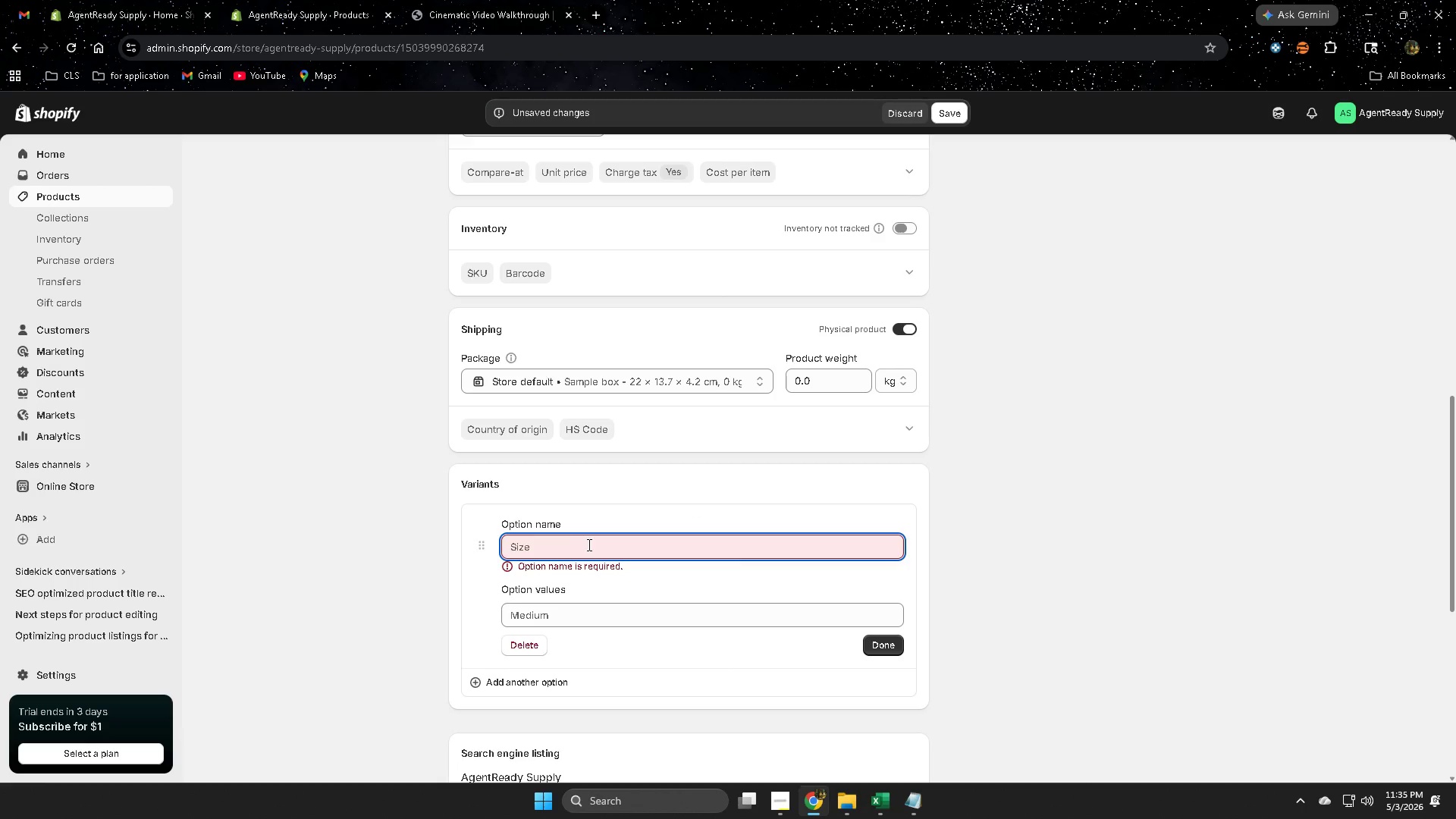 
key(Control+ControlLeft)
 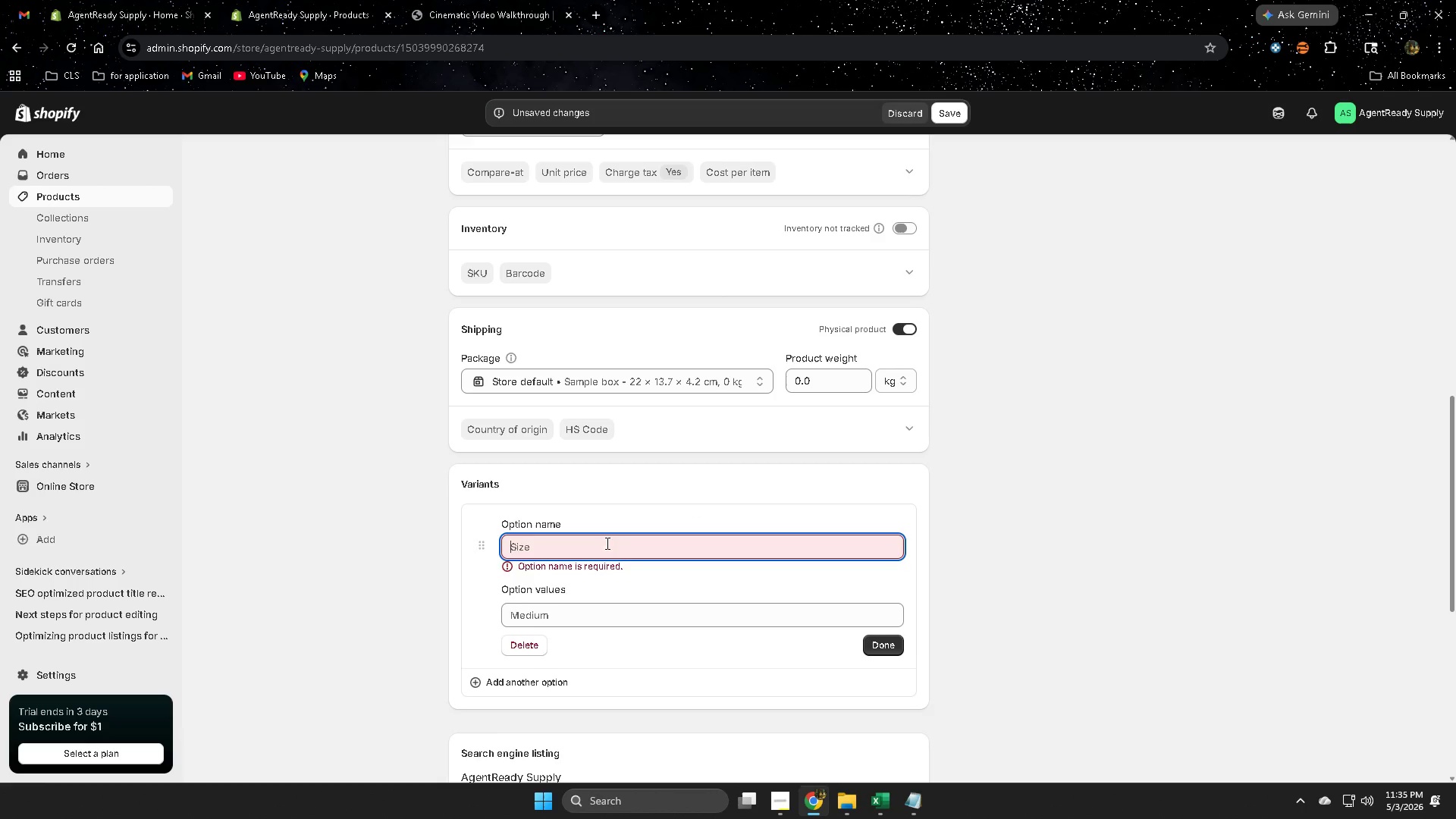 
key(Control+V)
 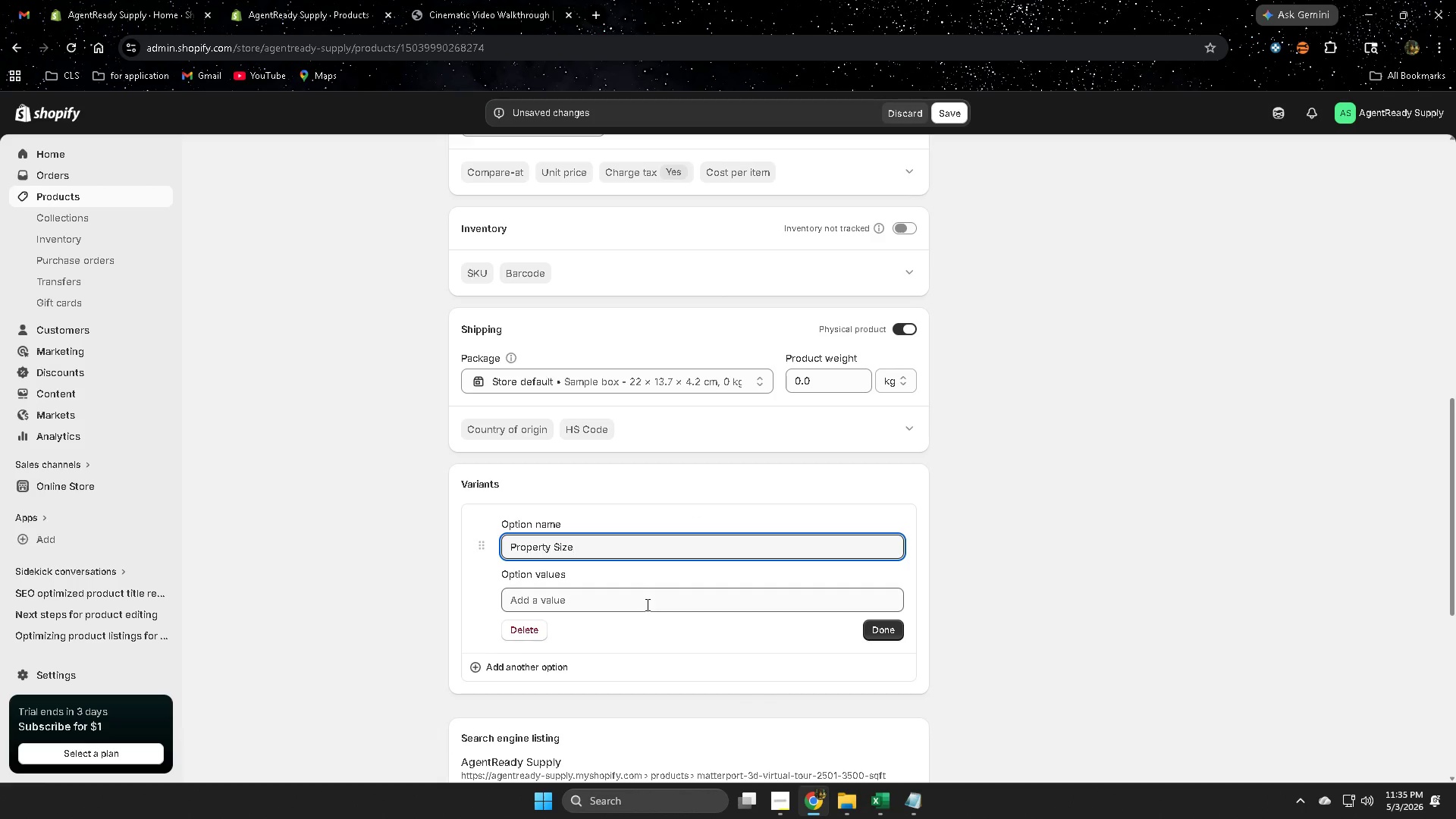 
left_click([645, 607])
 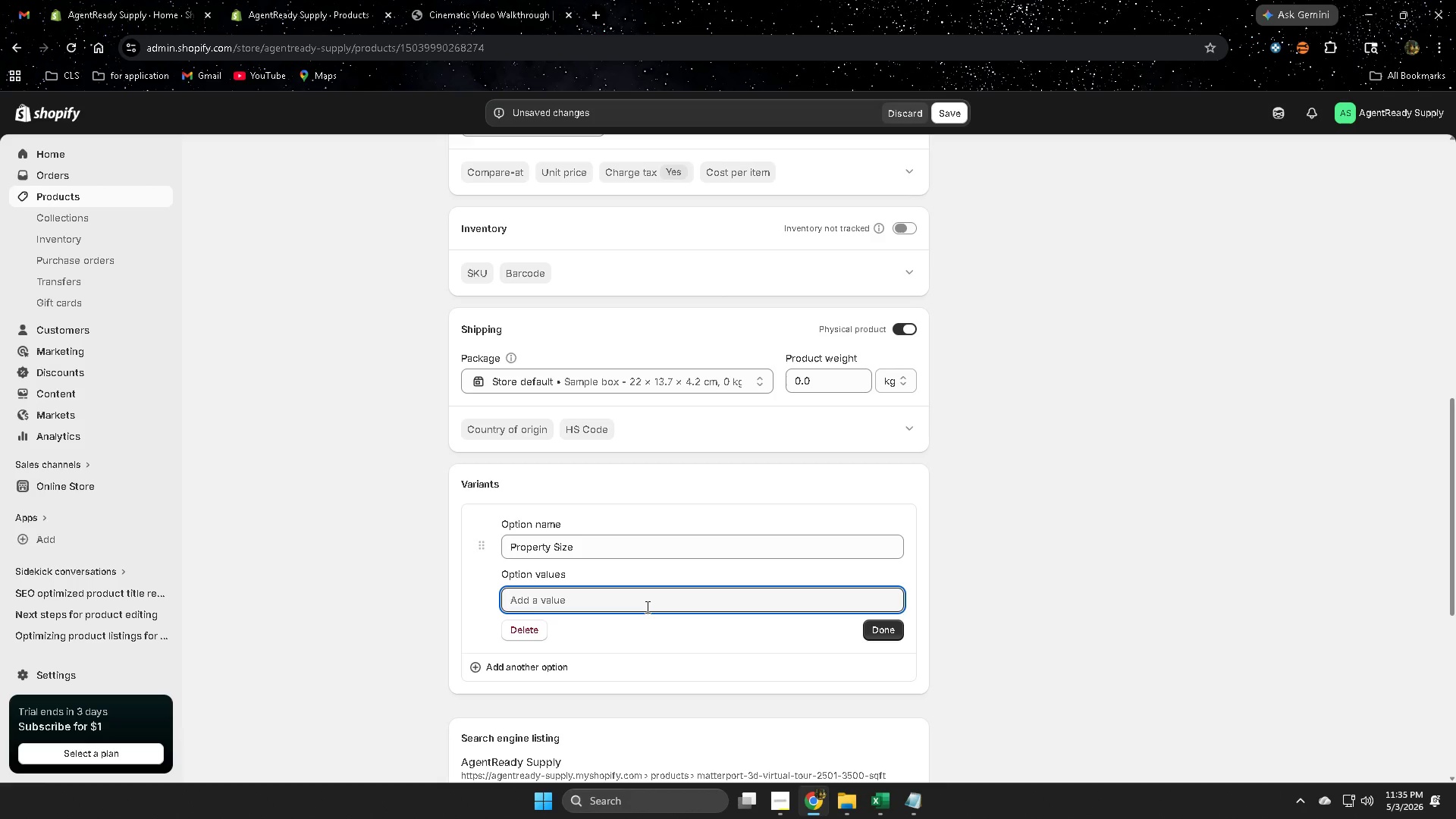 
wait(7.89)
 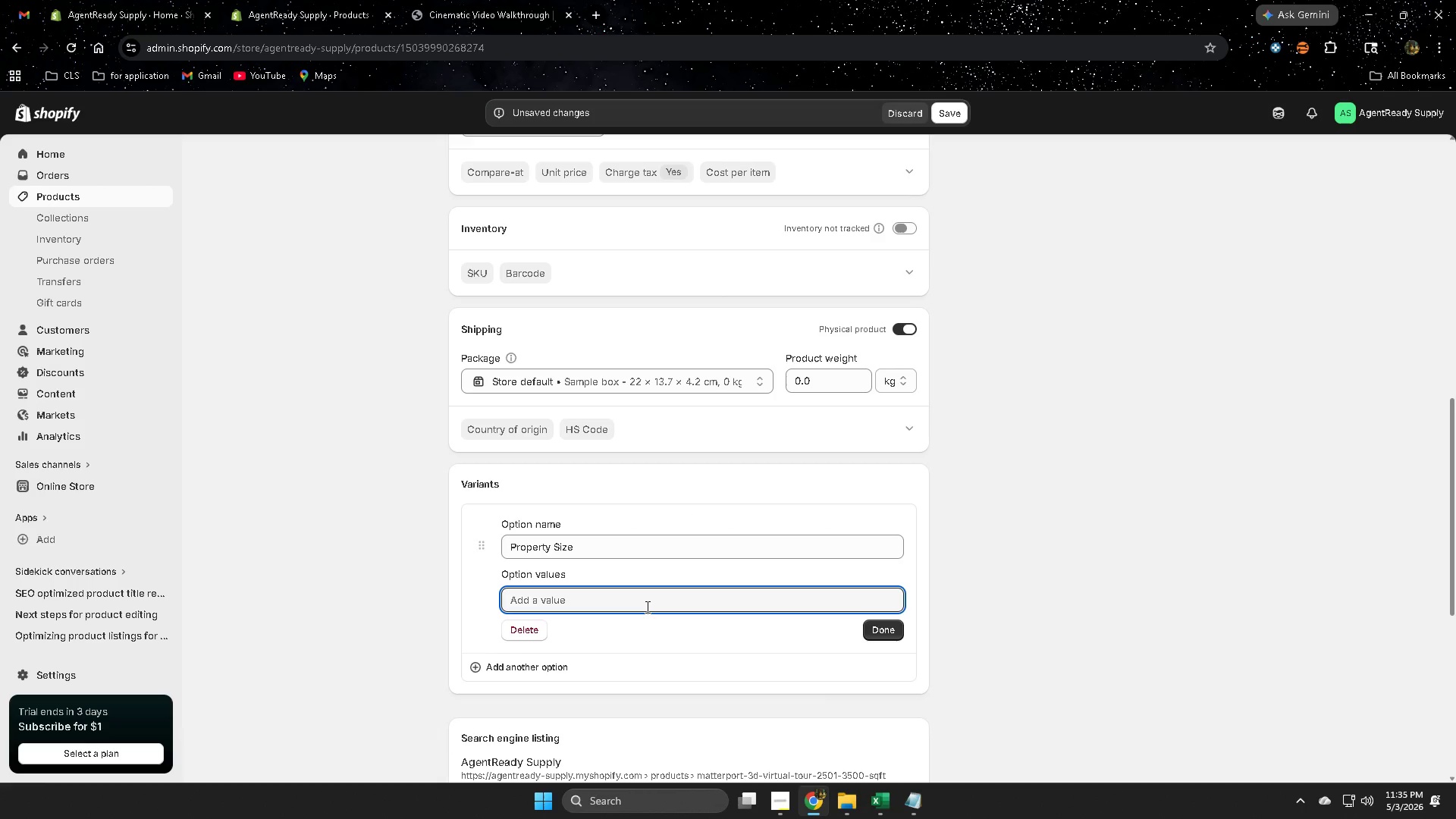 
scroll: coordinate [598, 509], scroll_direction: up, amount: 12.0
 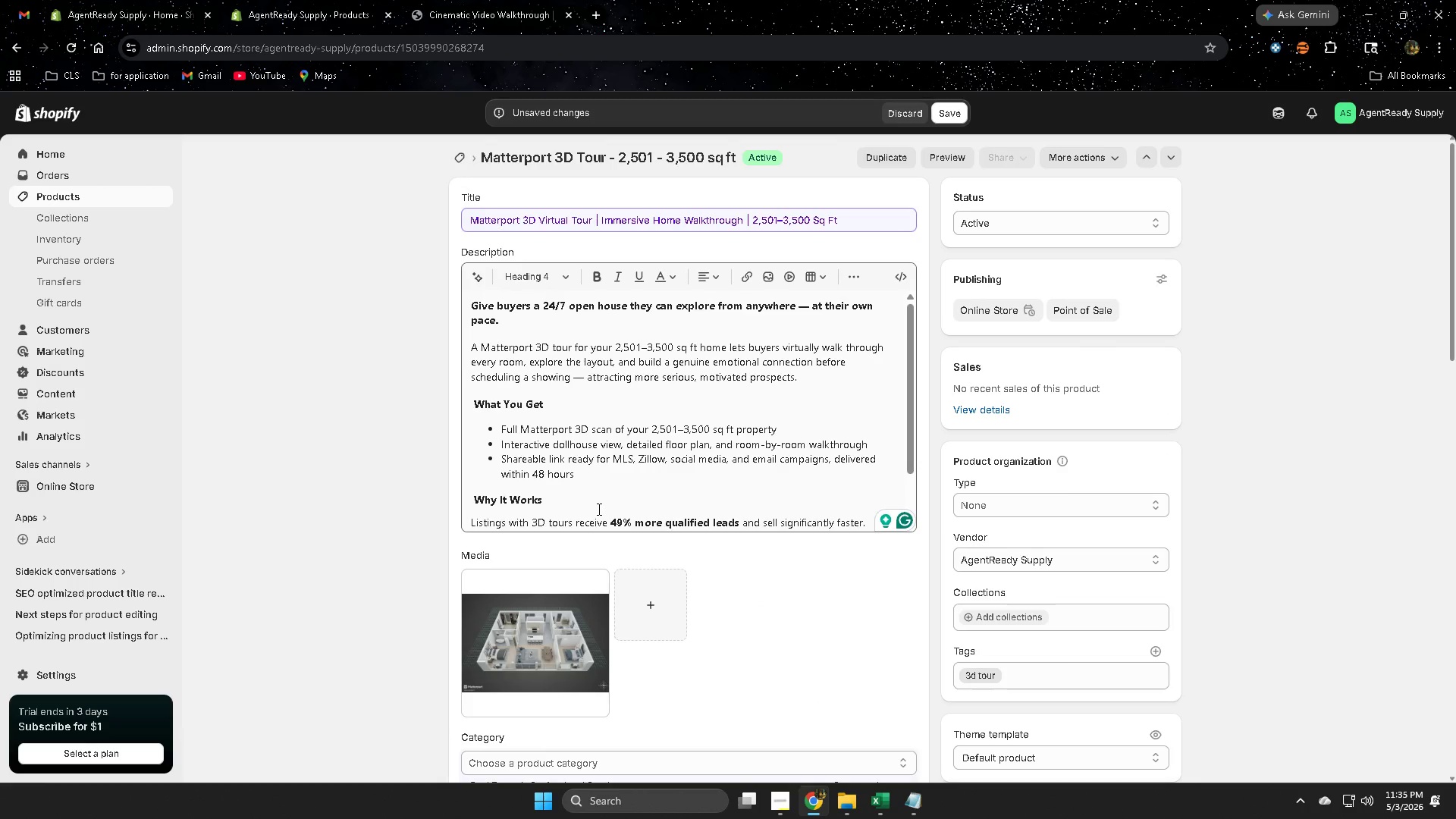 
scroll: coordinate [390, 529], scroll_direction: down, amount: 20.0
 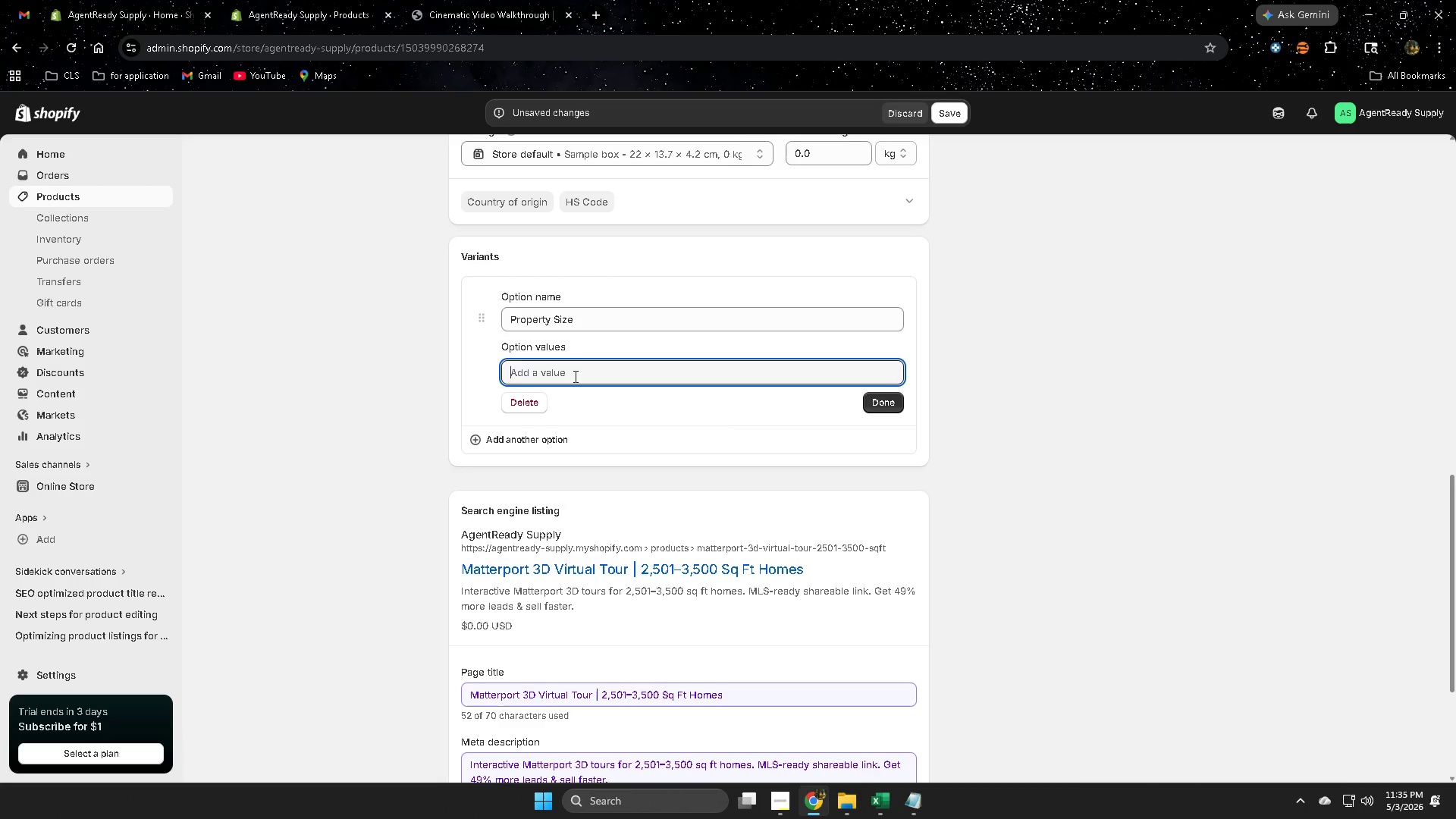 
type(2501 sqft)
 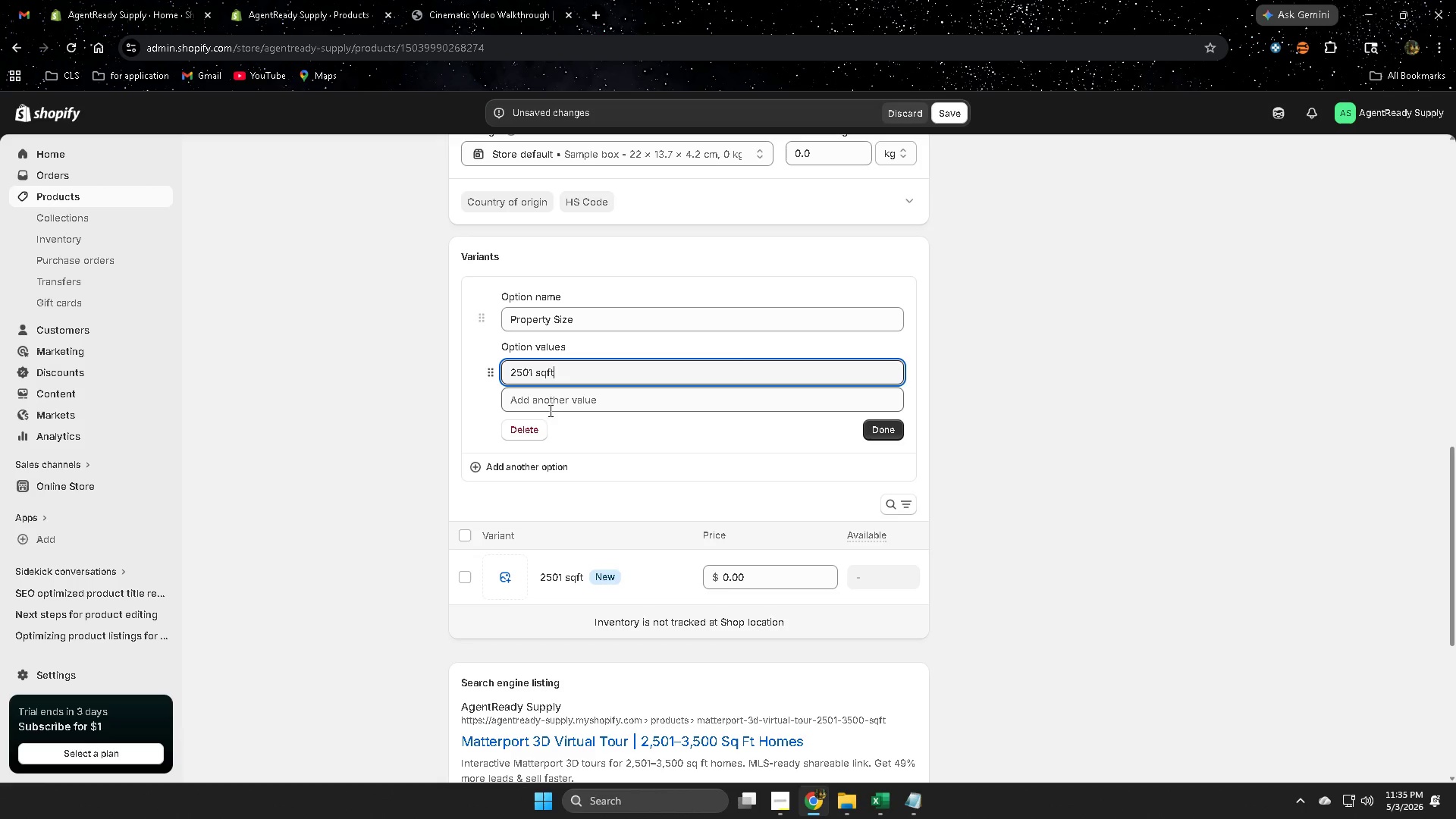 
left_click([553, 410])
 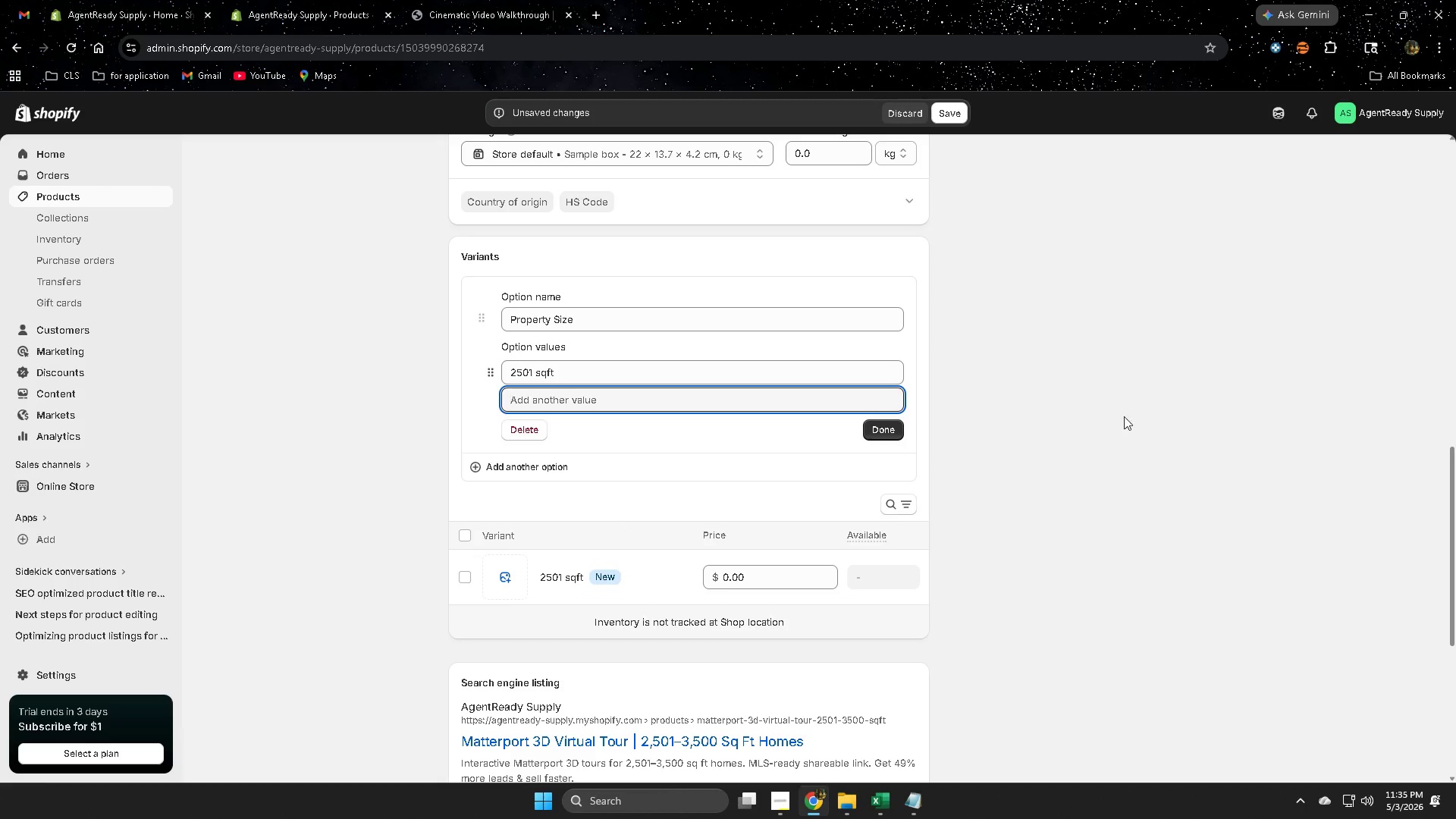 
scroll: coordinate [1139, 448], scroll_direction: up, amount: 13.0
 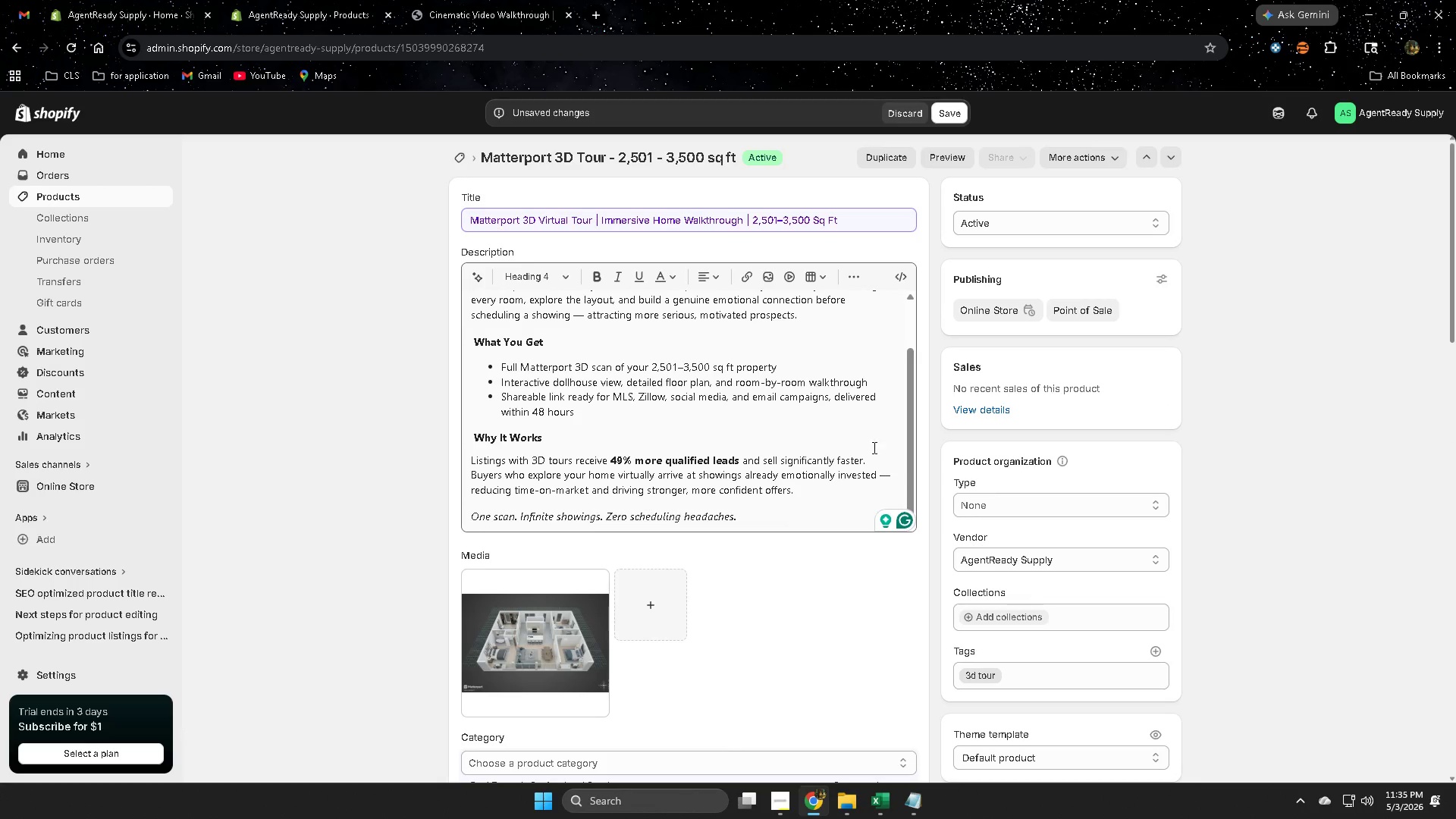 
scroll: coordinate [1003, 602], scroll_direction: down, amount: 11.0
 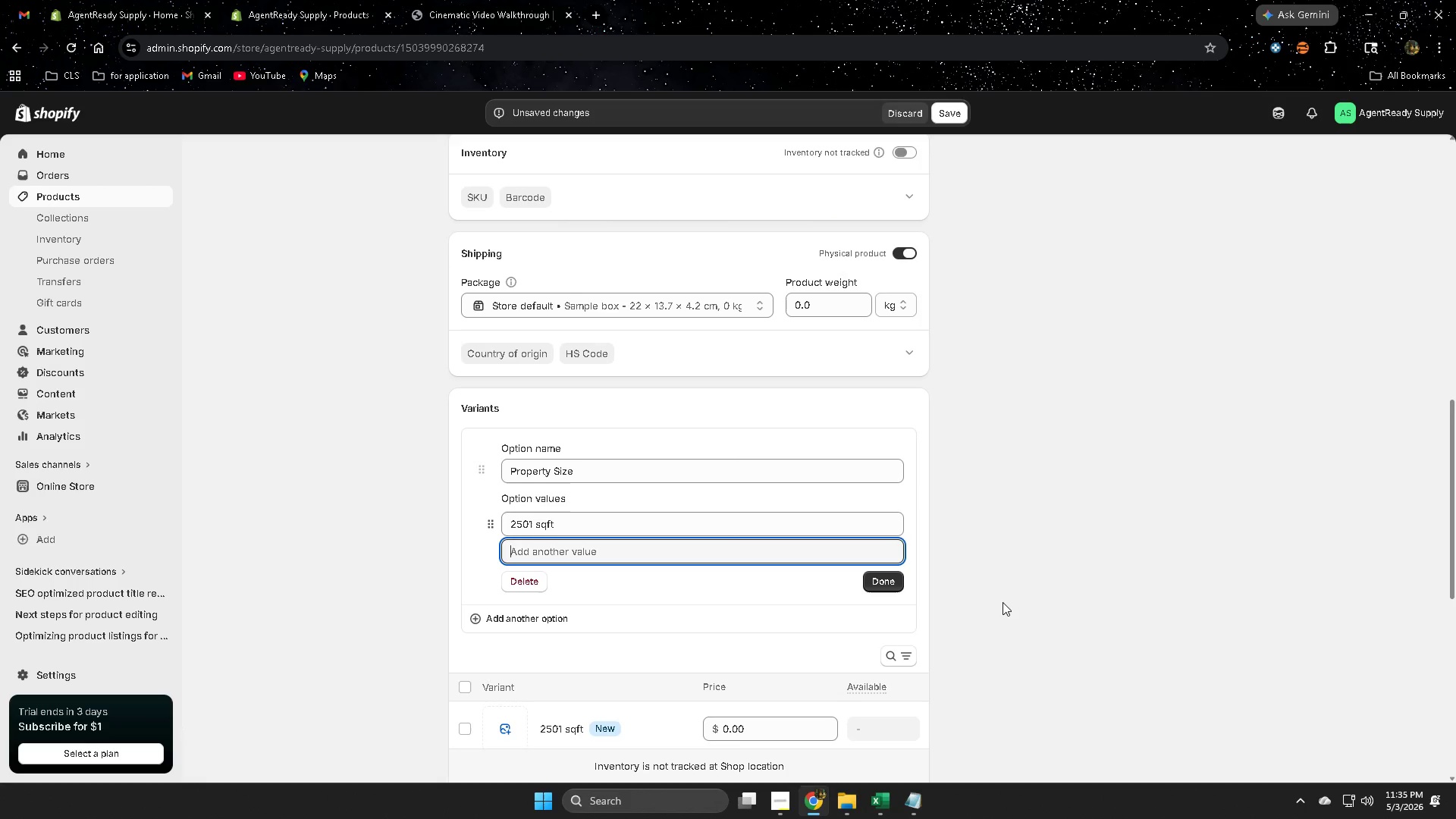 
type(35)
 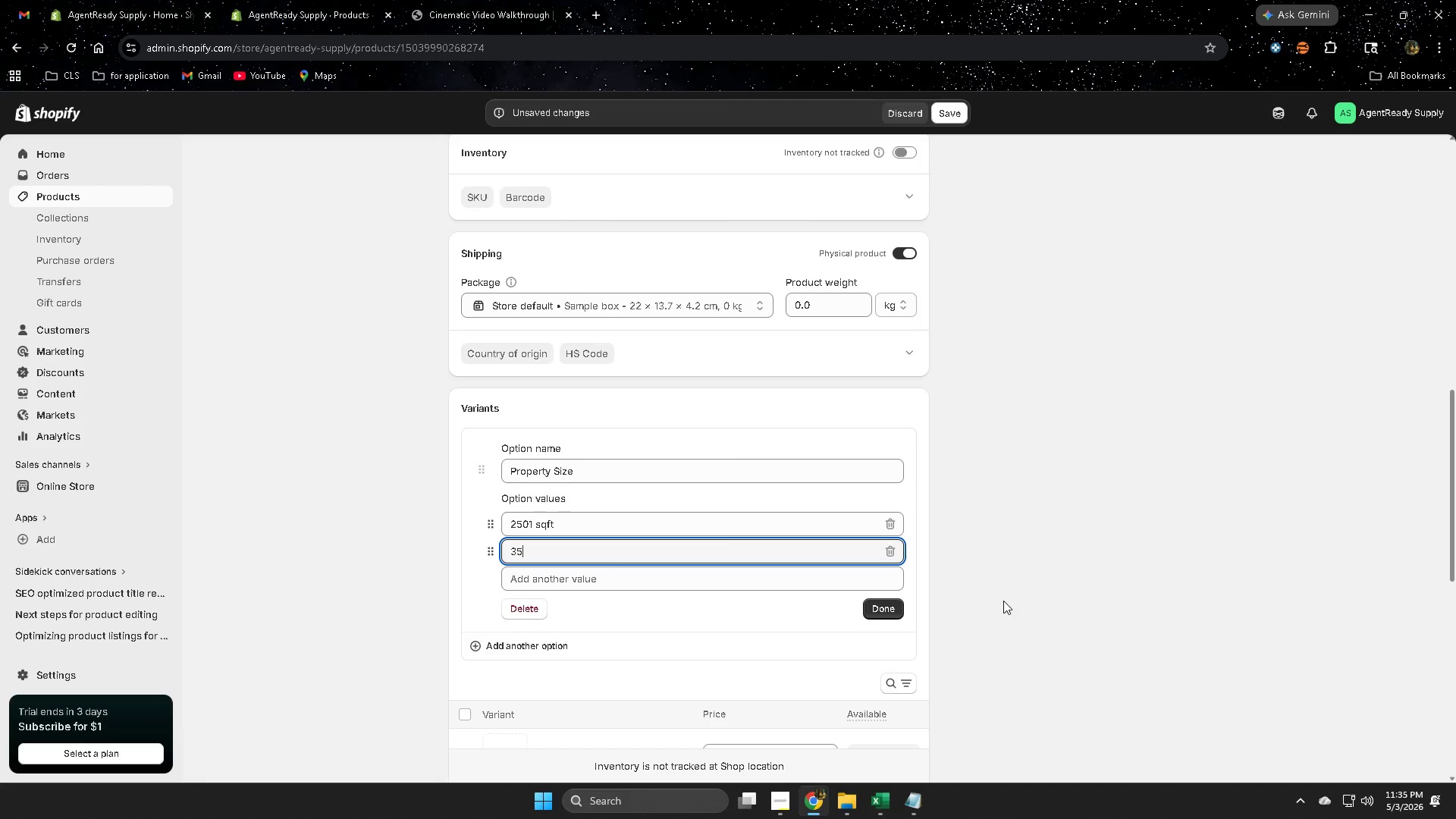 
type(00 sqft)
 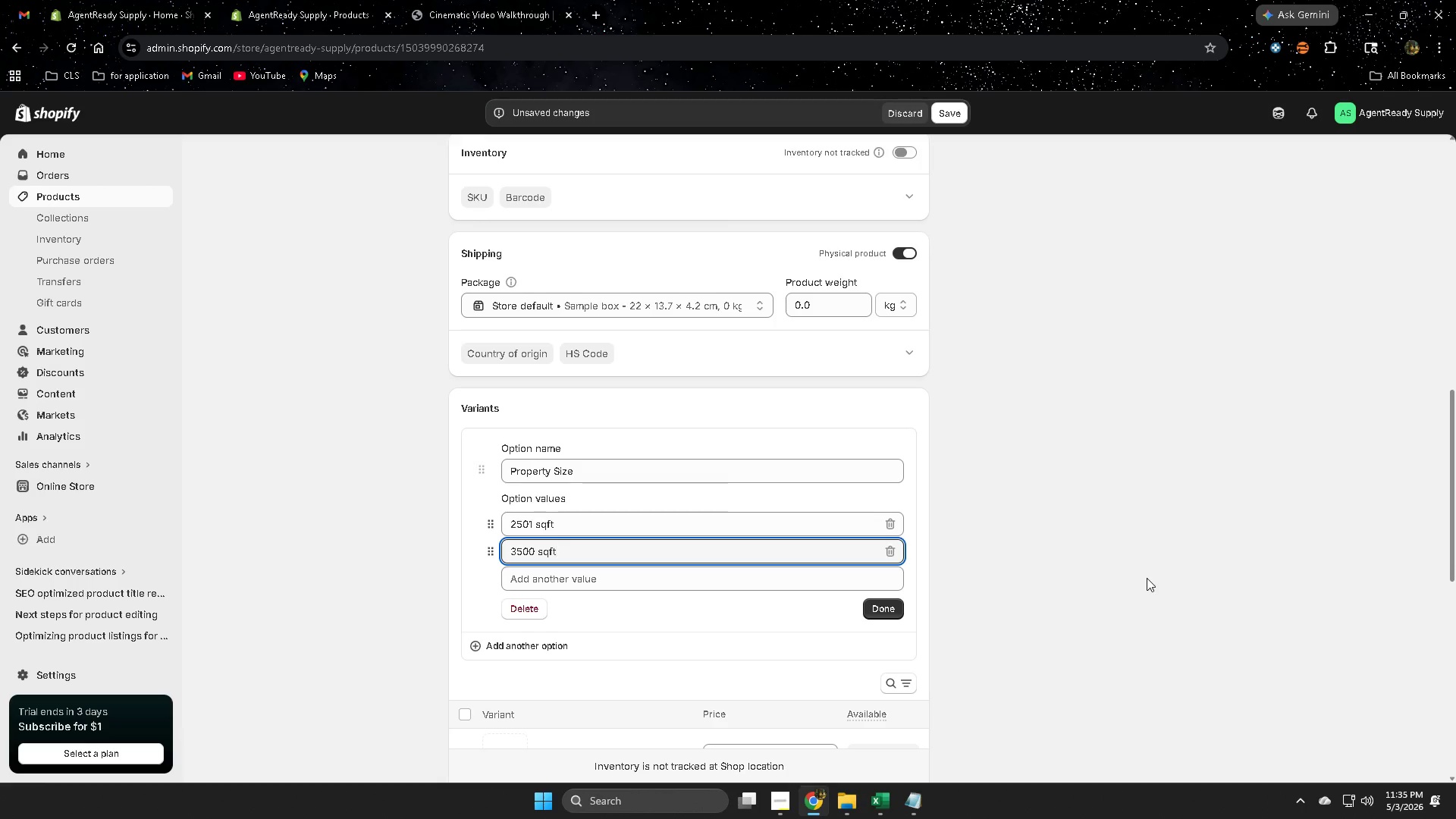 
left_click([1147, 577])
 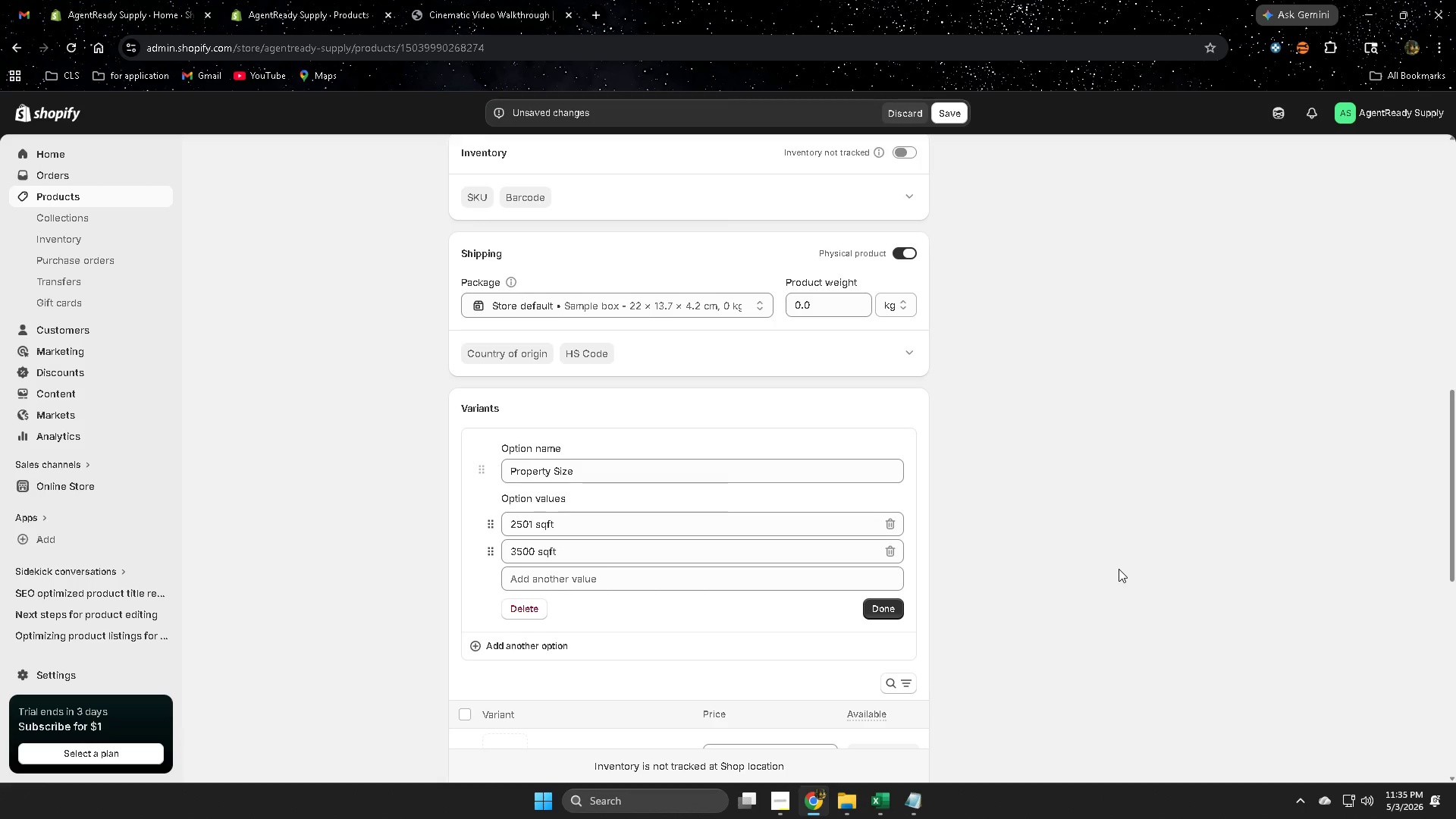 
scroll: coordinate [1119, 568], scroll_direction: down, amount: 1.0
 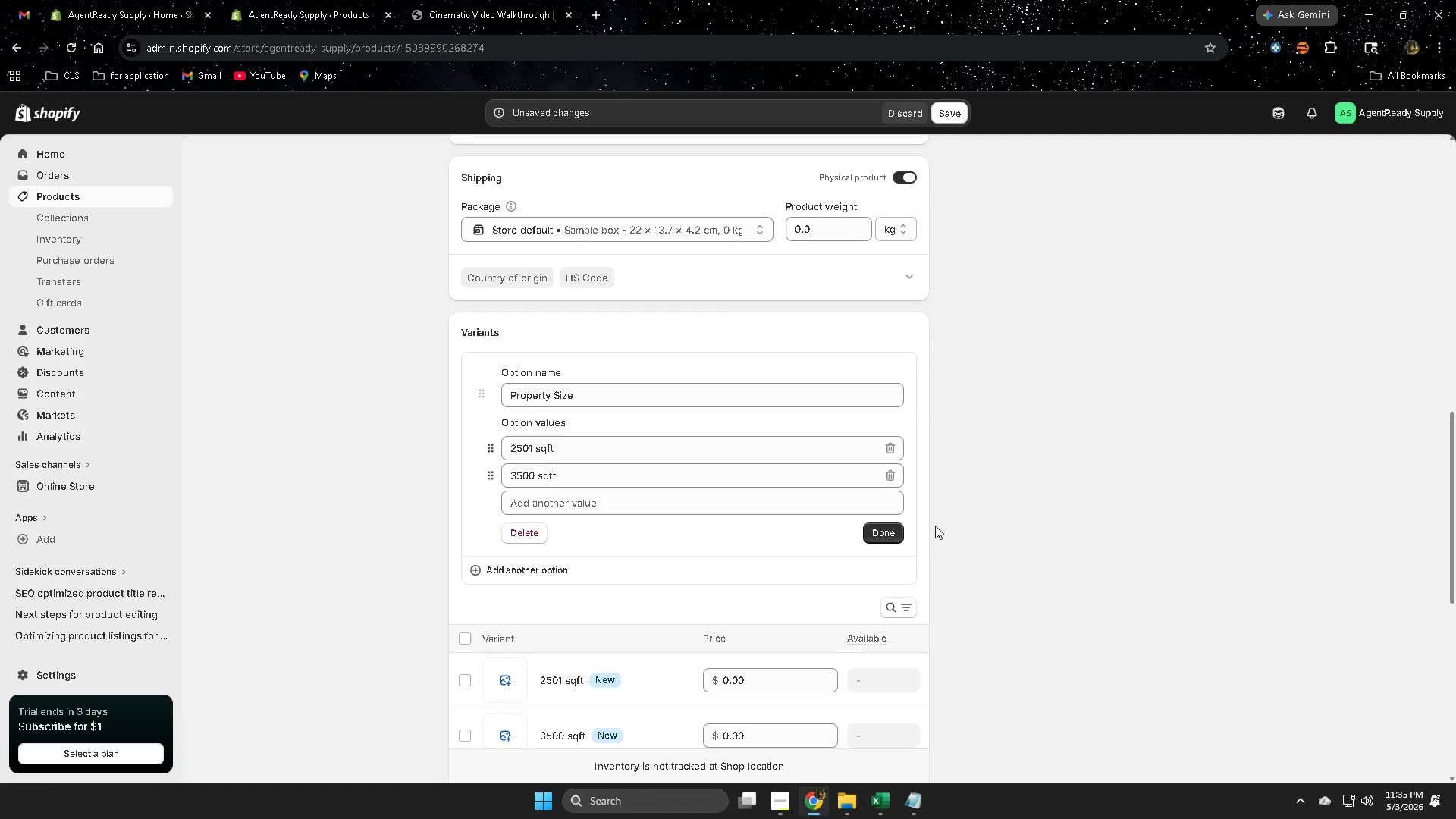 
left_click([880, 533])
 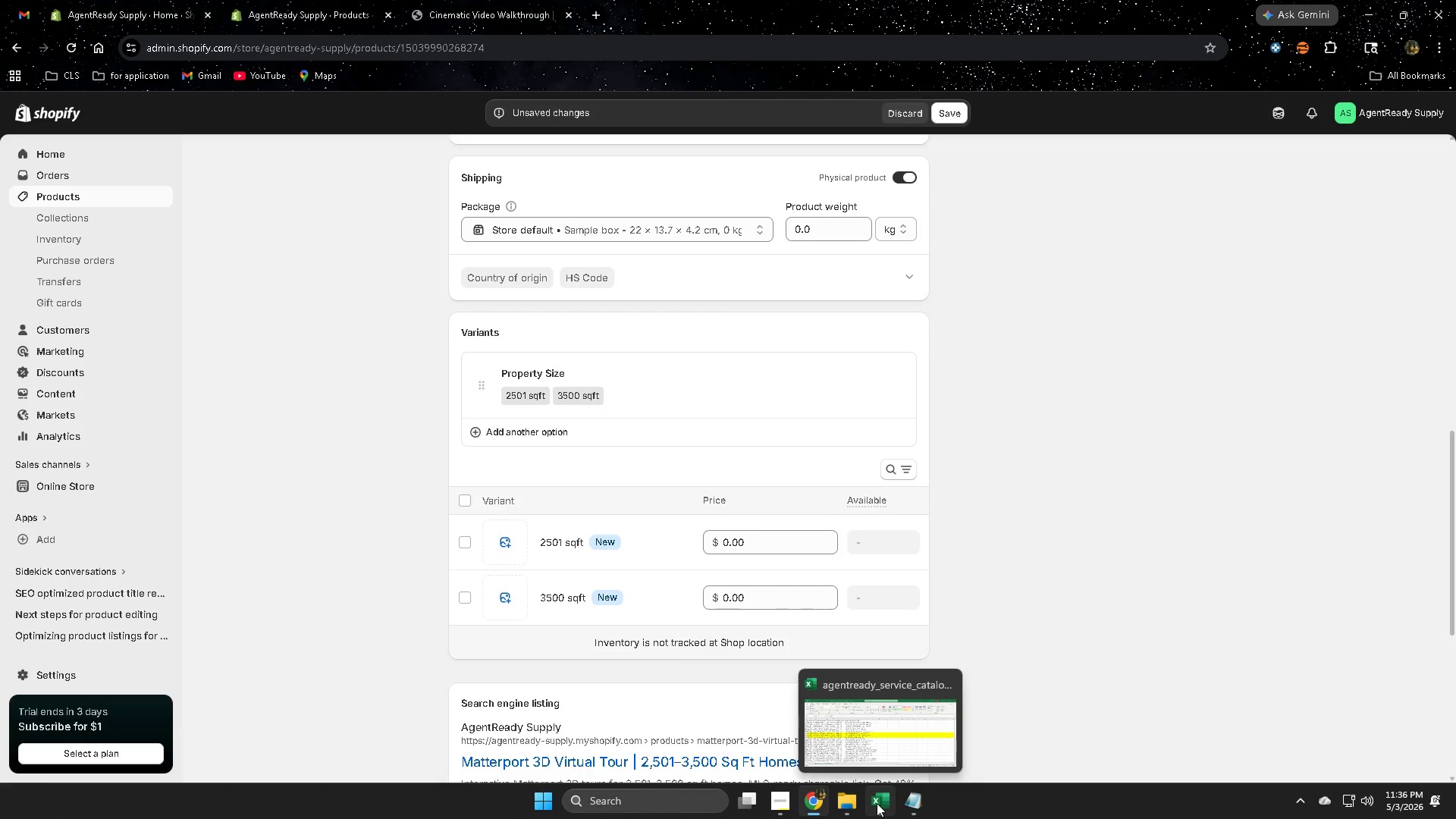 
left_click([877, 803])
 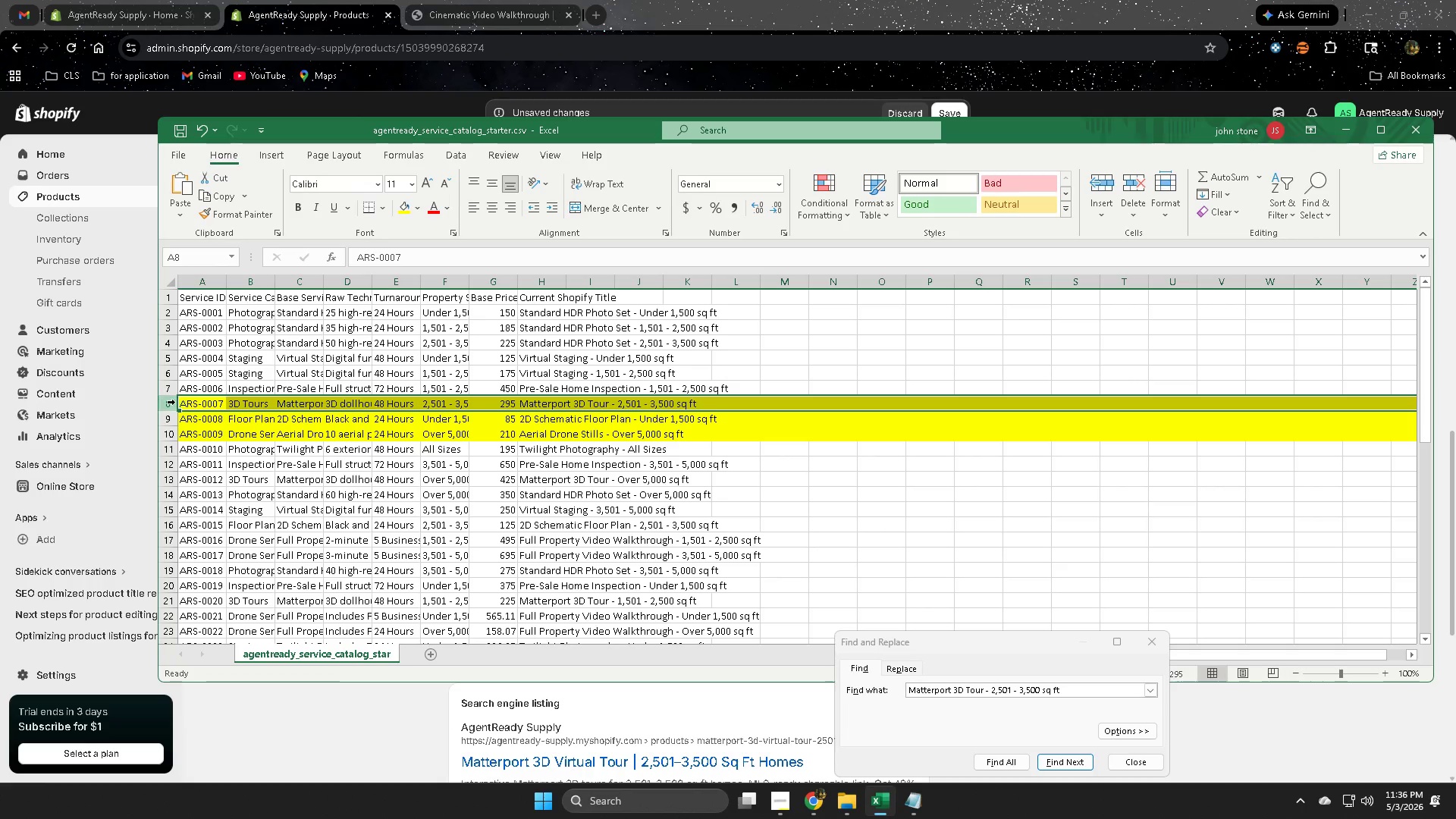 
left_click([169, 406])
 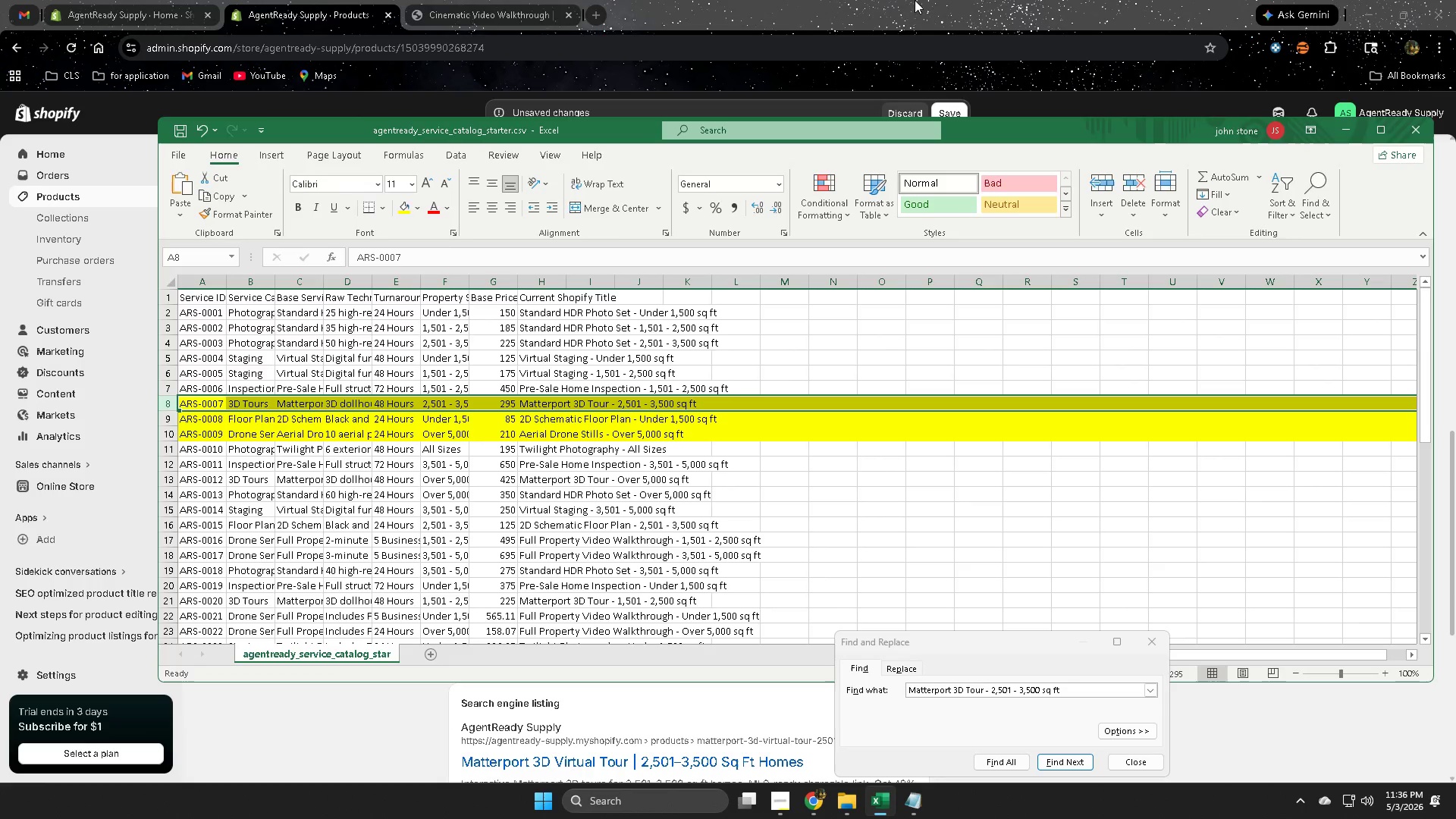 
left_click([944, 0])
 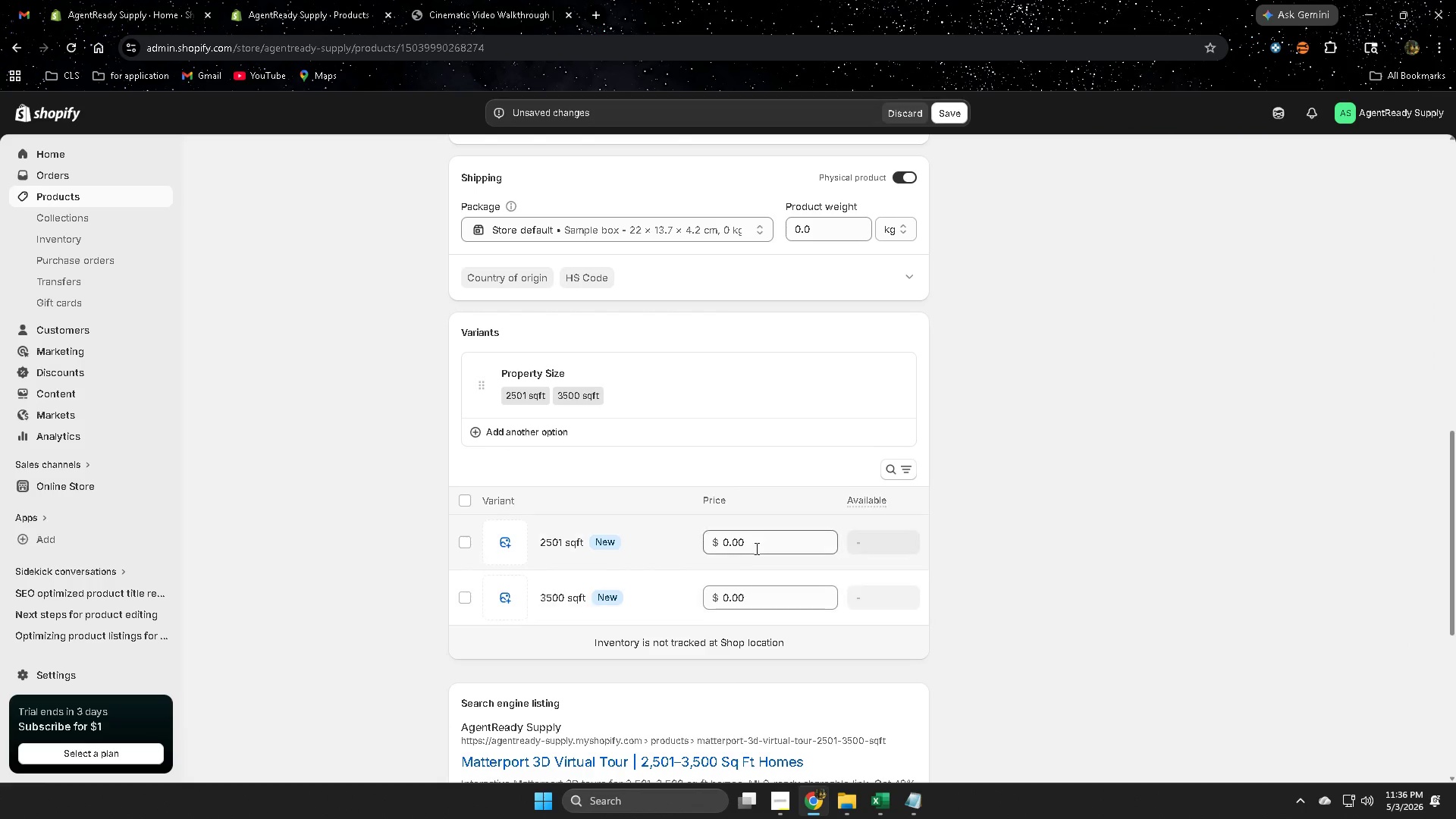 
double_click([757, 544])
 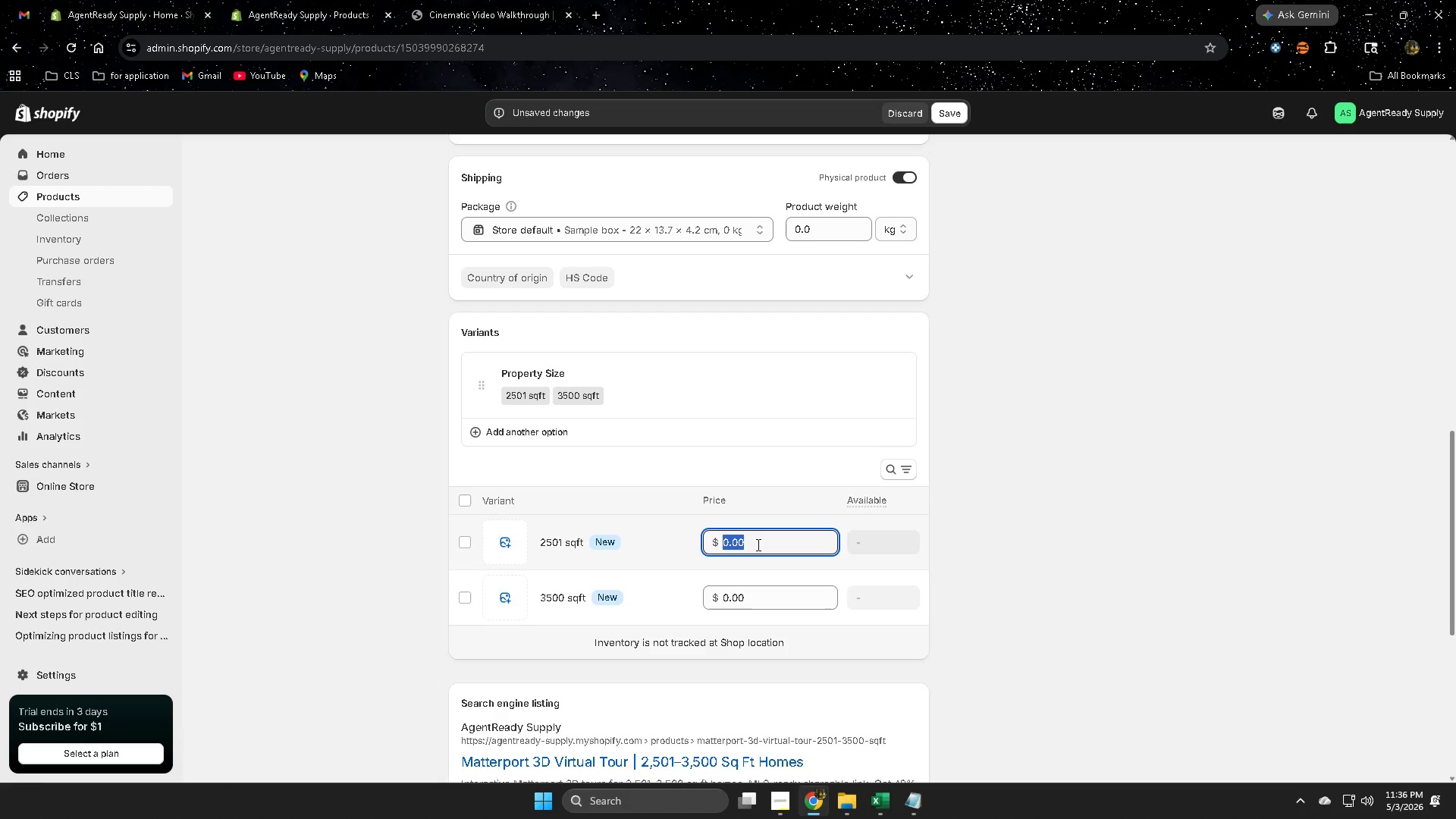 
key(Numpad2)
 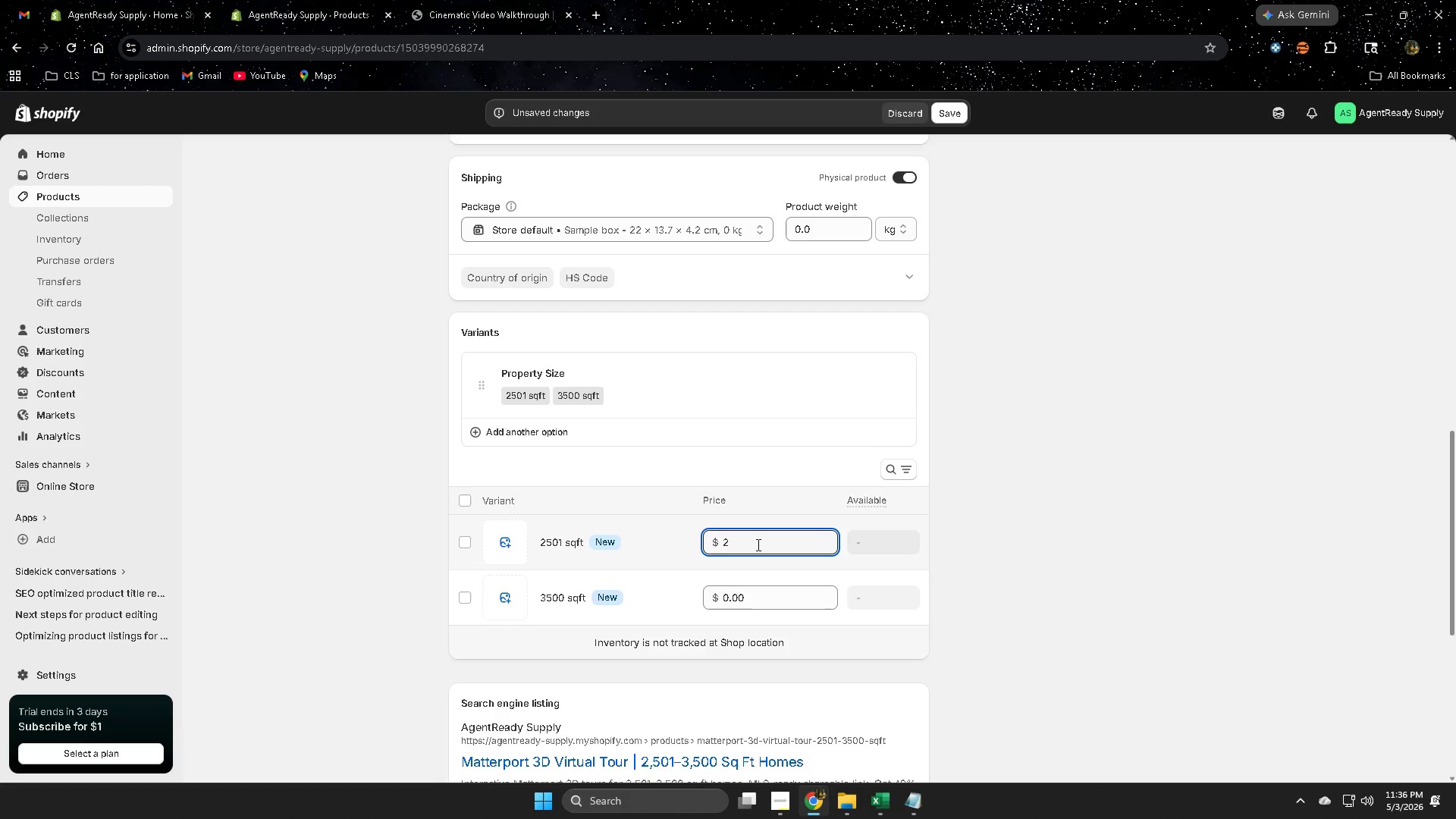 
key(Numpad9)
 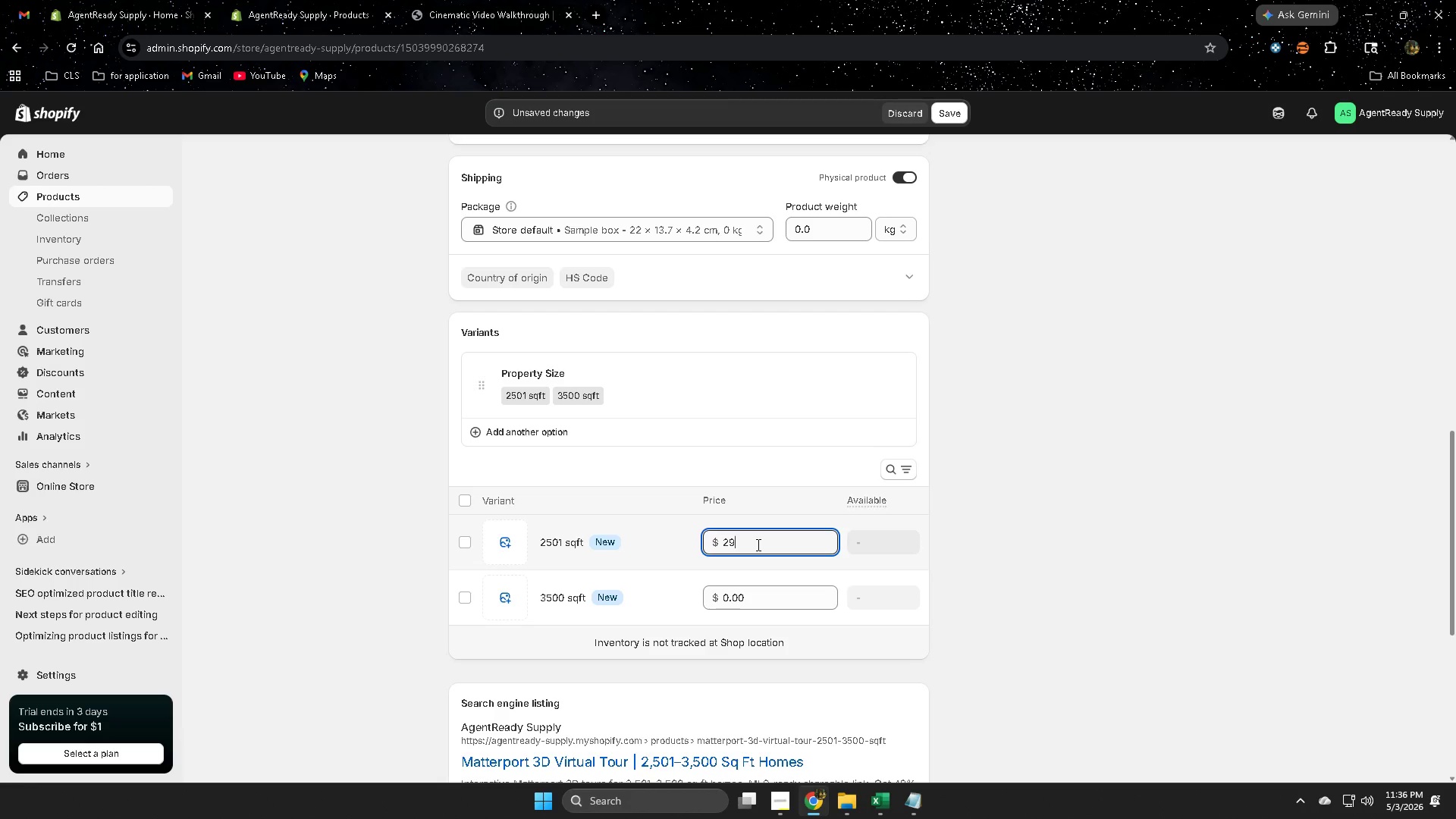 
key(Numpad5)
 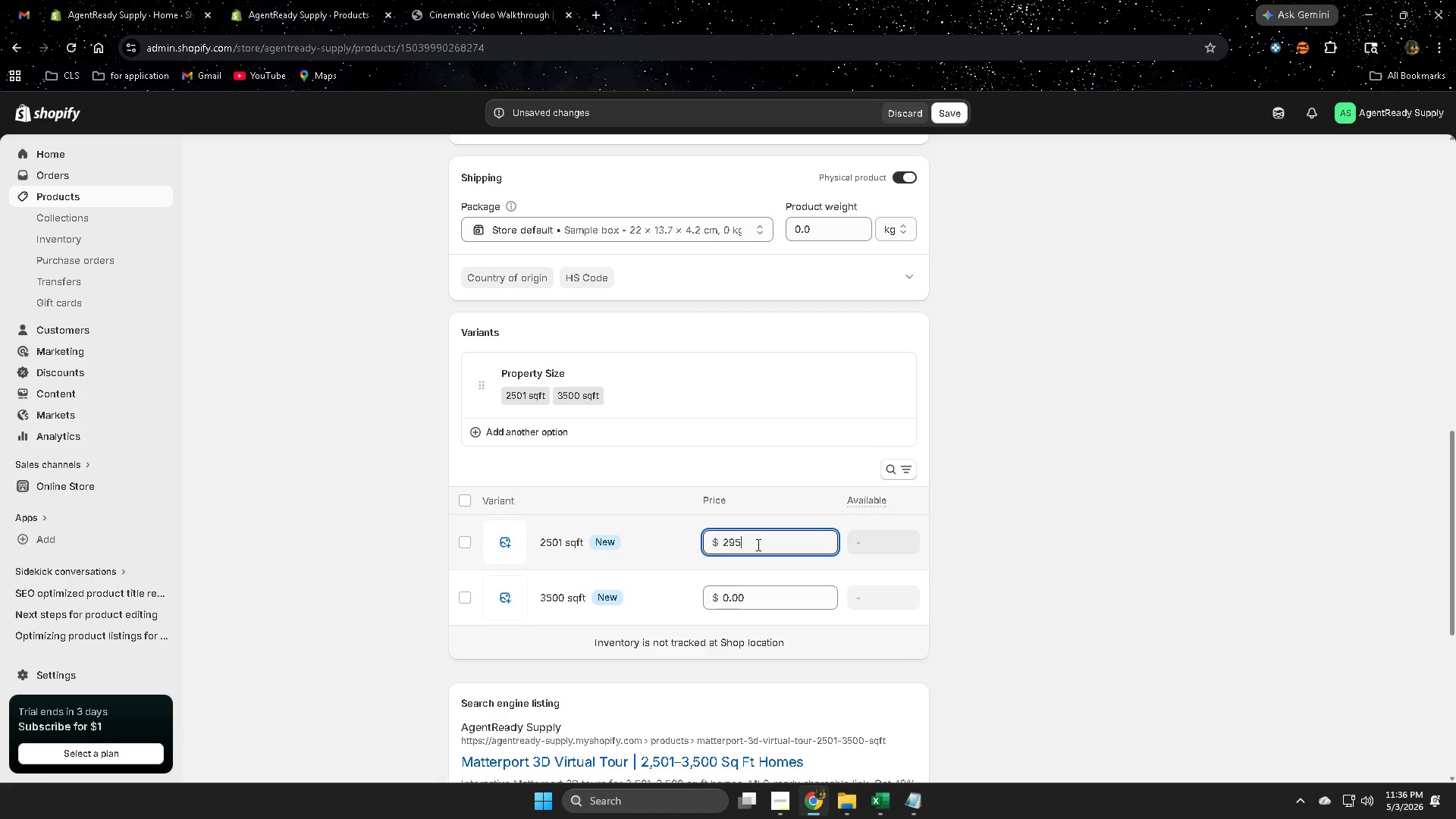 
key(Numpad3)
 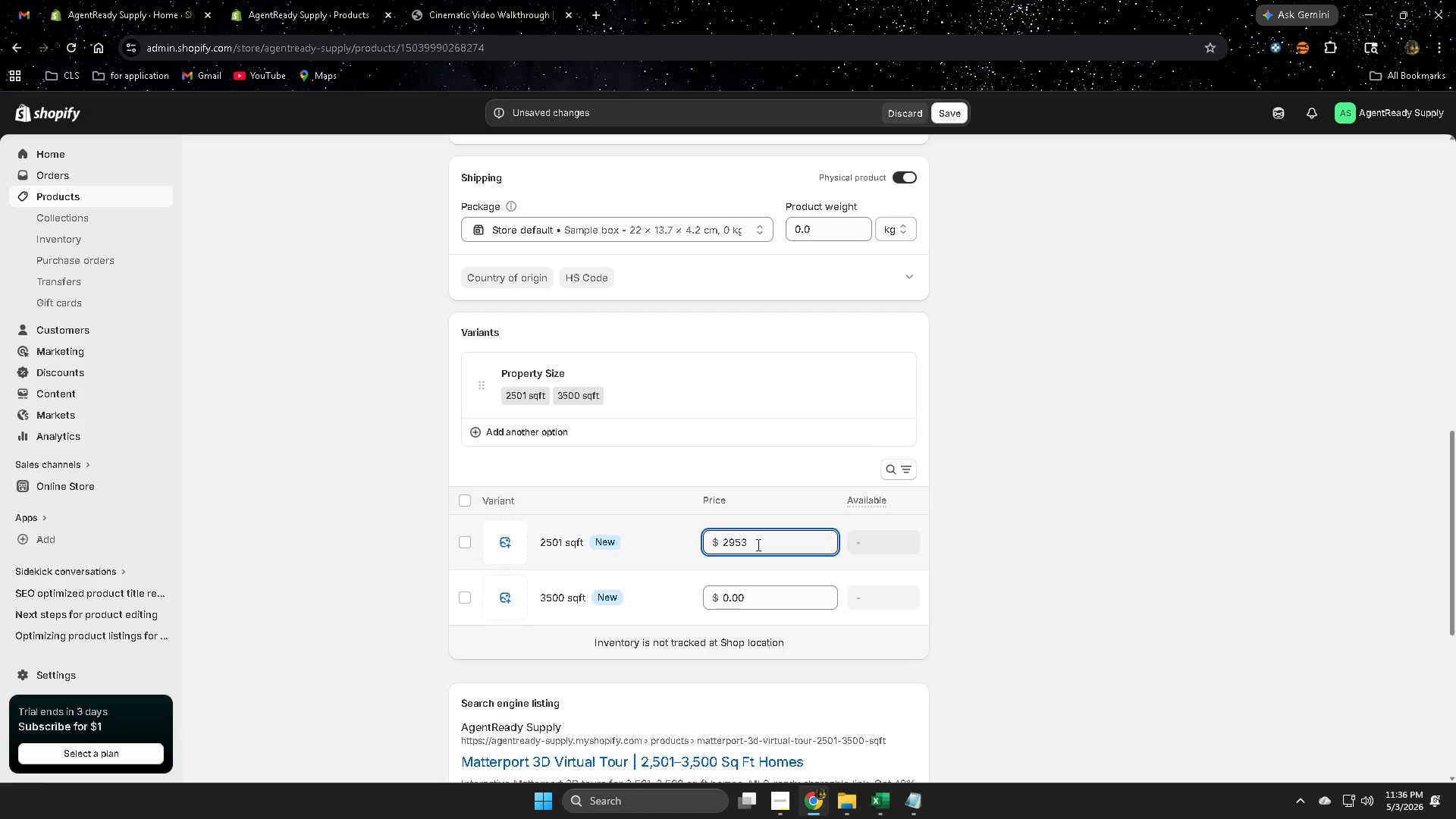 
key(Backspace)
 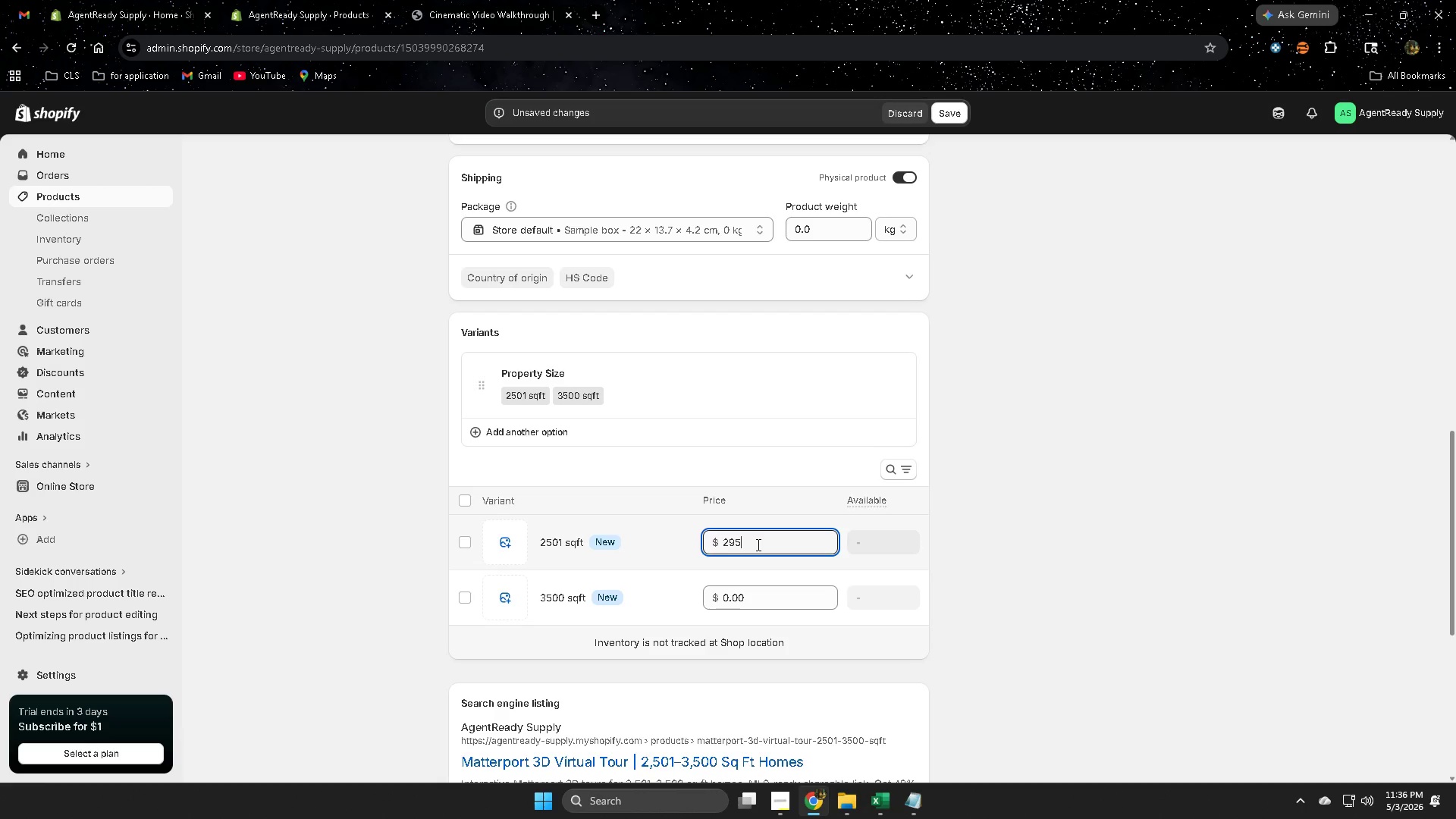 
key(NumpadDecimal)
 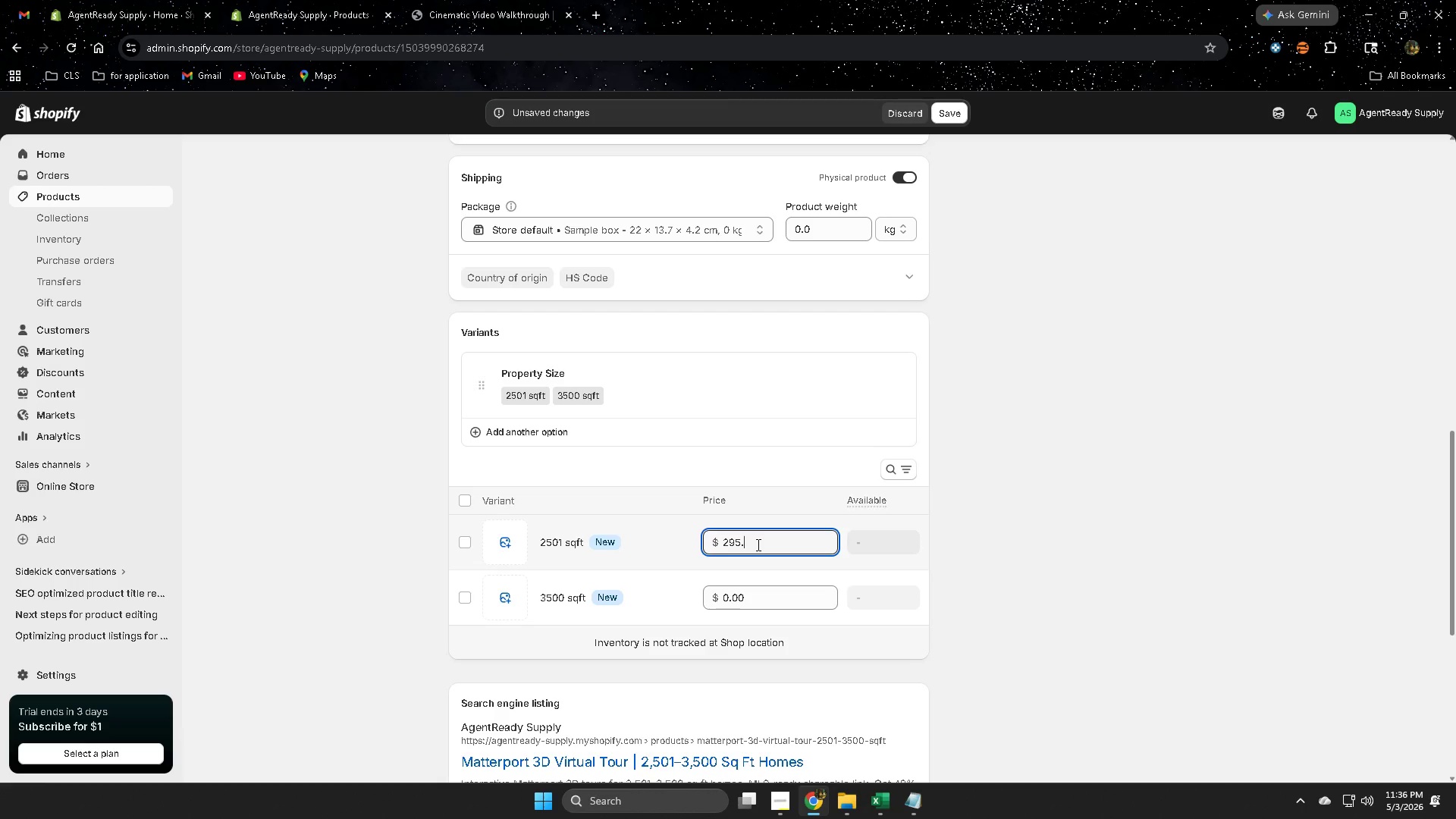 
key(Numpad9)
 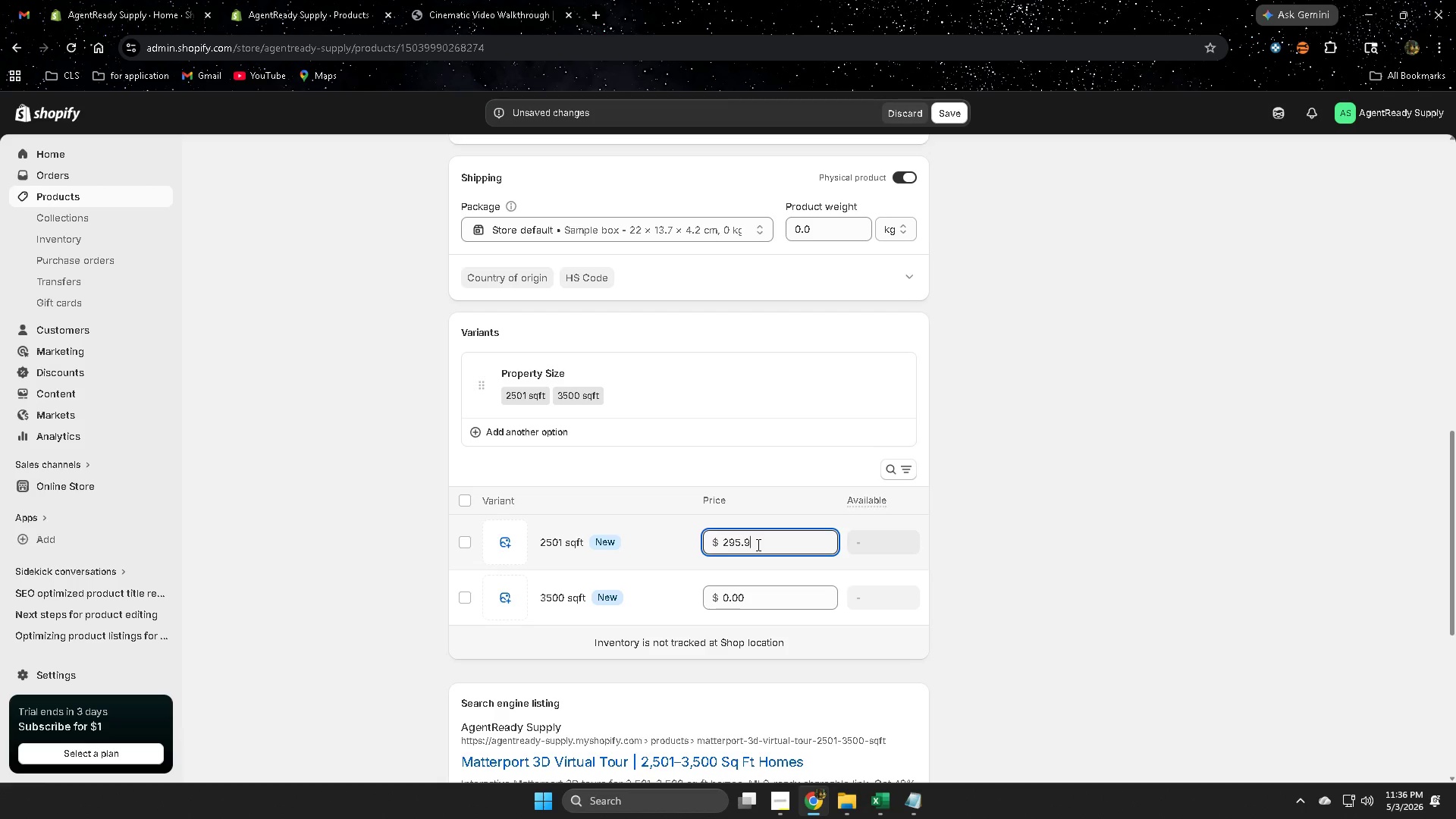 
key(Numpad9)
 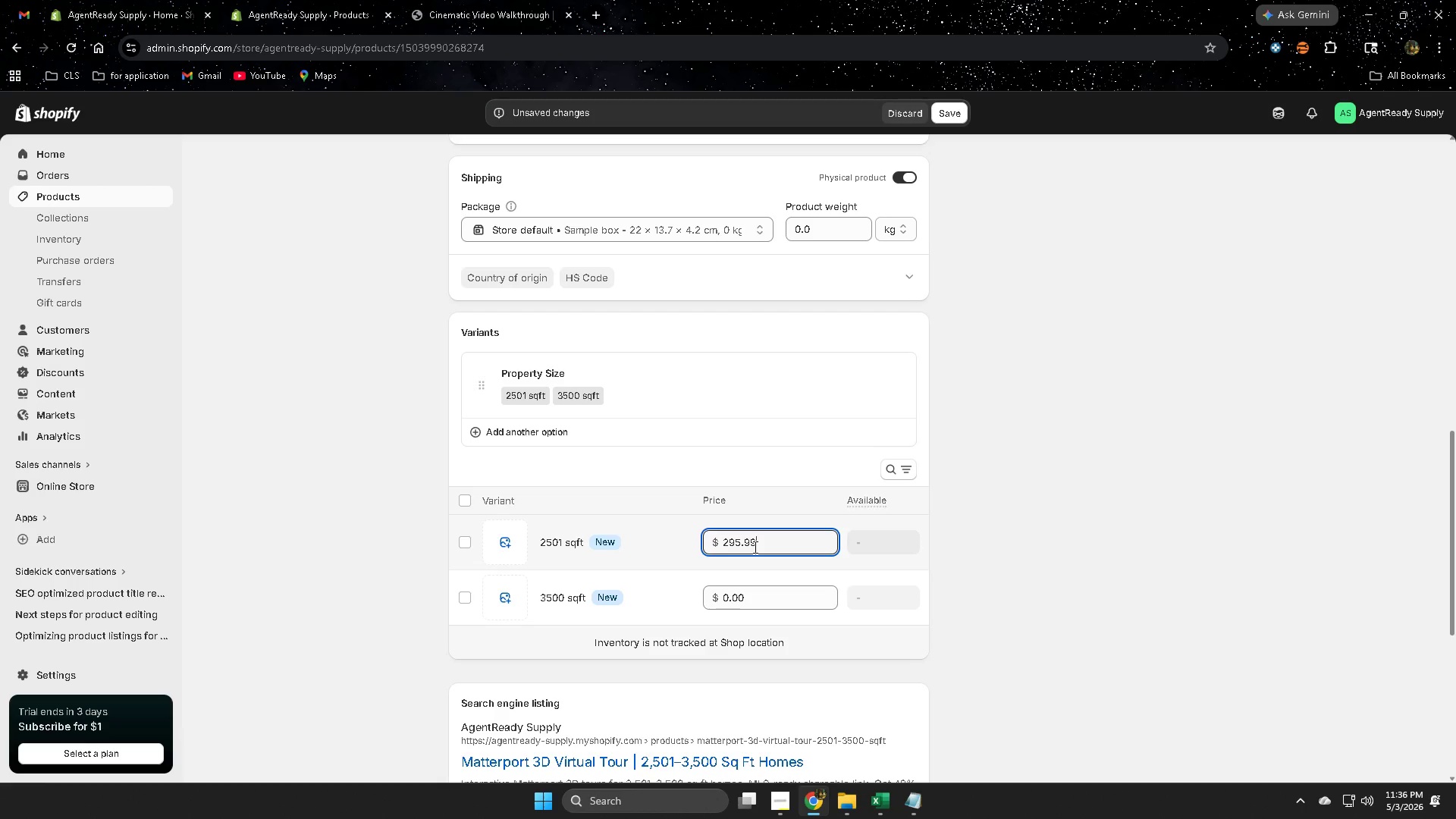 
key(Backspace)
 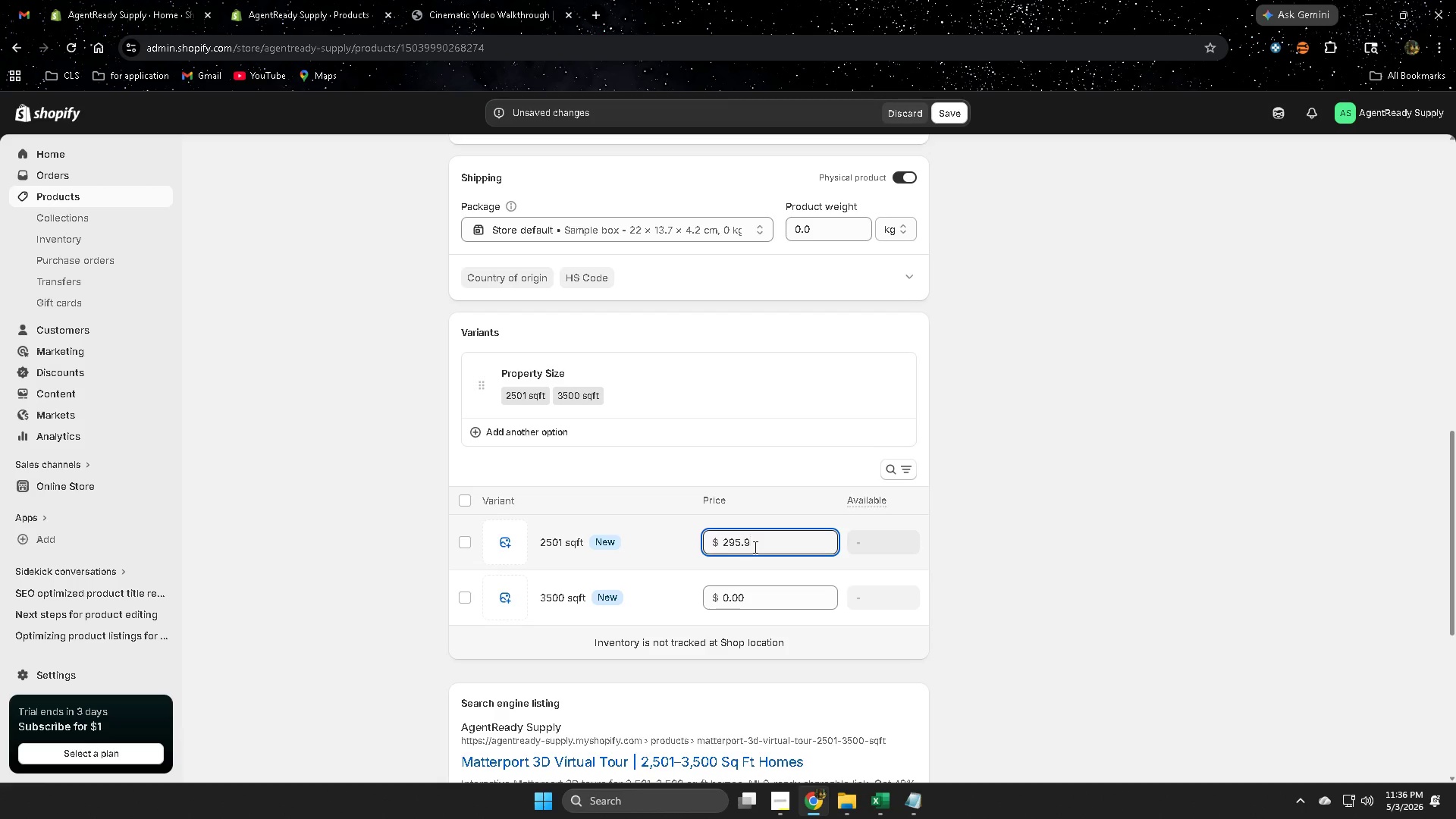 
key(Backspace)
 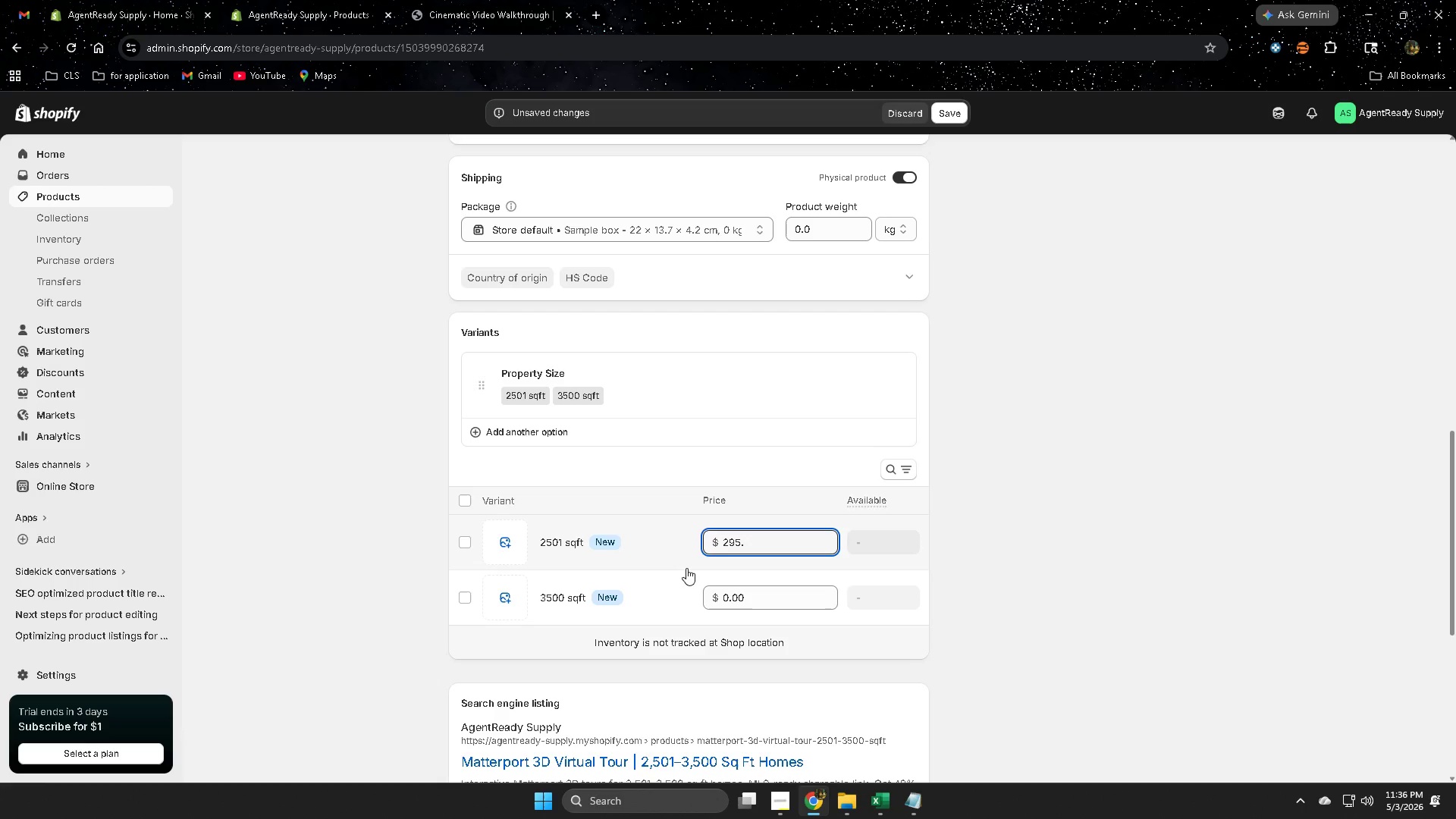 
key(Backspace)
 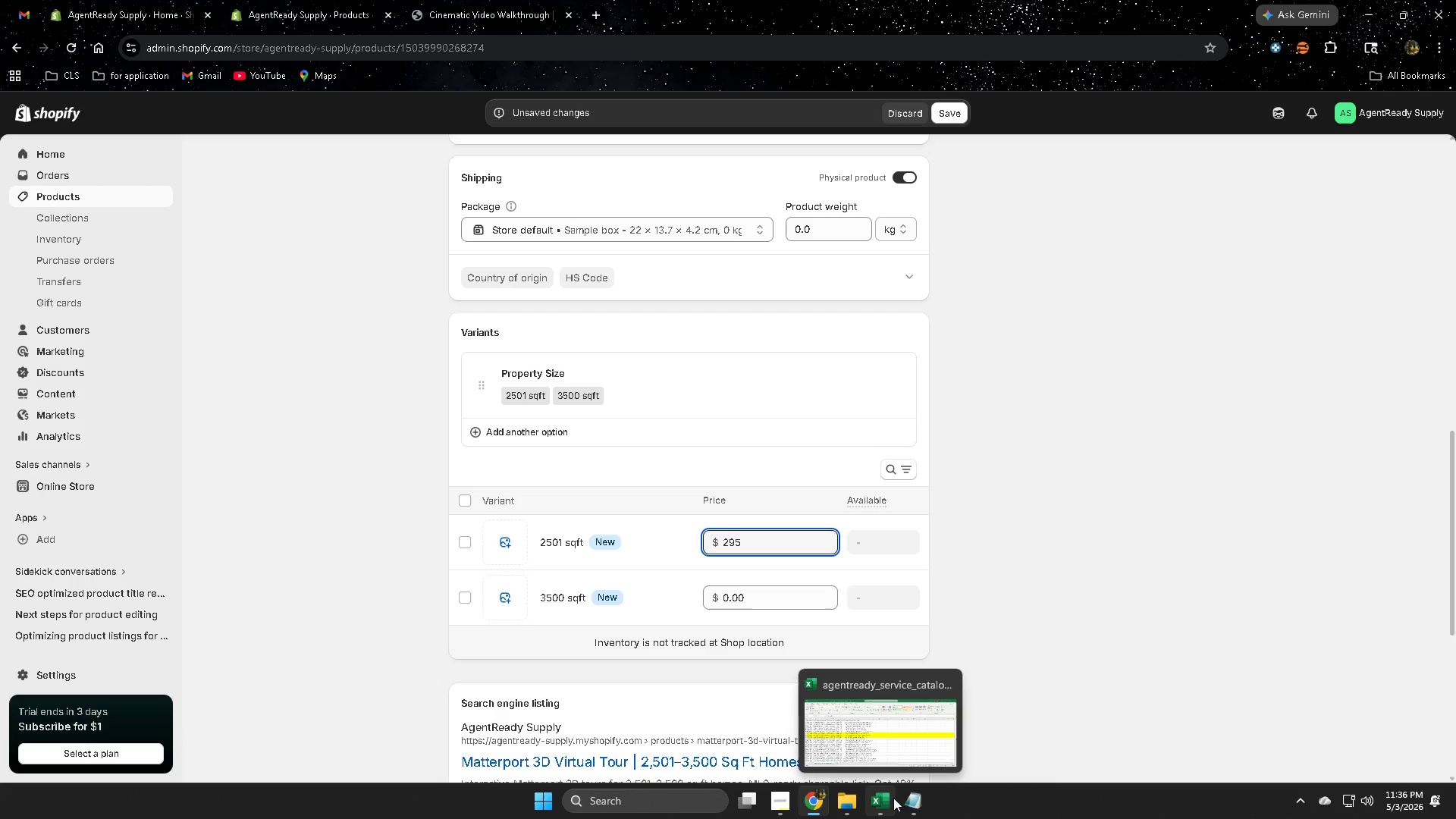 
left_click([879, 798])
 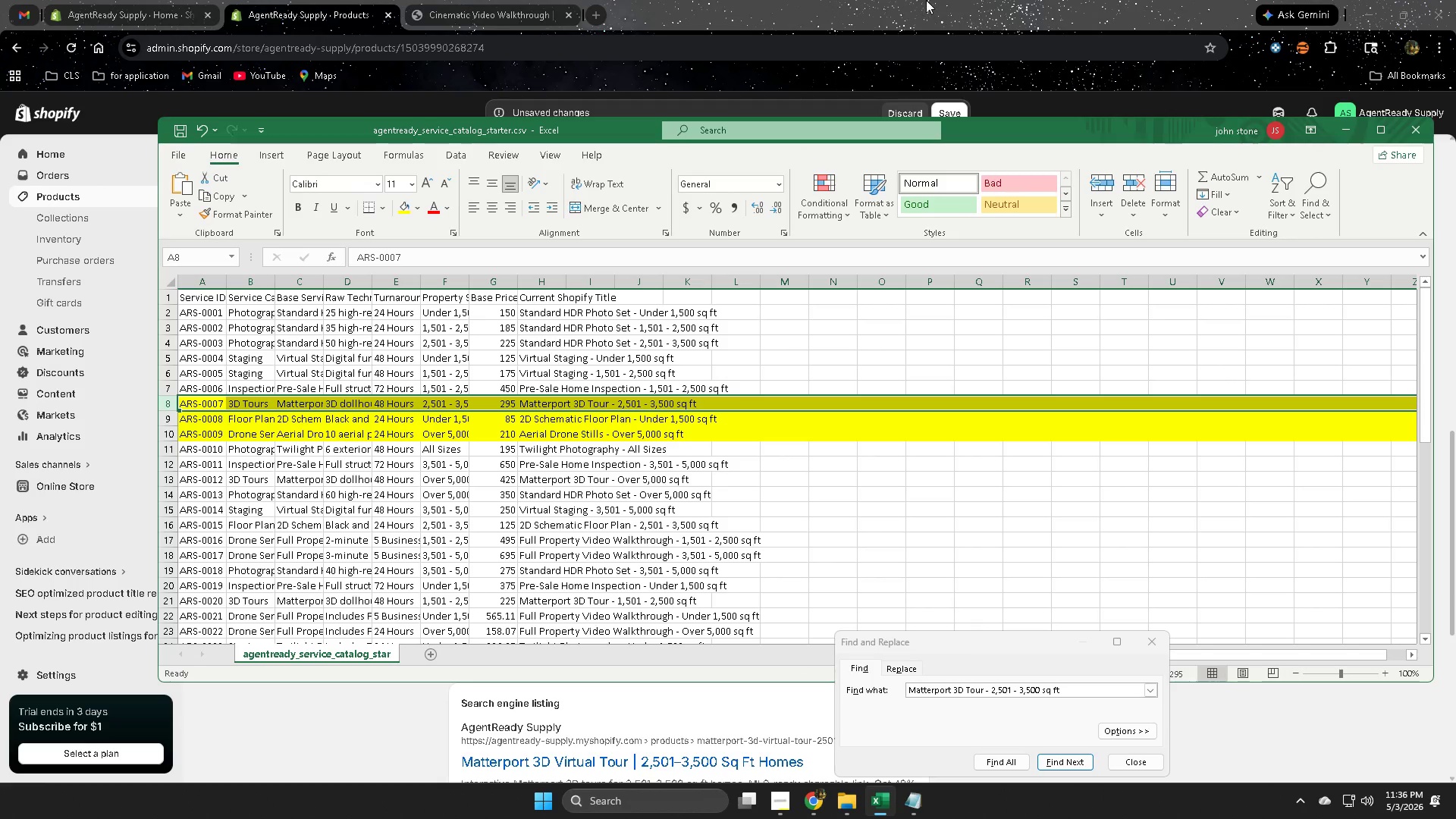 
left_click([925, 0])
 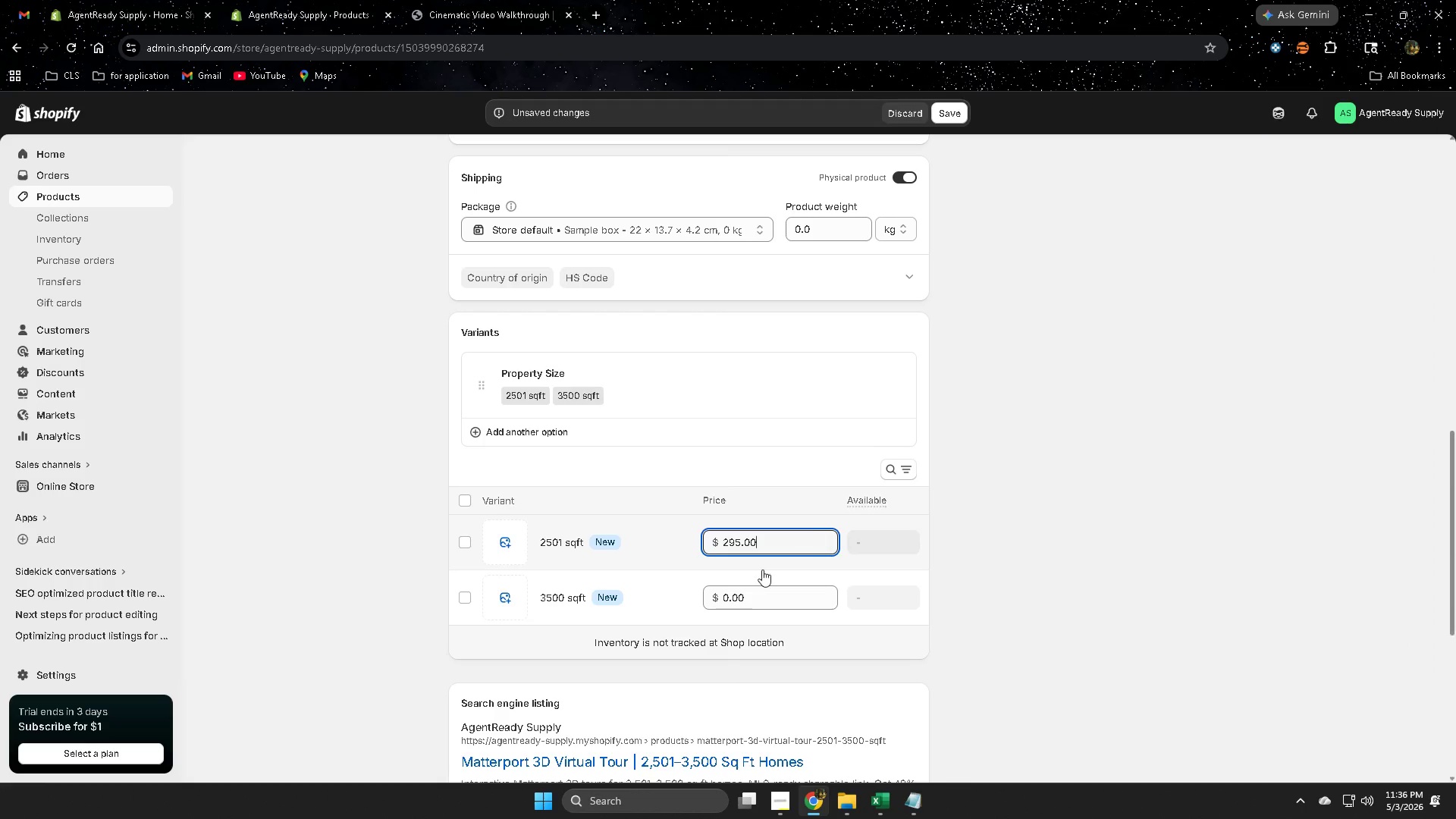 
left_click([749, 597])
 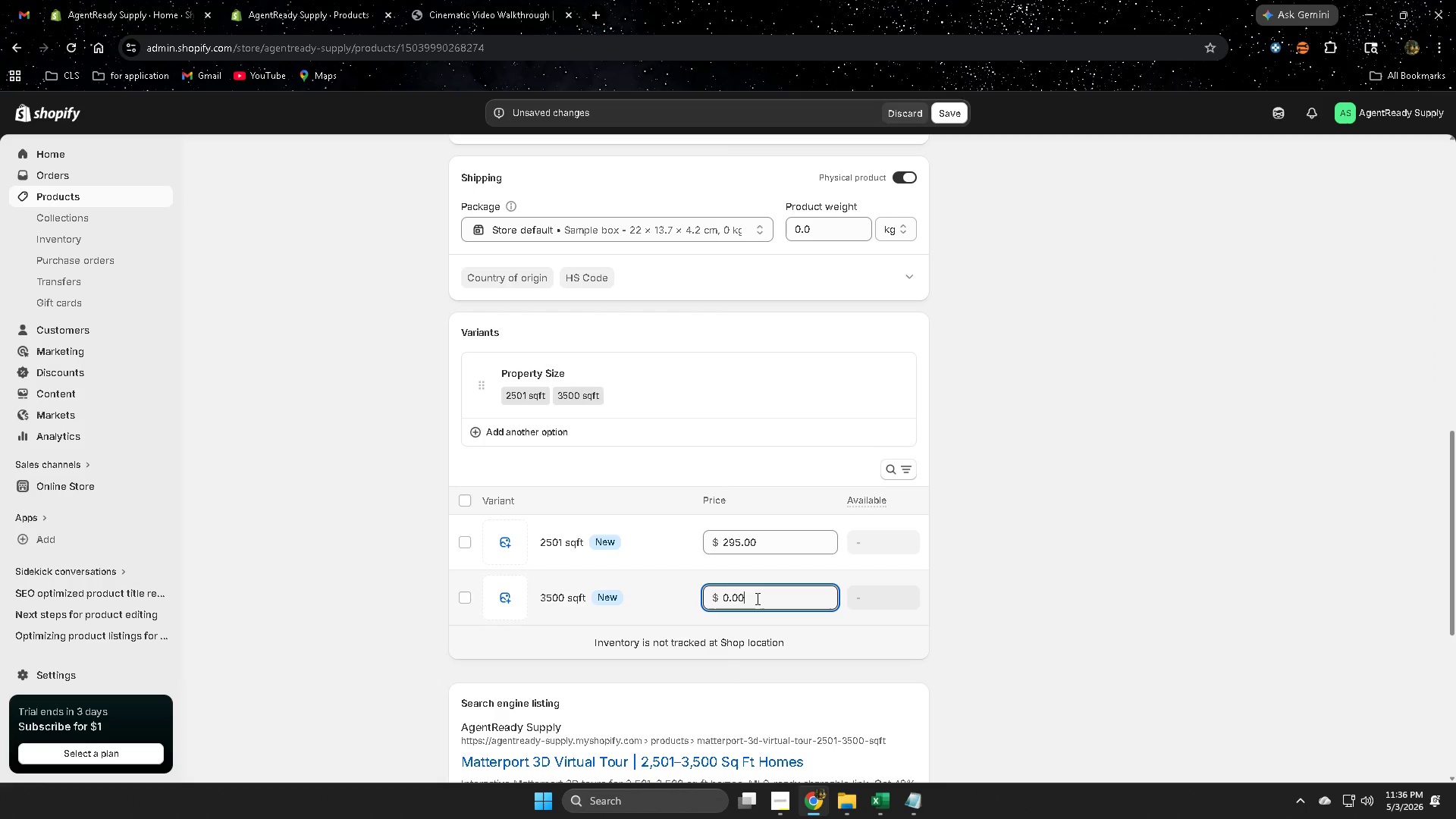 
key(Backspace)
 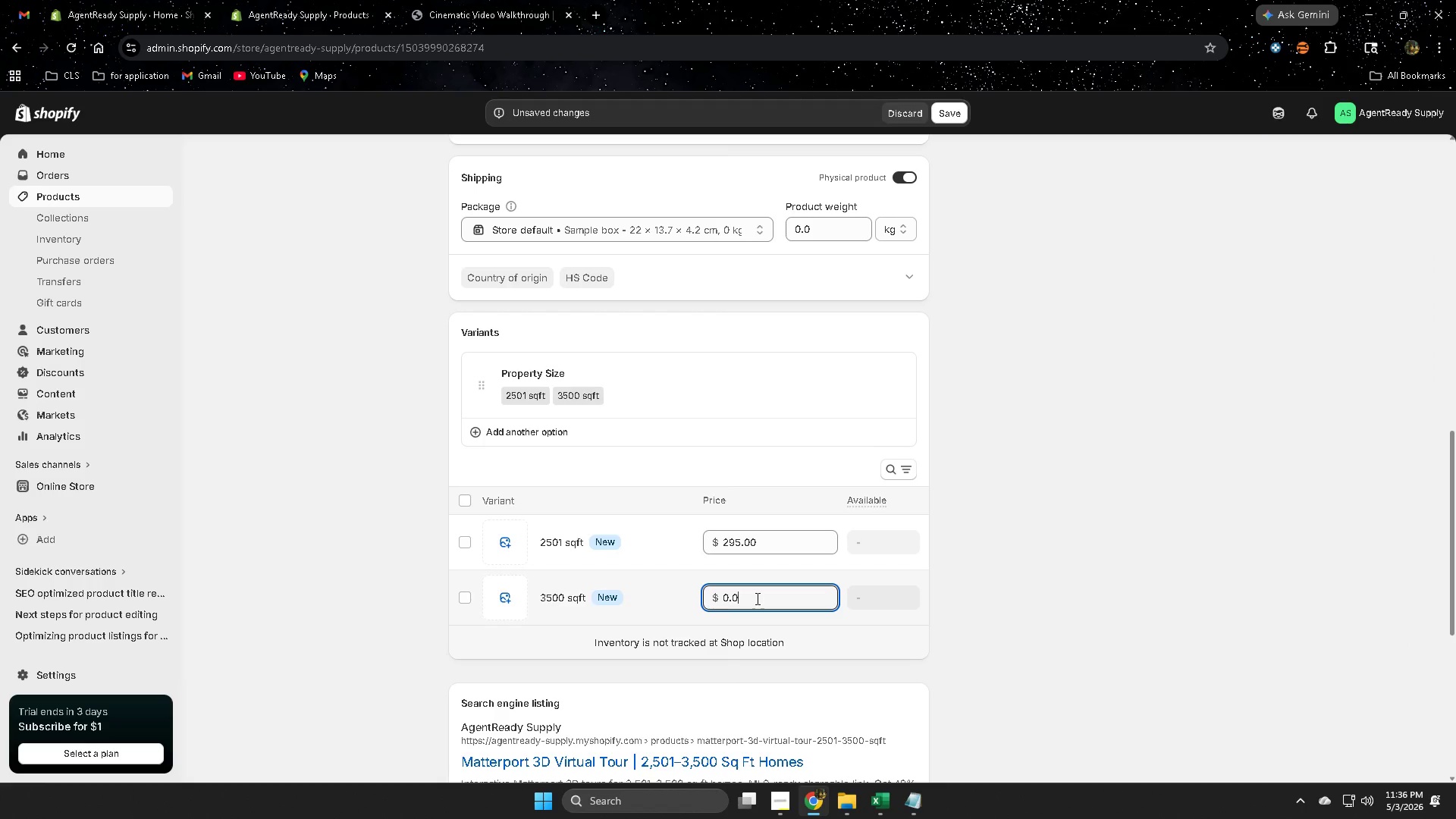 
key(Backspace)
 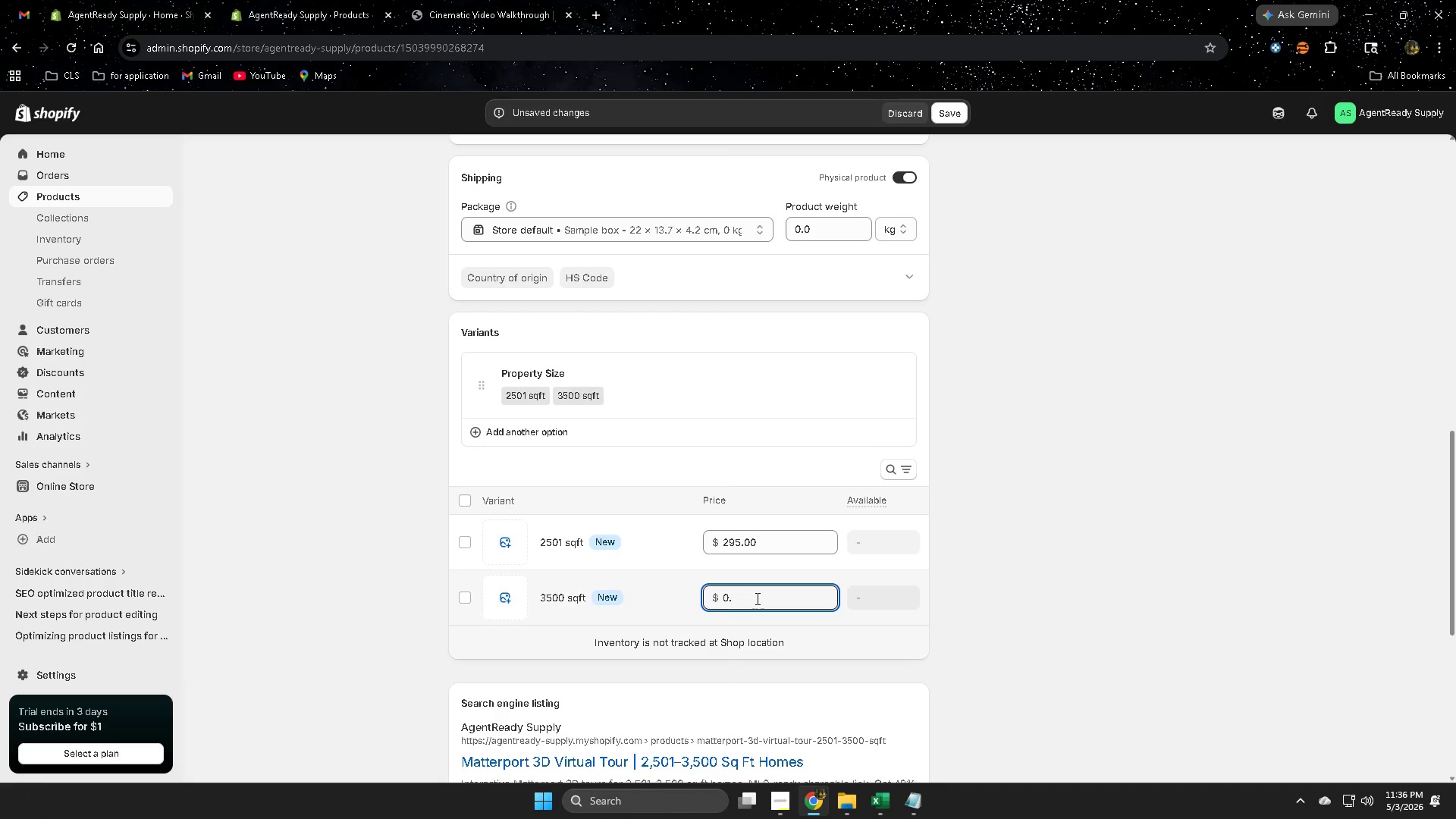 
key(Backspace)
 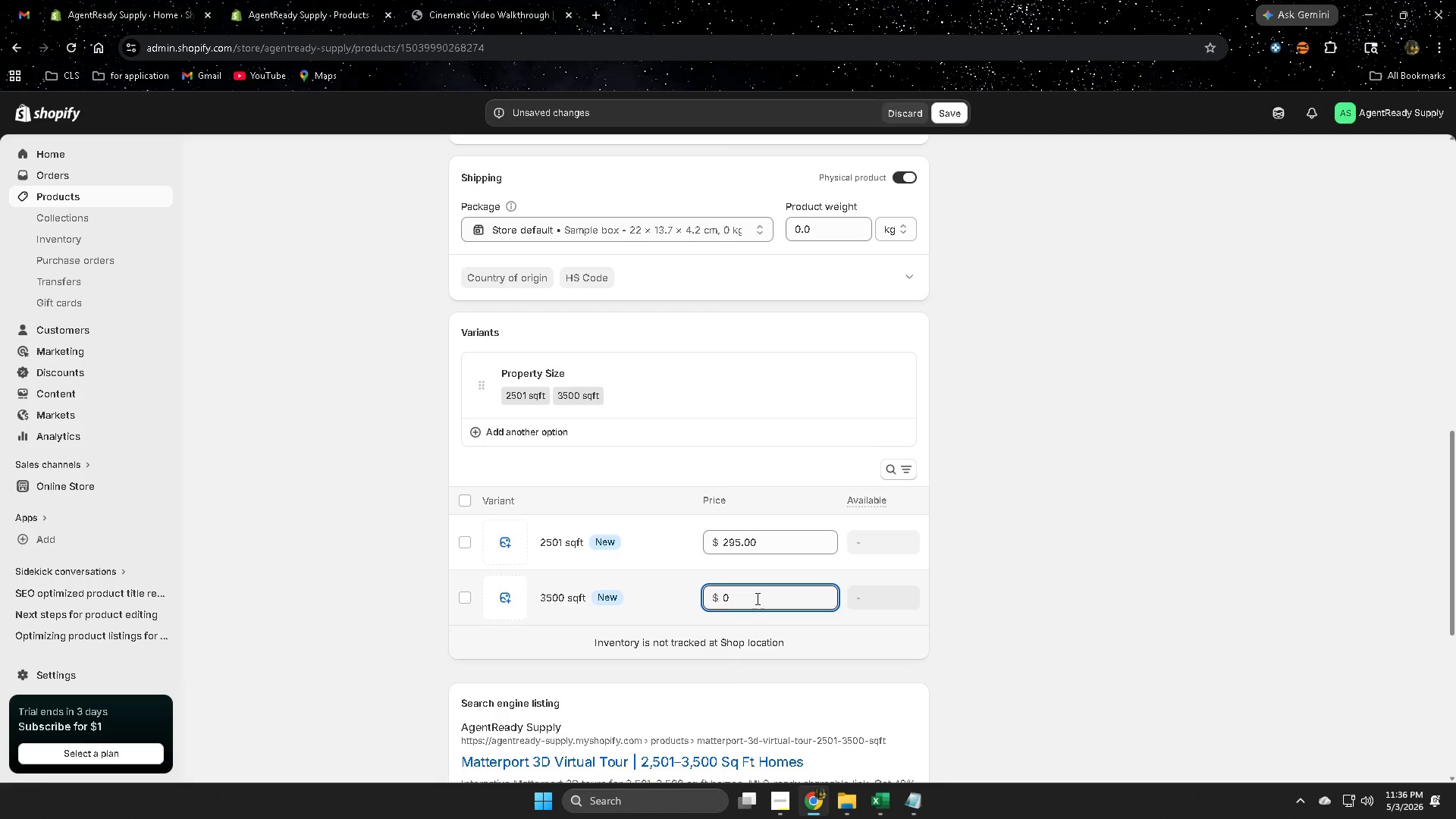 
key(Backspace)
 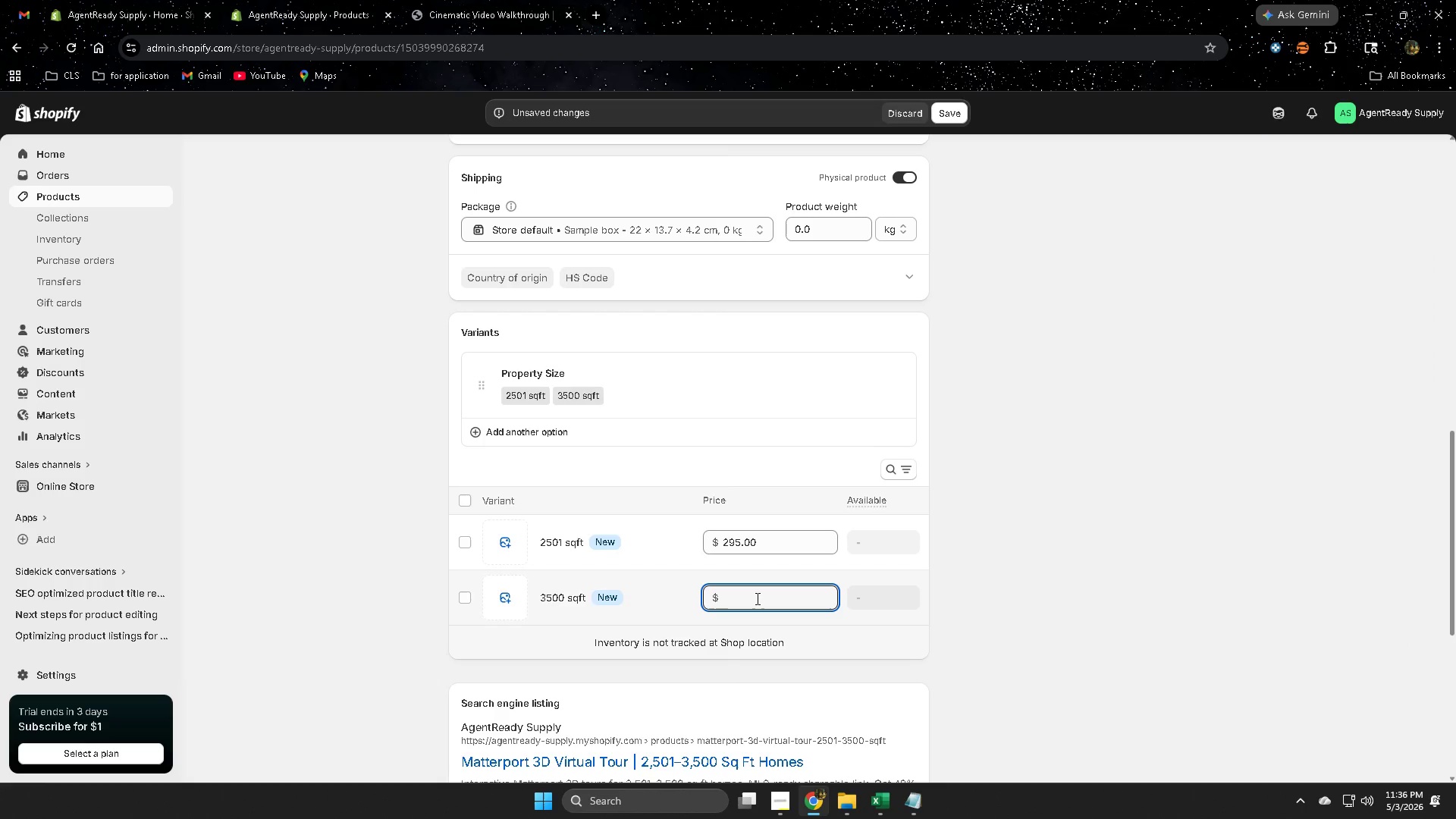 
key(Backspace)
 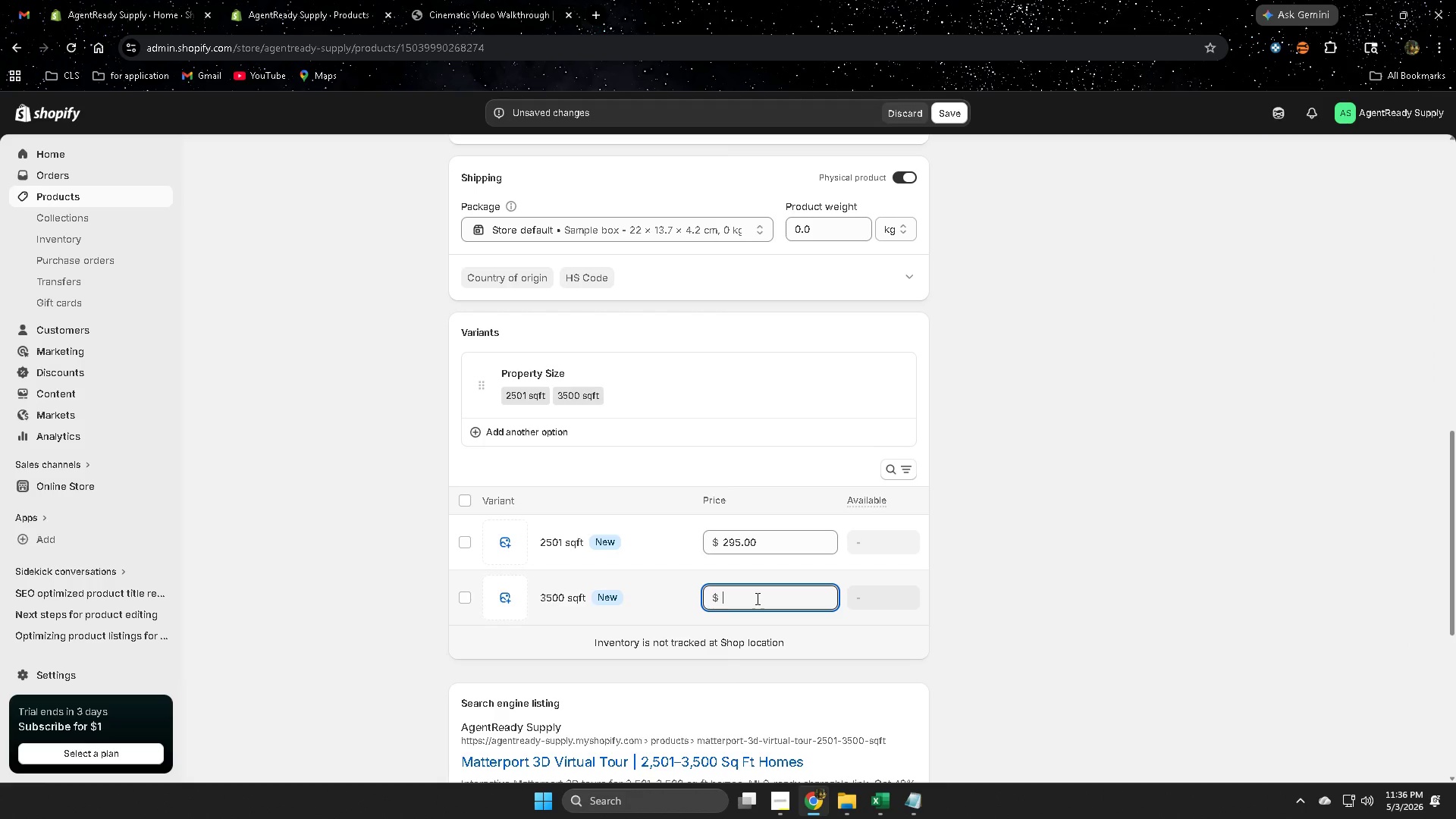 
key(Numpad3)
 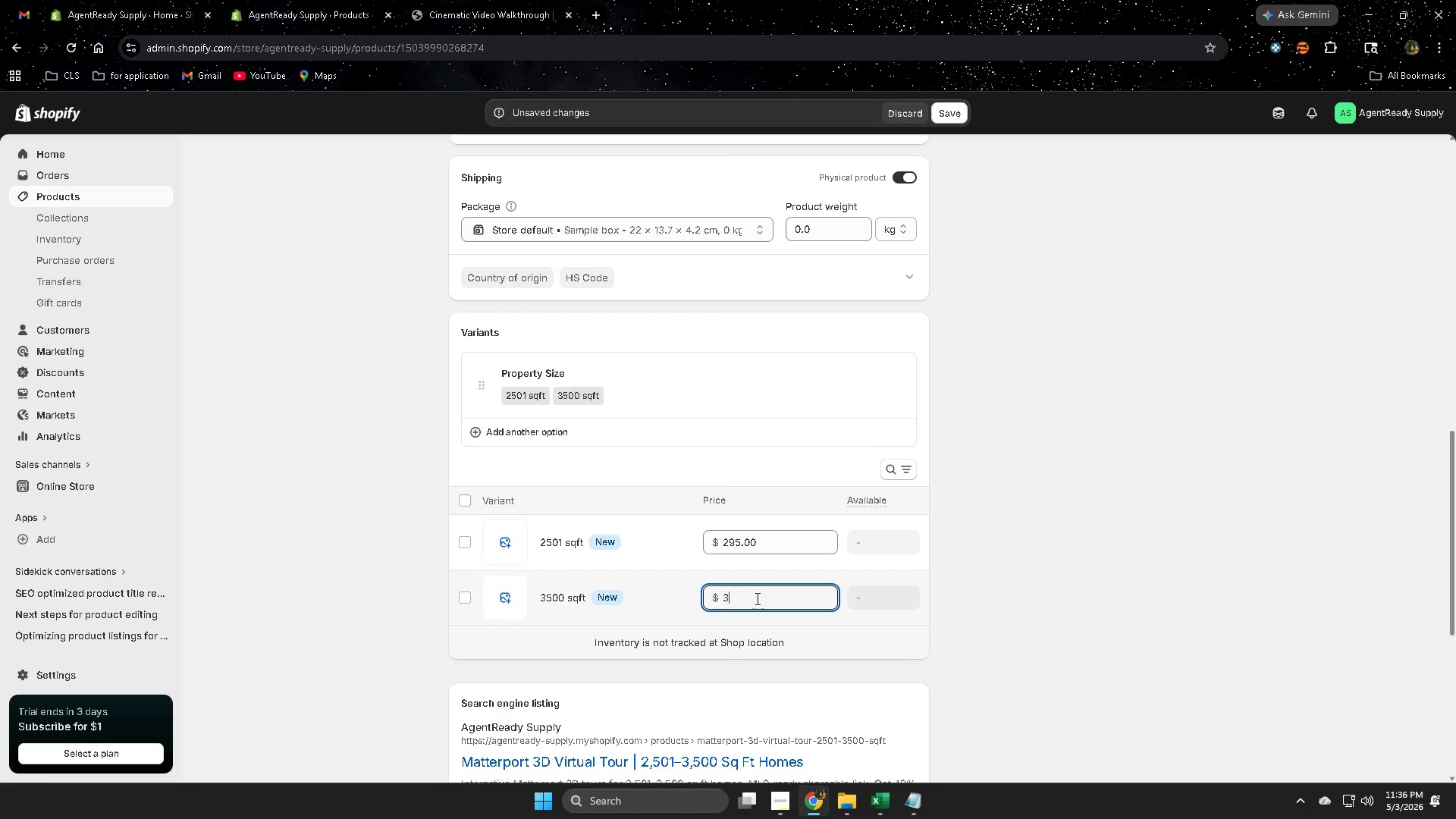 
key(Numpad1)
 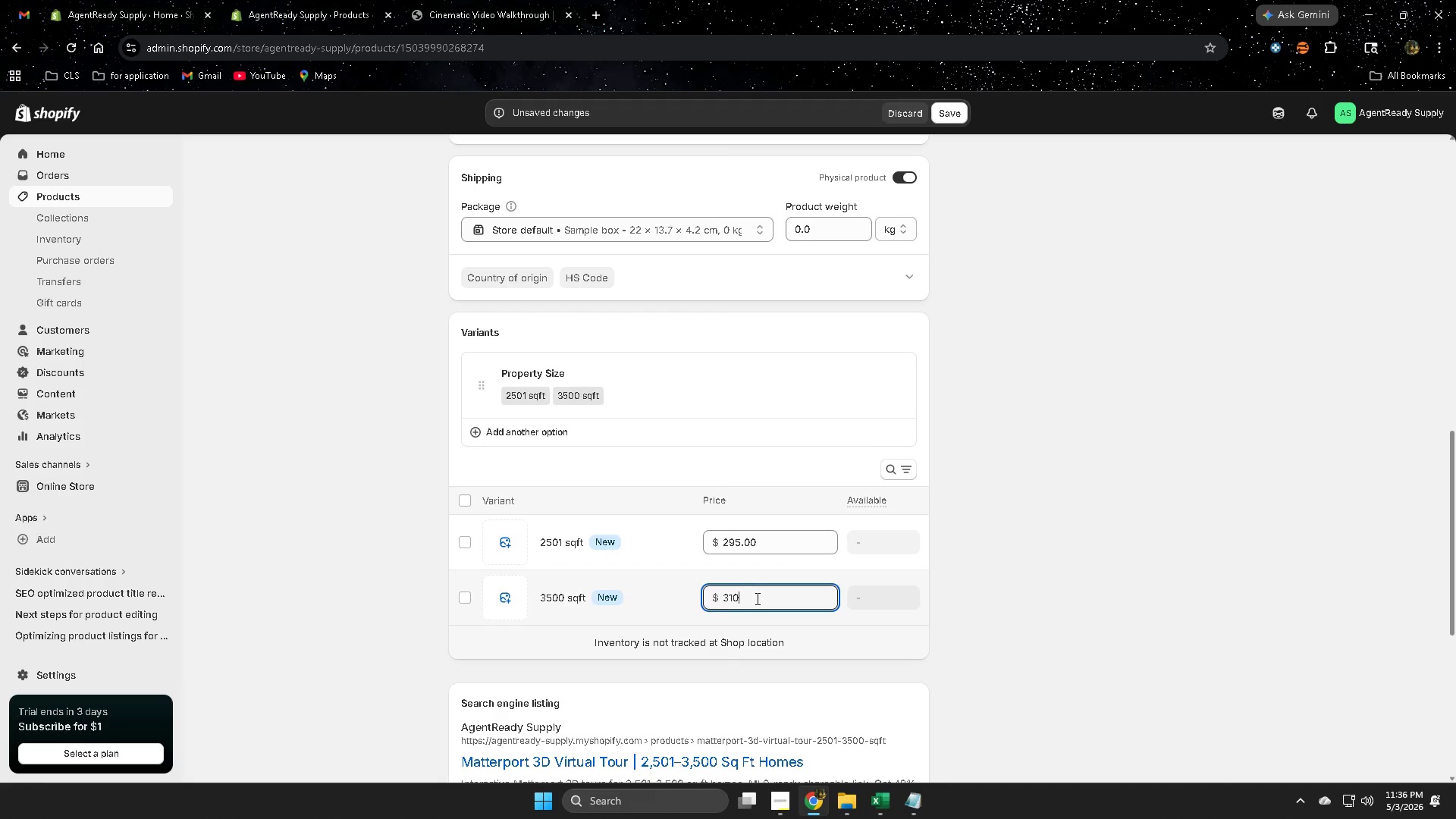 
key(Numpad0)
 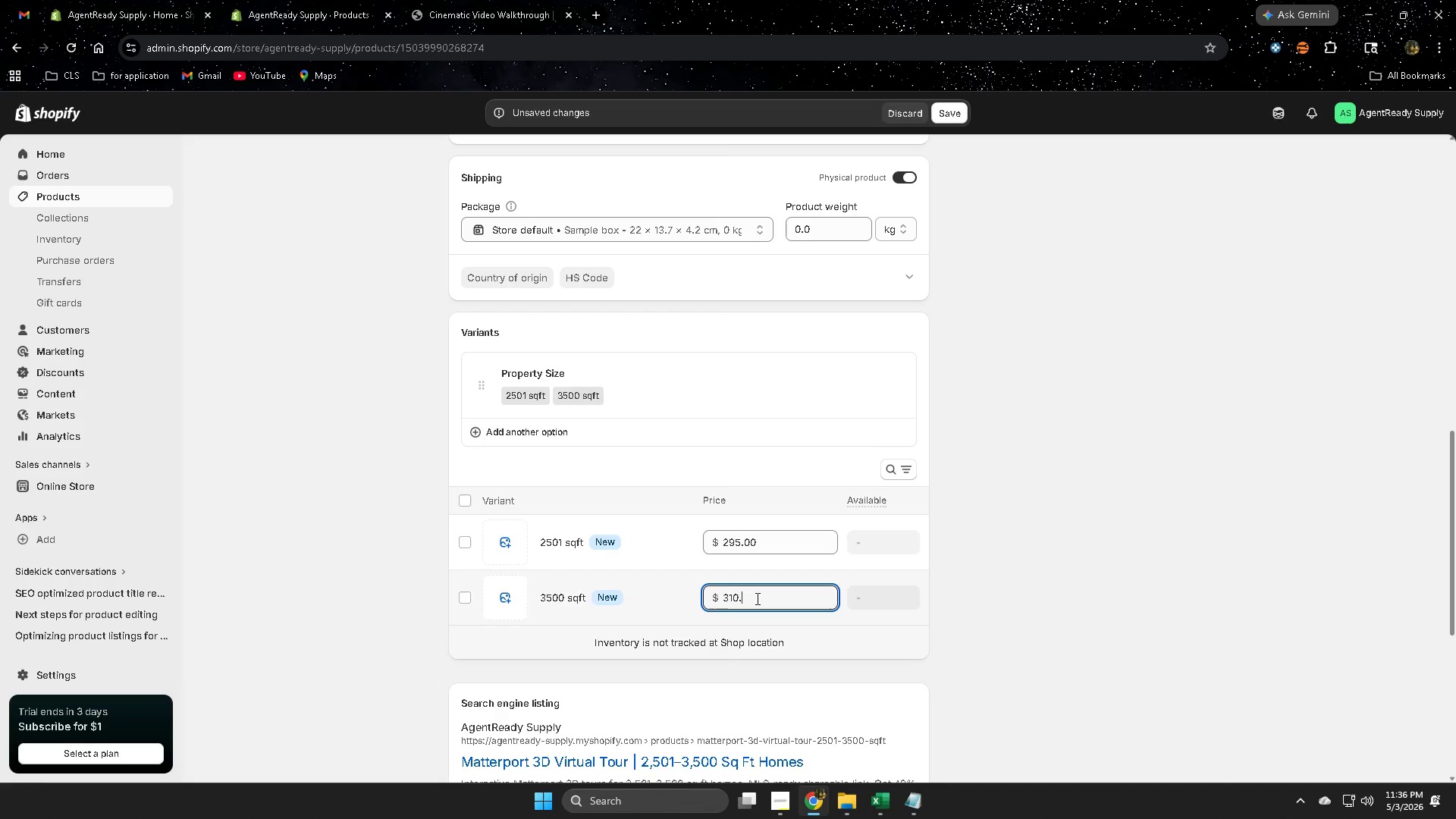 
key(NumpadDecimal)
 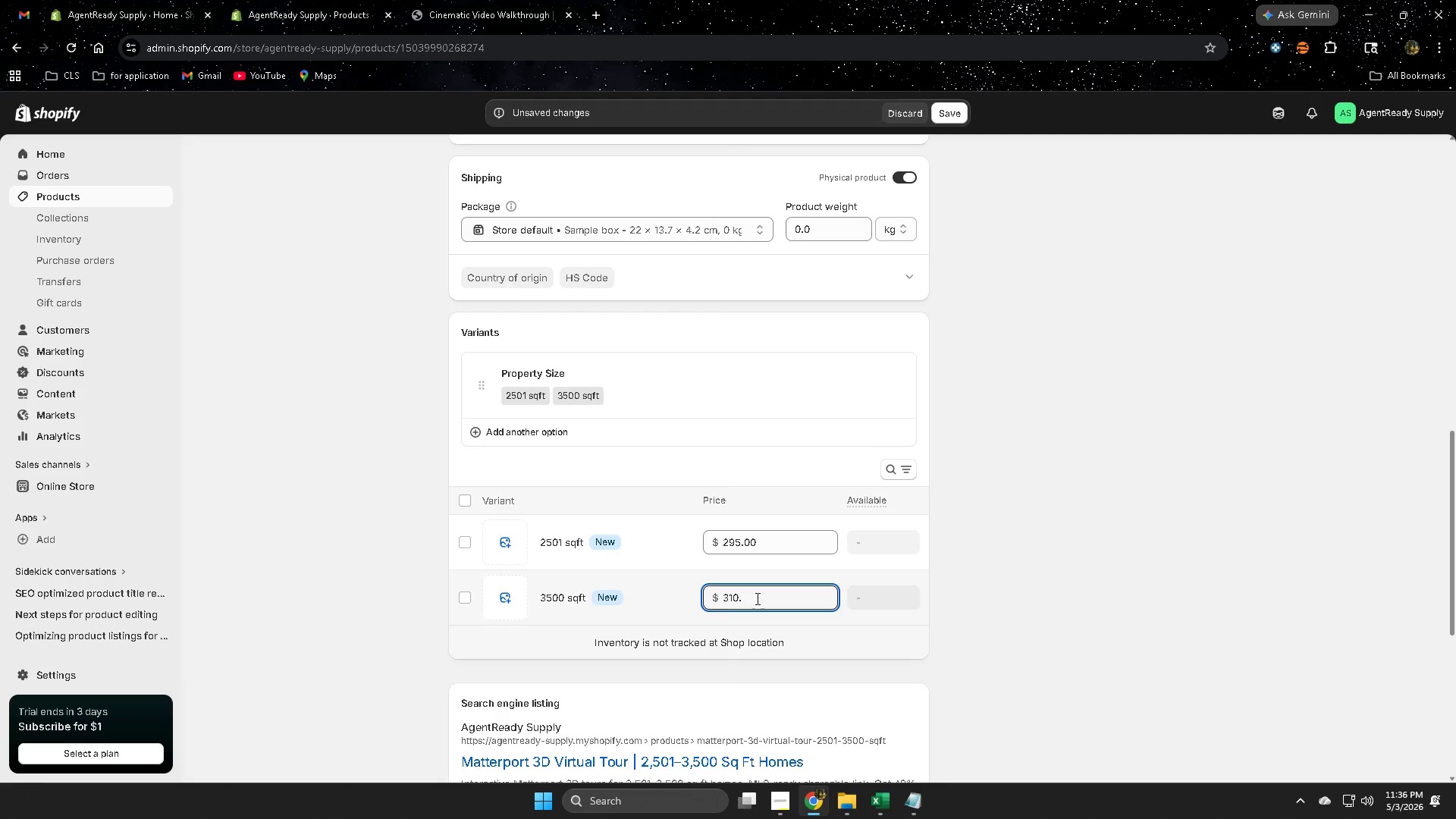 
key(Numpad9)
 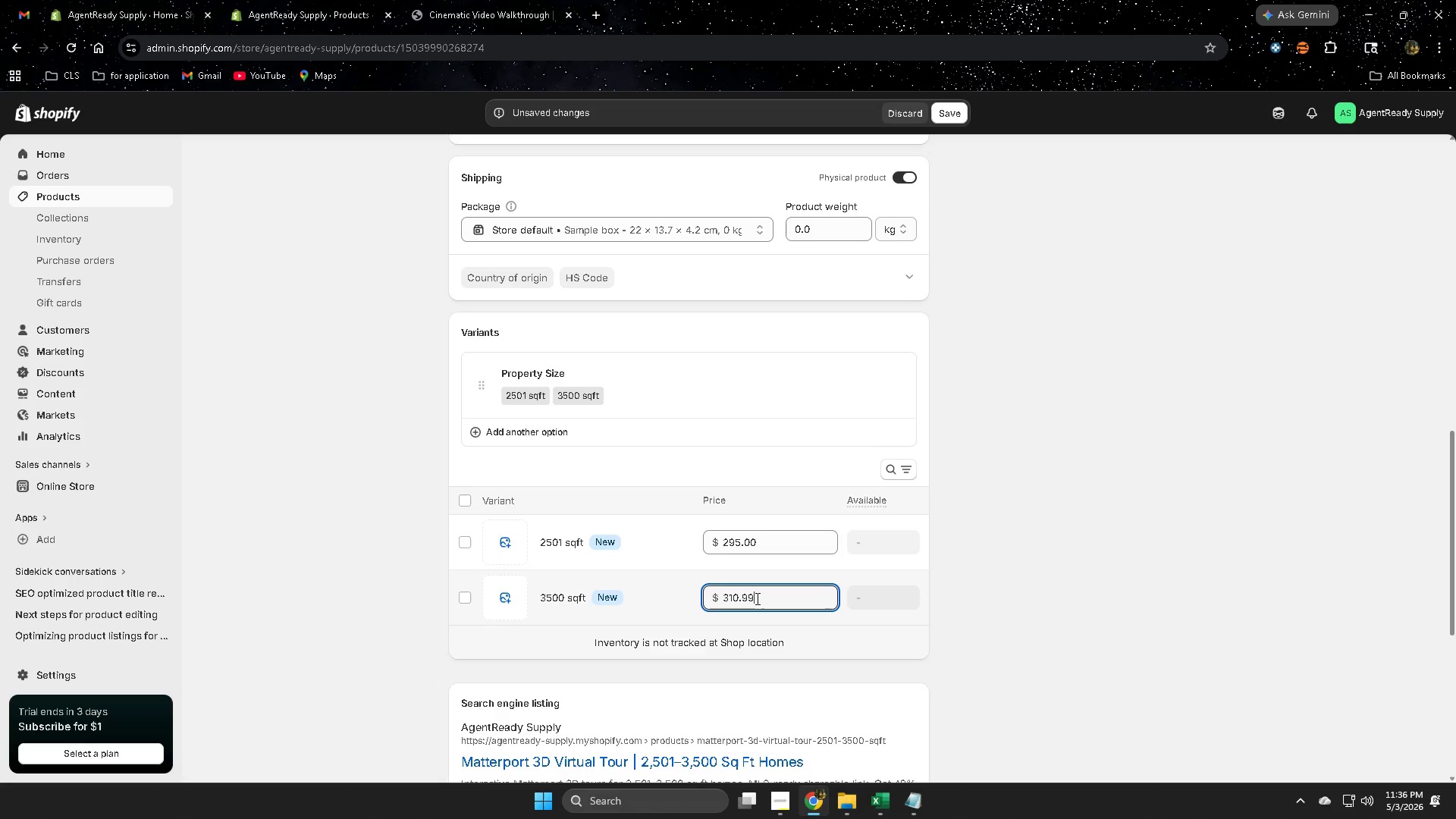 
key(Numpad9)
 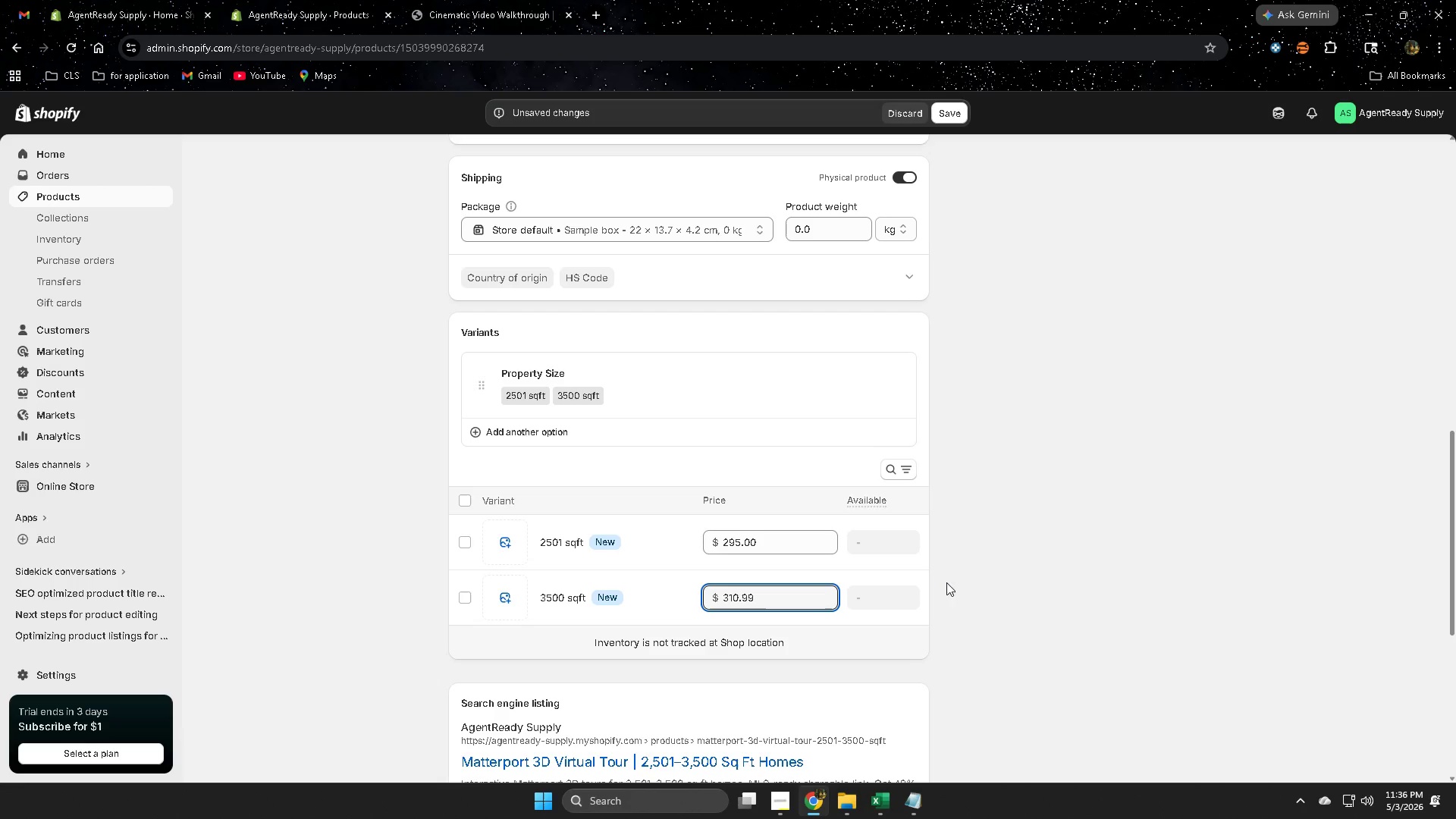 
left_click([993, 579])
 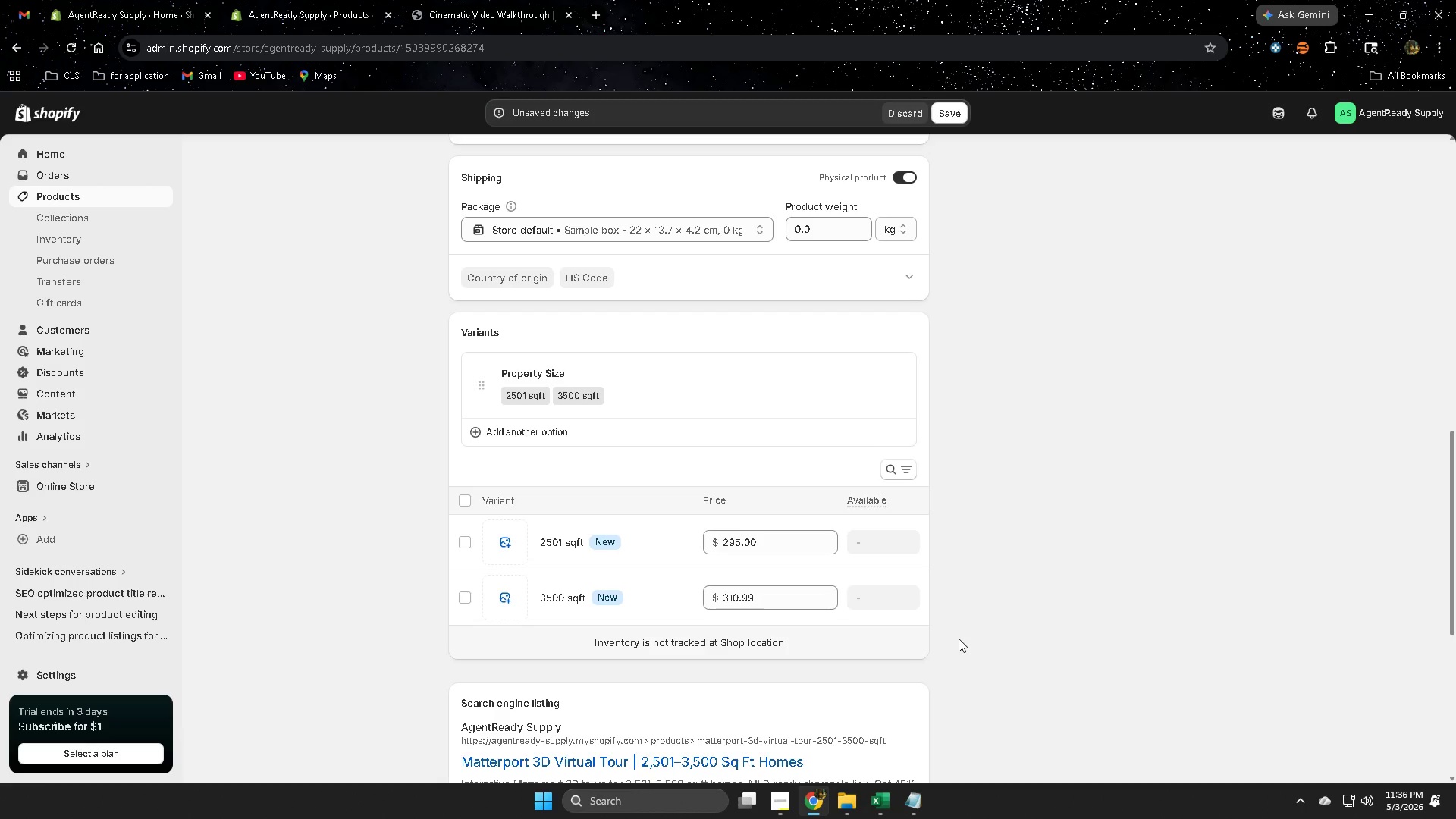 
wait(16.92)
 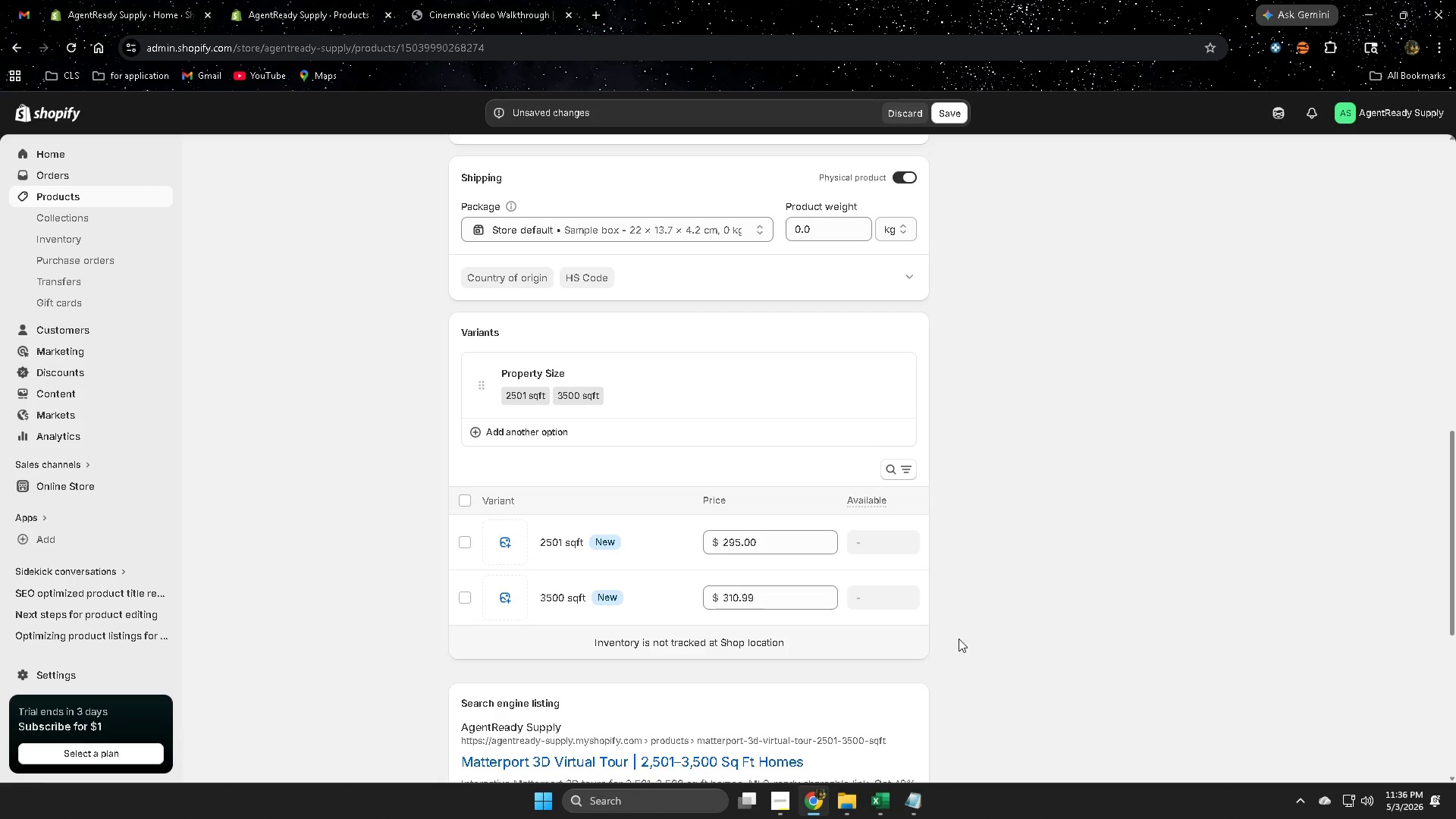 
scroll: coordinate [910, 496], scroll_direction: down, amount: 3.0
 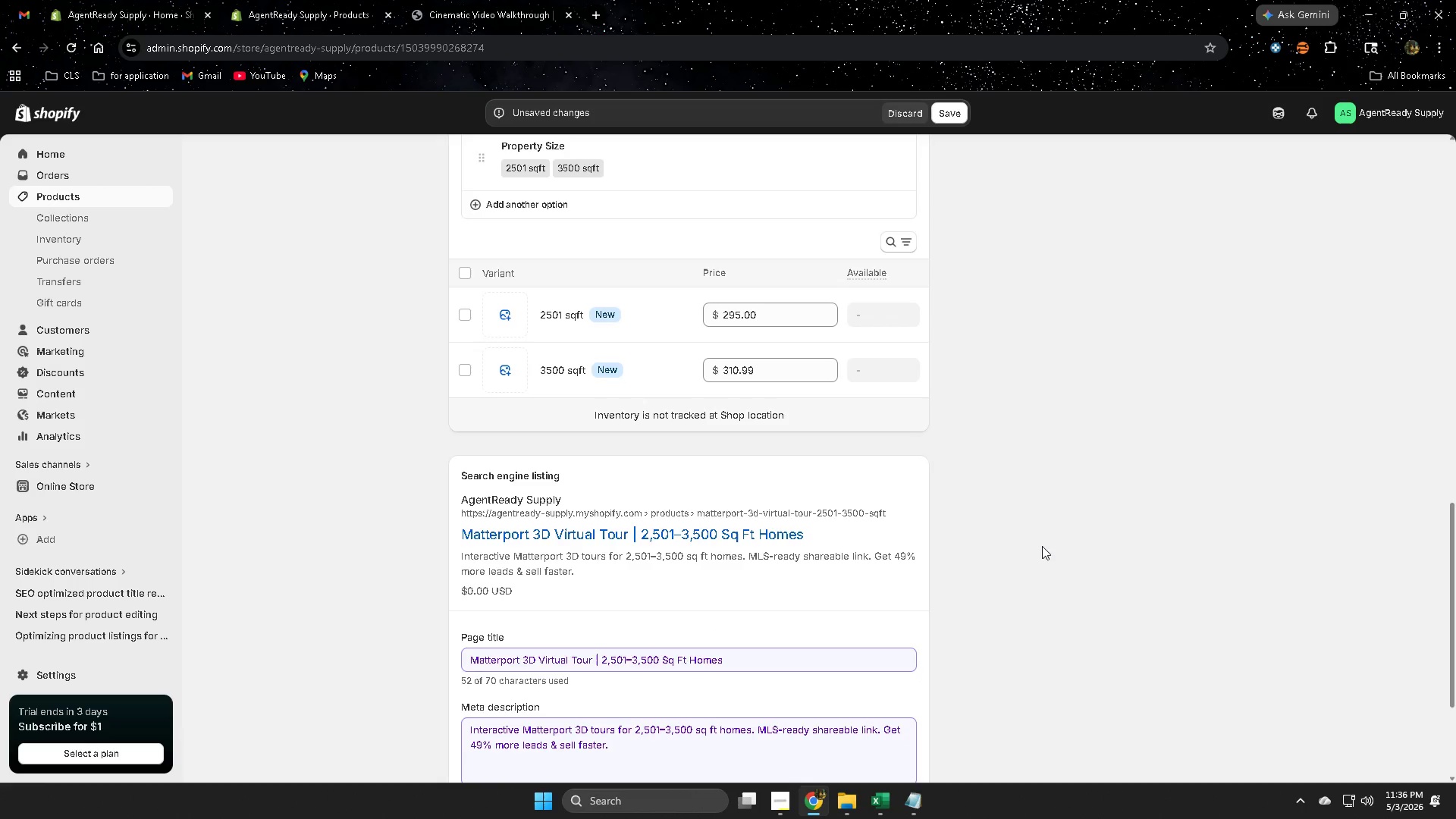 
scroll: coordinate [1084, 491], scroll_direction: up, amount: 15.0
 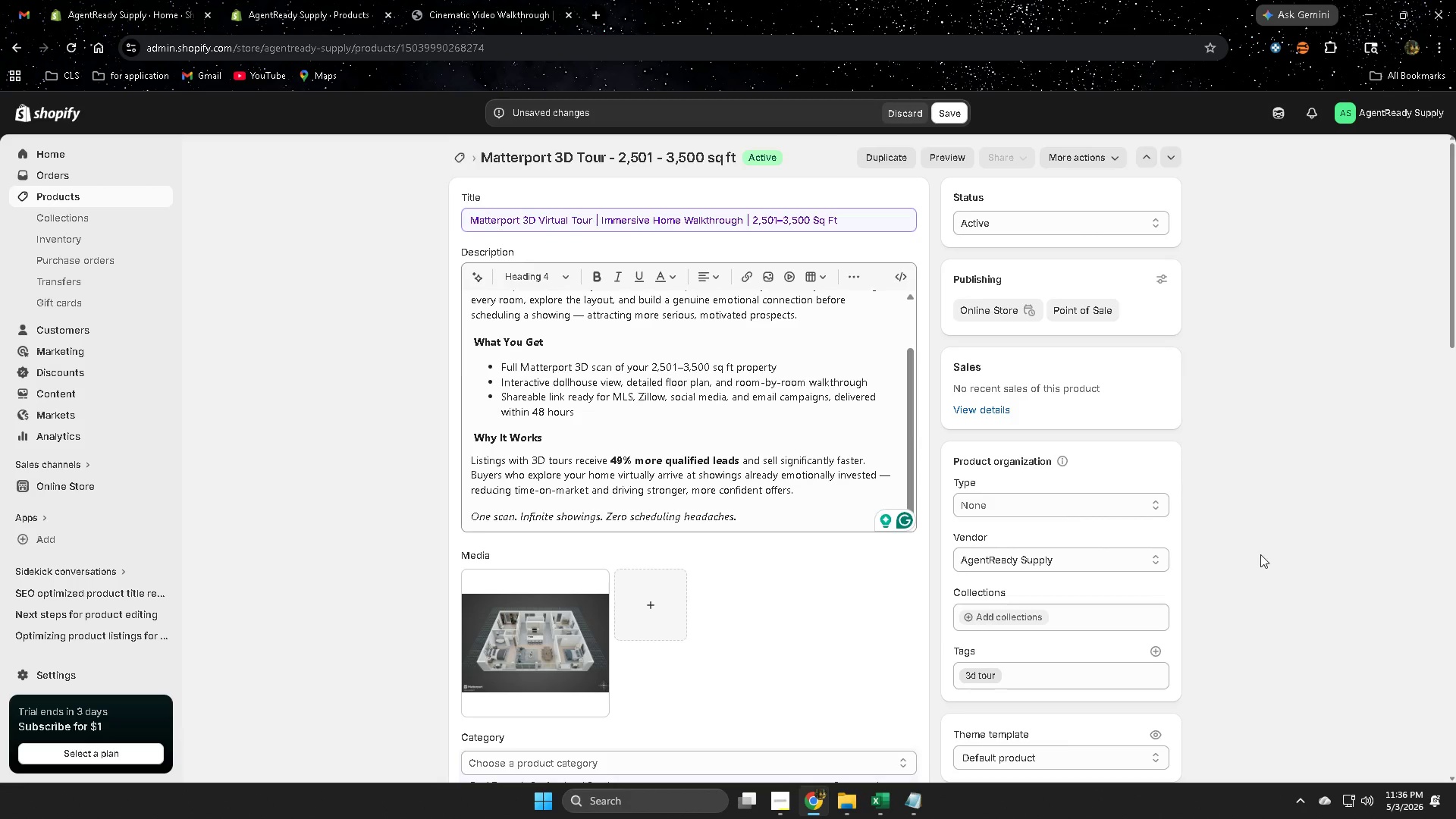 
scroll: coordinate [318, 485], scroll_direction: down, amount: 21.0
 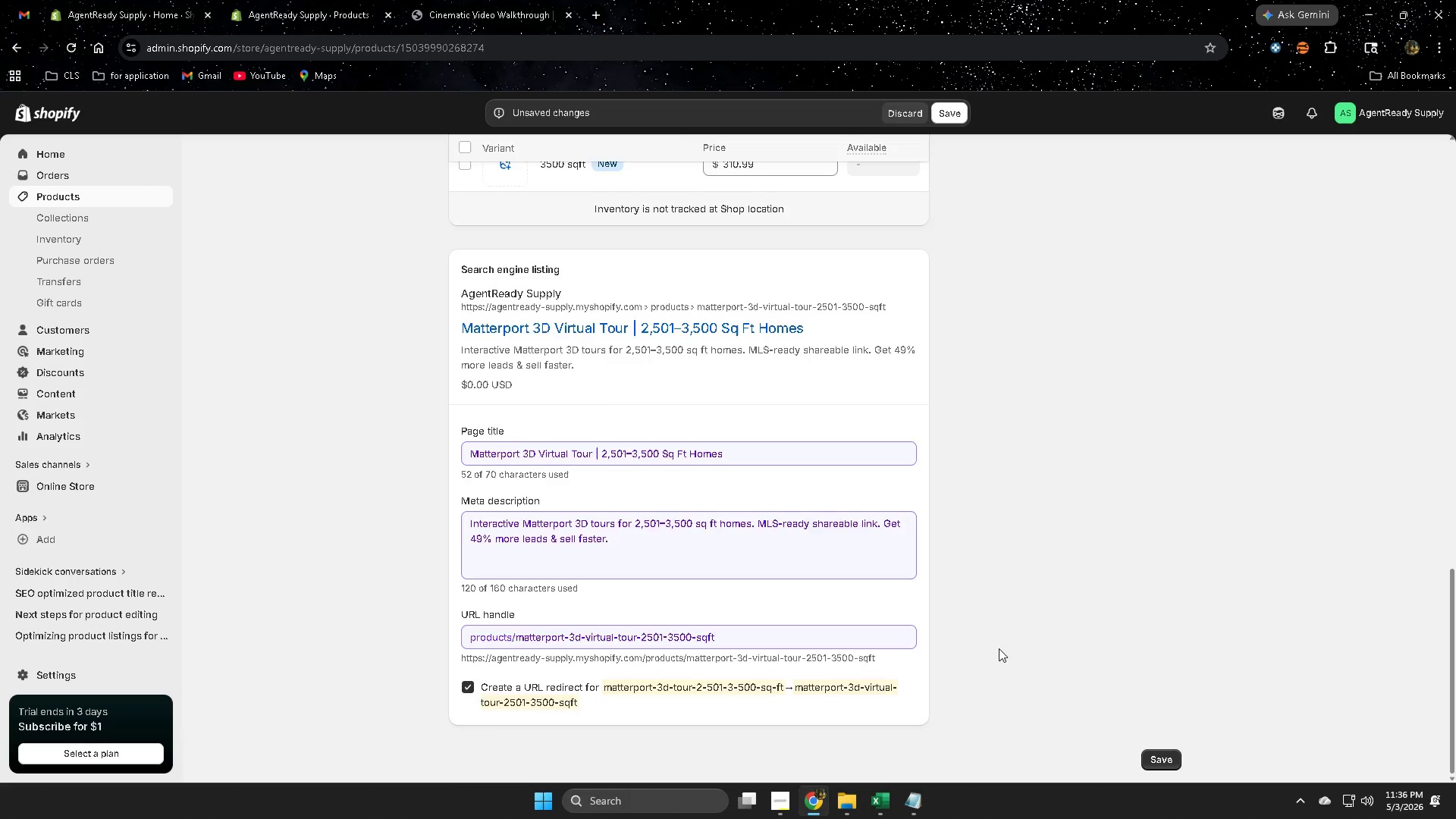 
scroll: coordinate [687, 424], scroll_direction: up, amount: 18.0
 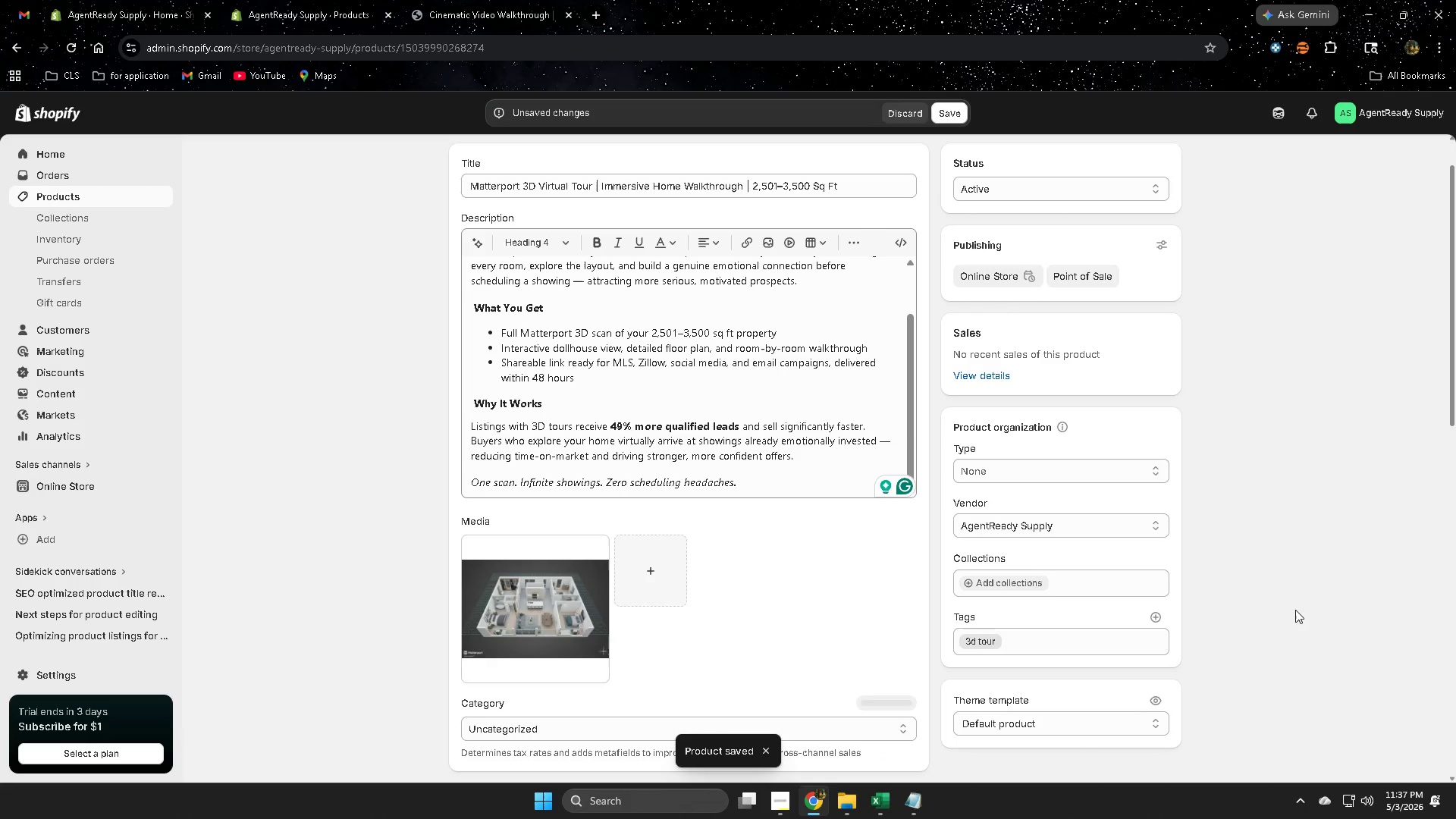 
scroll: coordinate [1294, 610], scroll_direction: down, amount: 2.0
 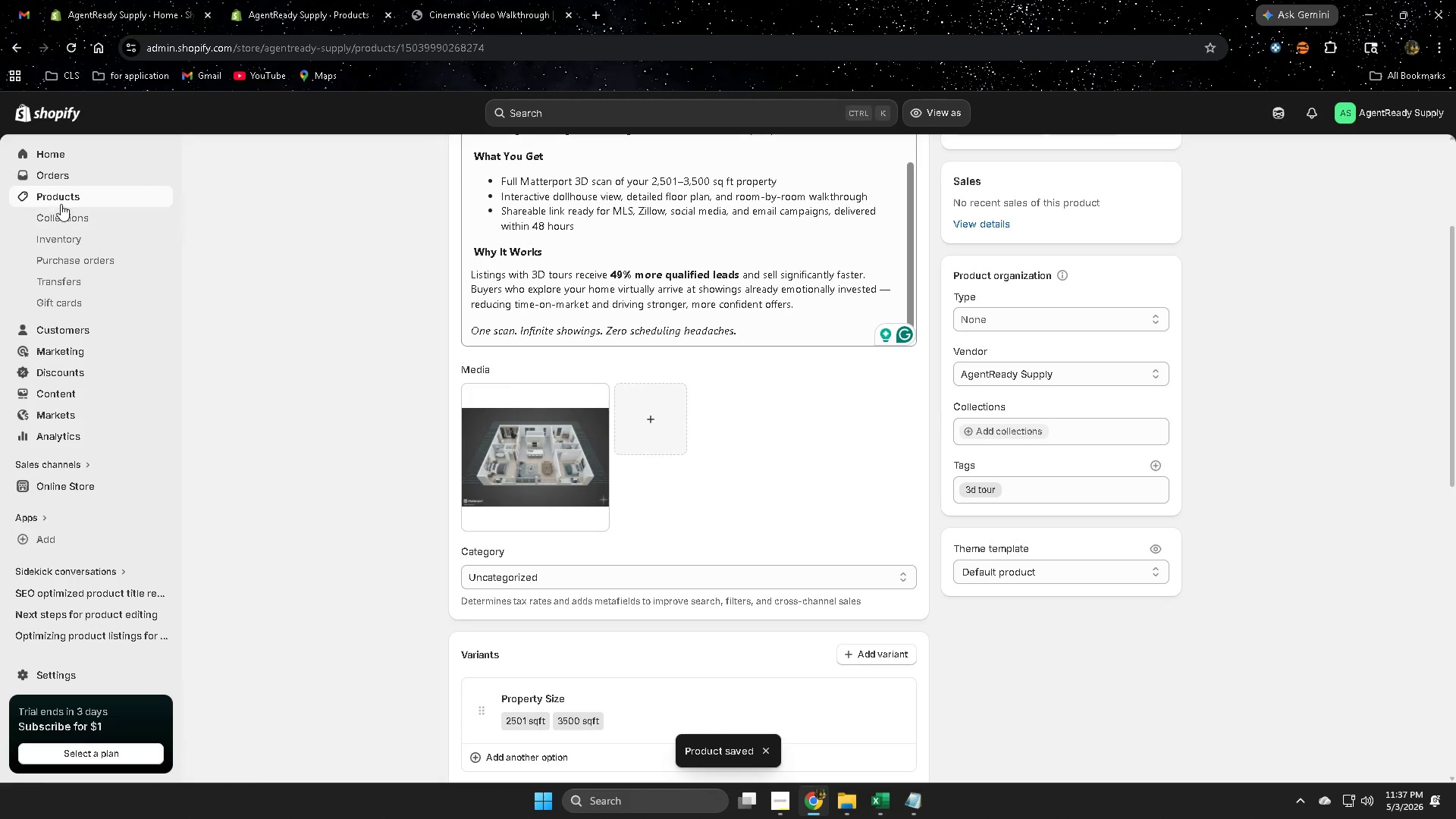 
left_click([61, 200])
 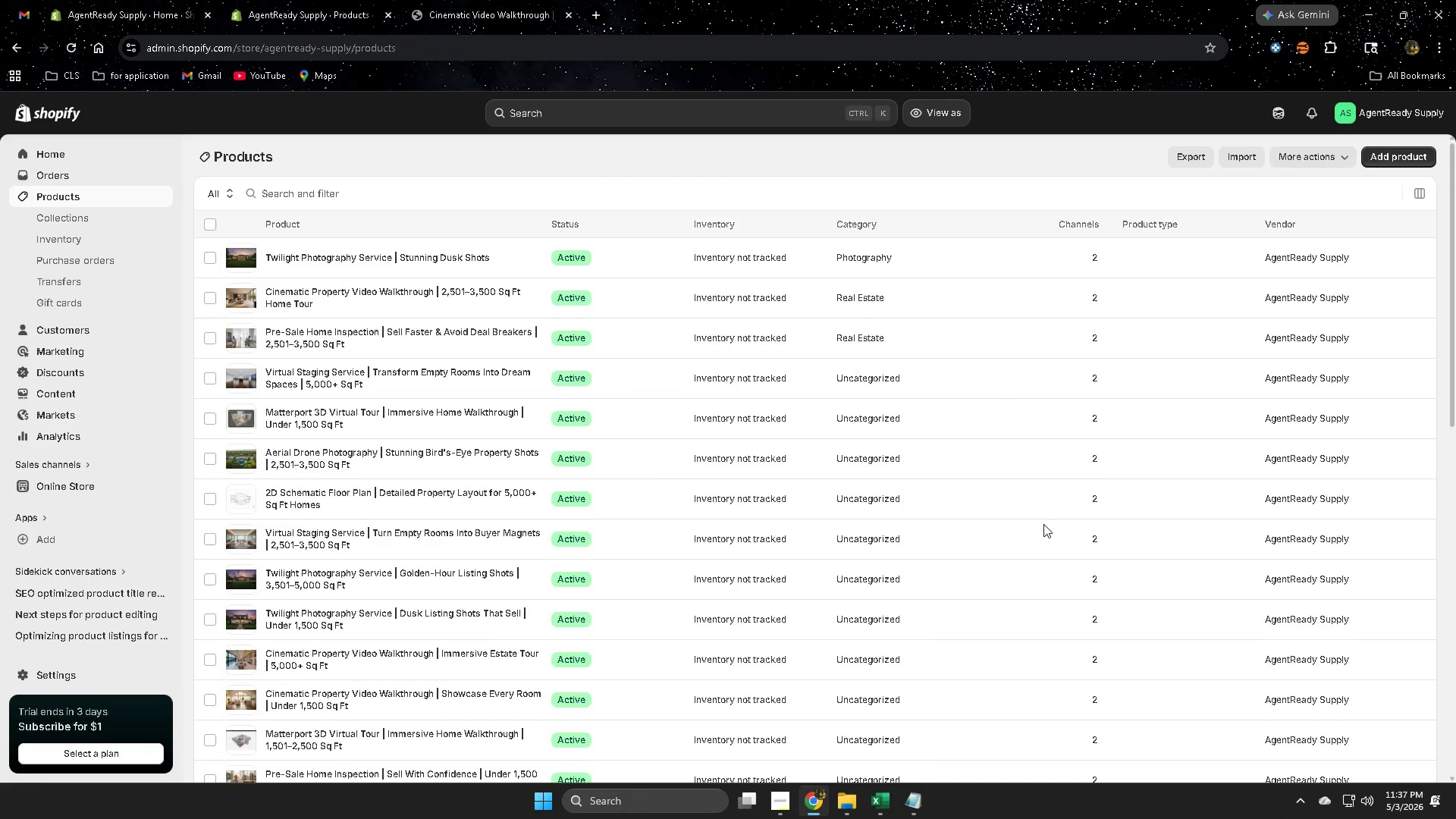 
scroll: coordinate [1028, 517], scroll_direction: down, amount: 12.0
 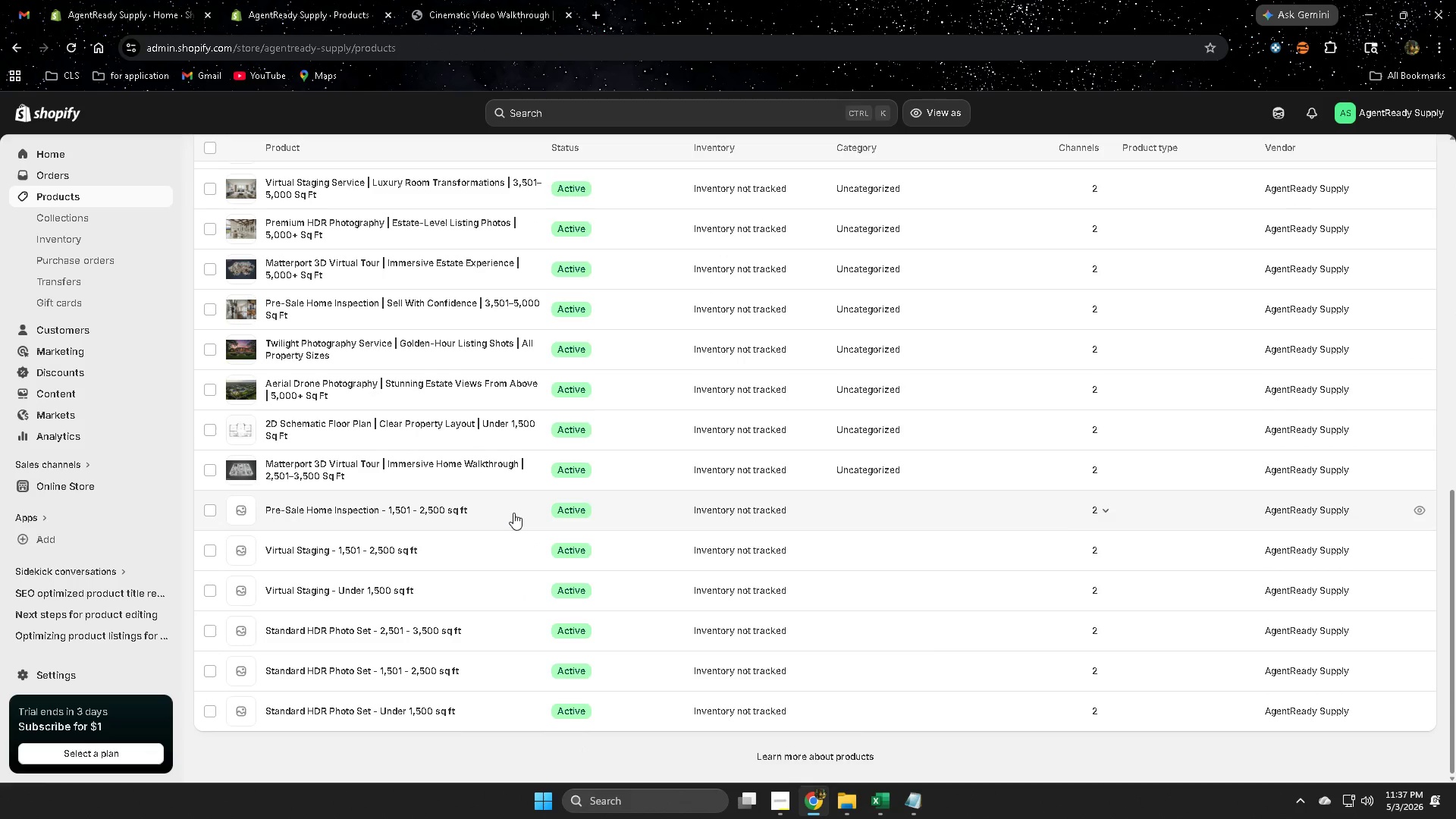 
left_click([485, 509])
 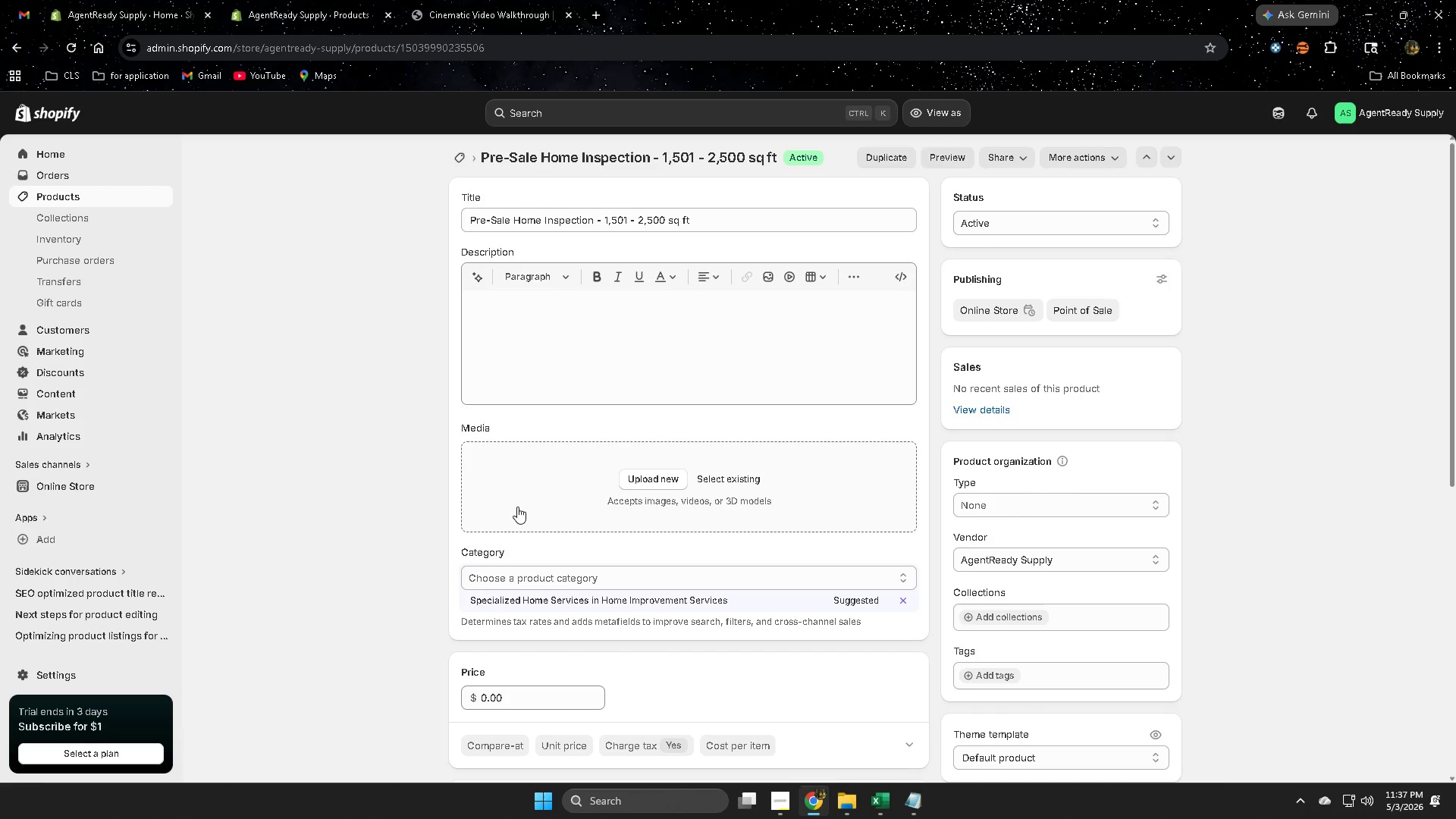 
wait(7.2)
 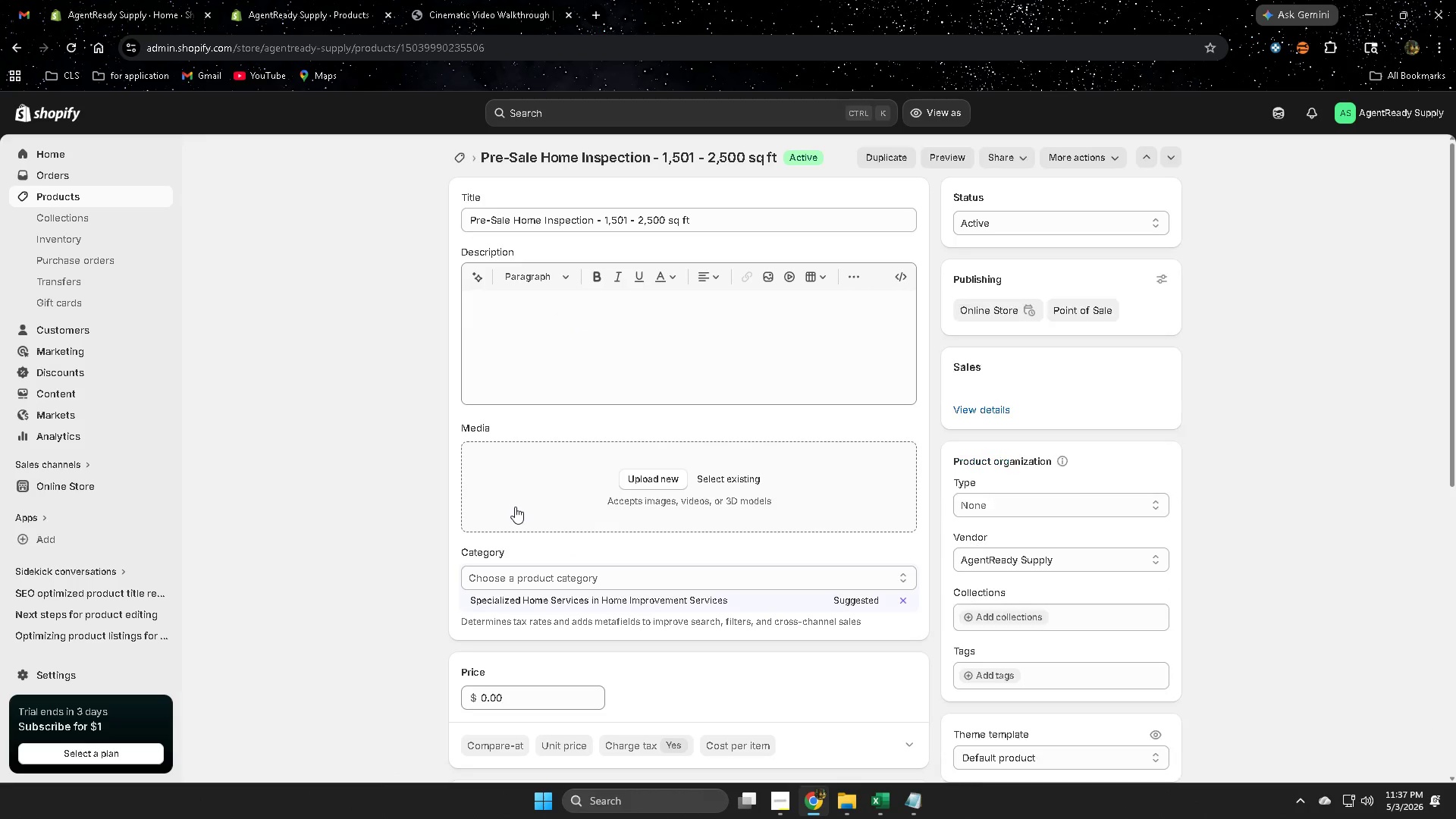 
scroll: coordinate [1043, 731], scroll_direction: down, amount: 4.0
 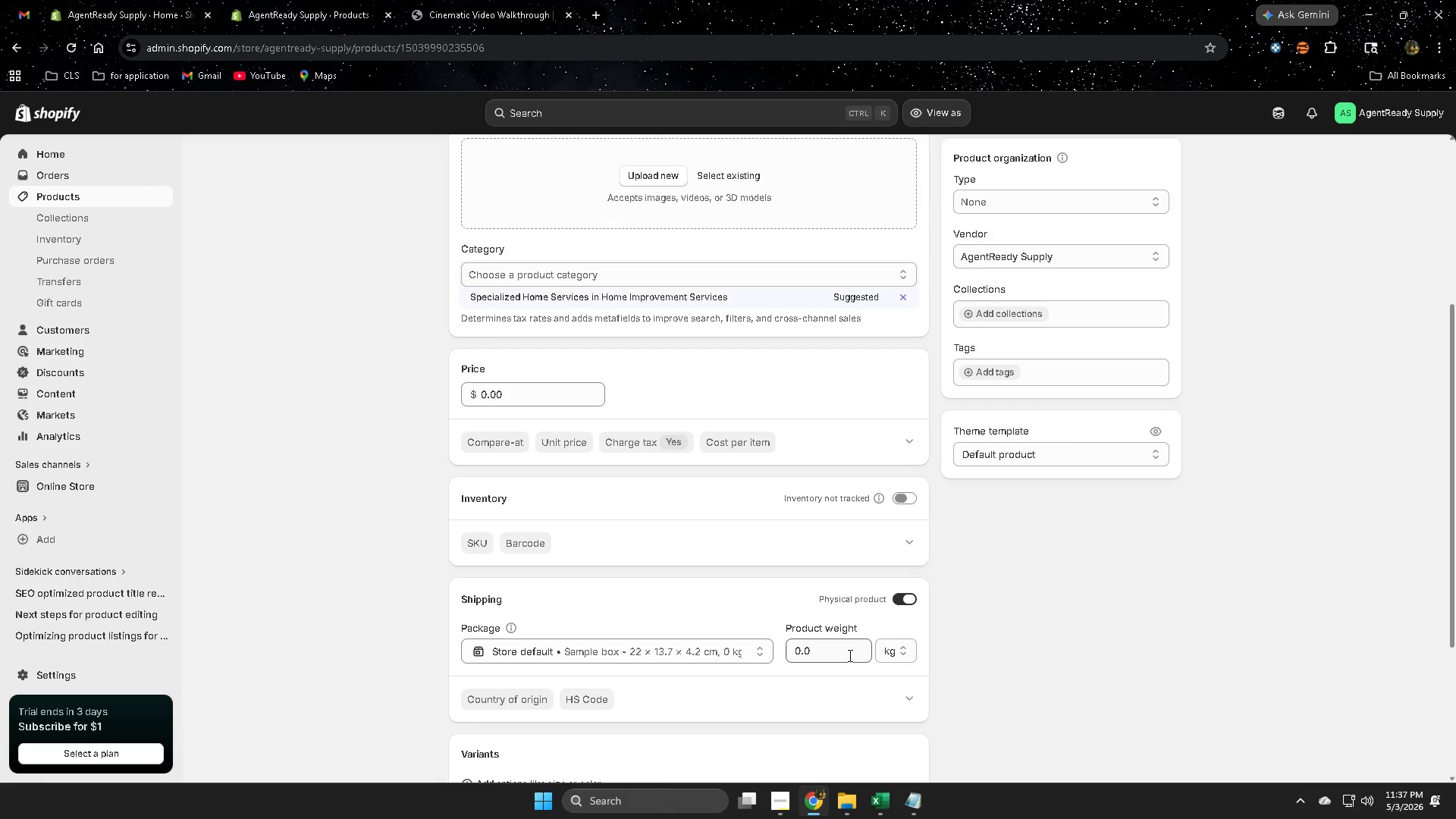 
scroll: coordinate [330, 590], scroll_direction: up, amount: 6.0
 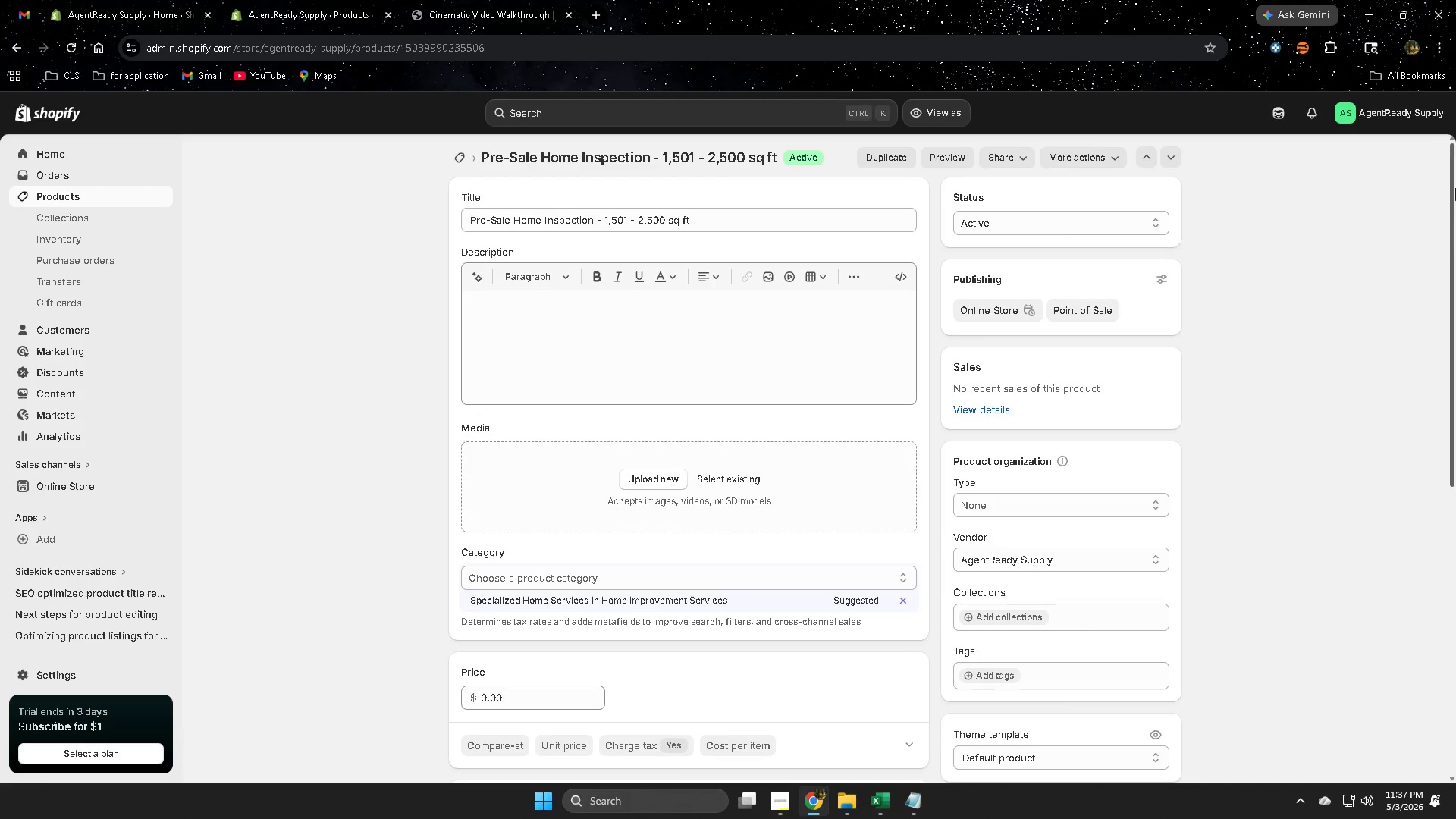 
left_click([1288, 115])
 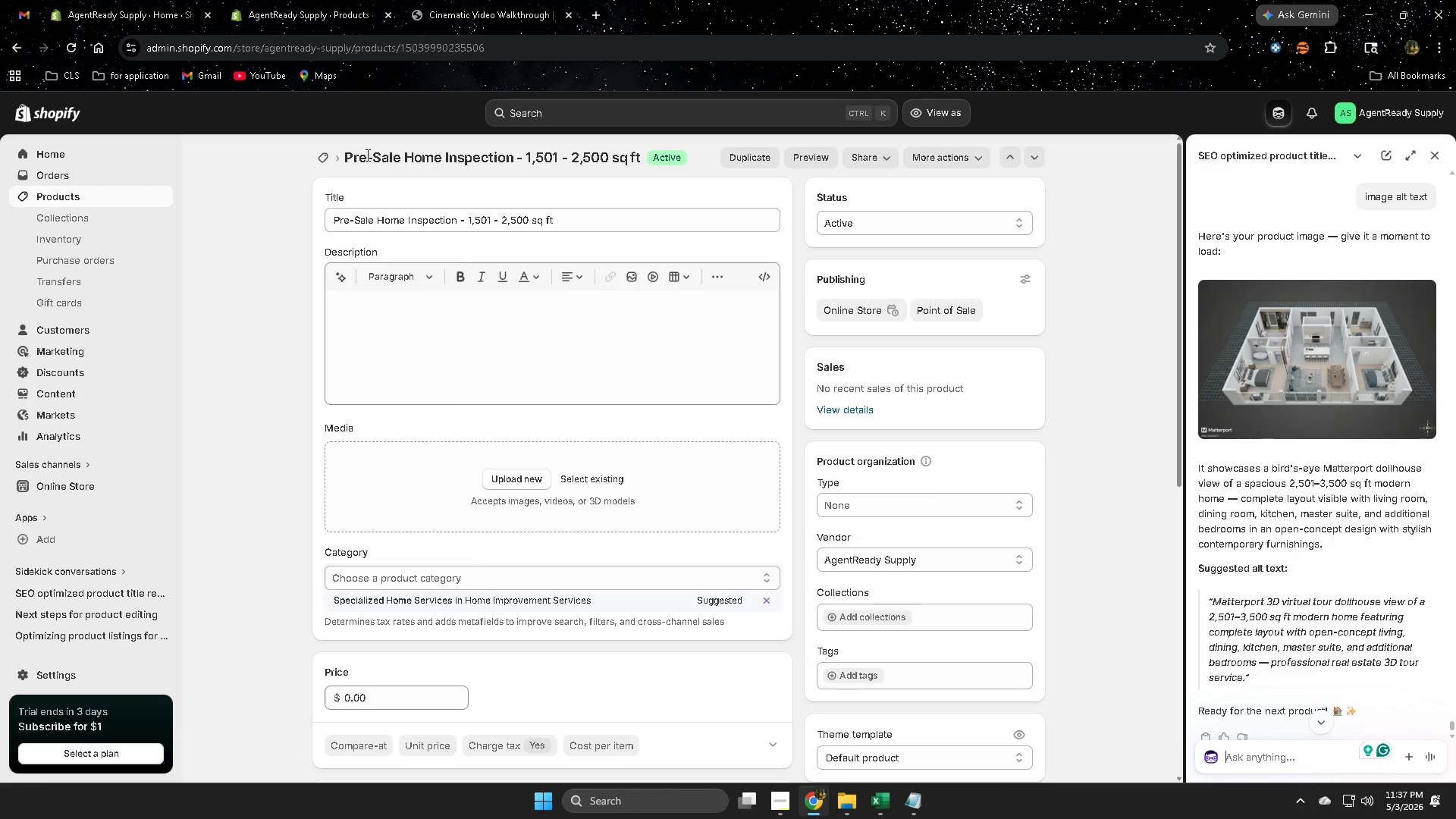 
left_click([334, 218])
 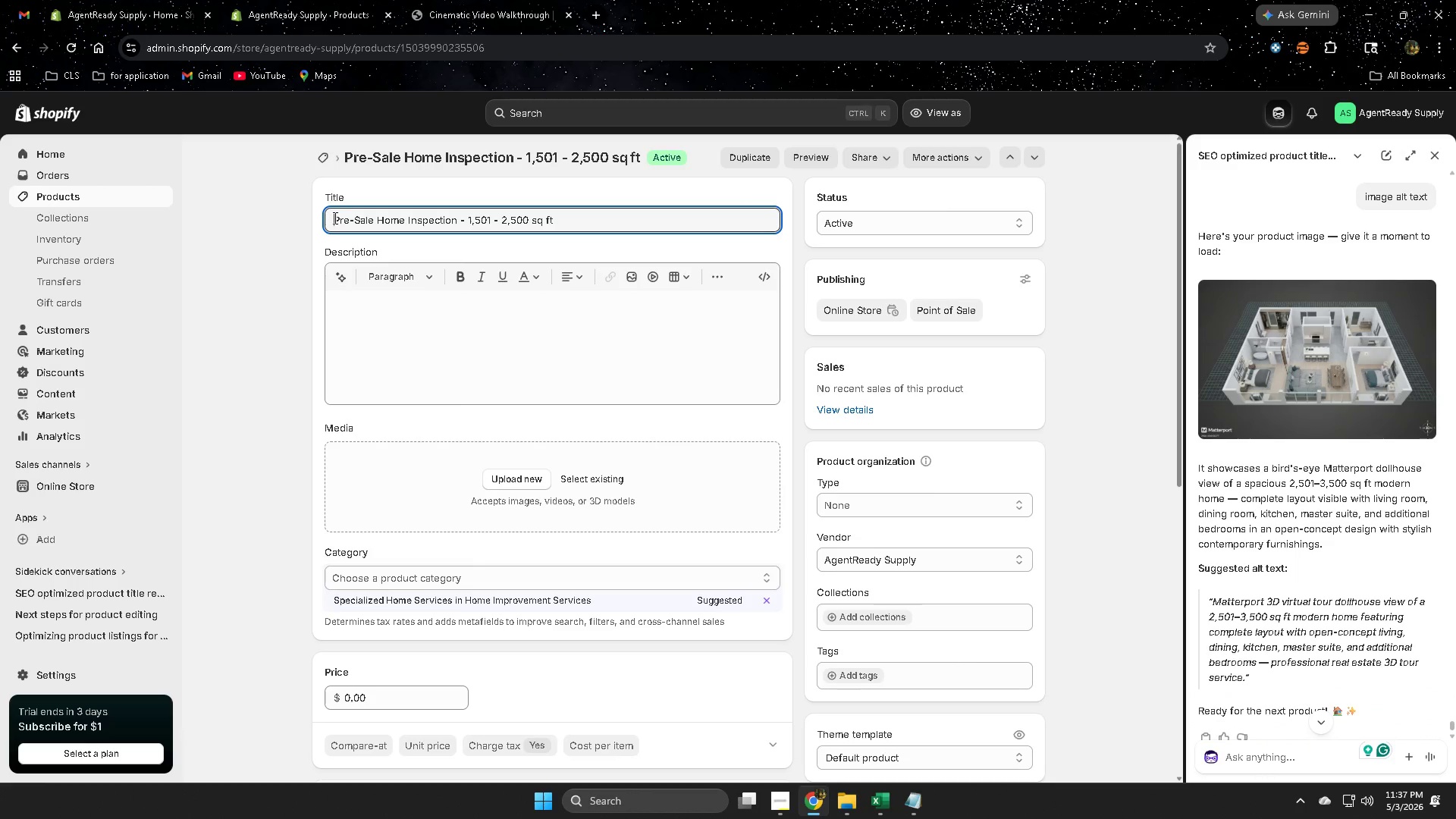 
left_click_drag(start_coordinate=[334, 218], to_coordinate=[556, 232])
 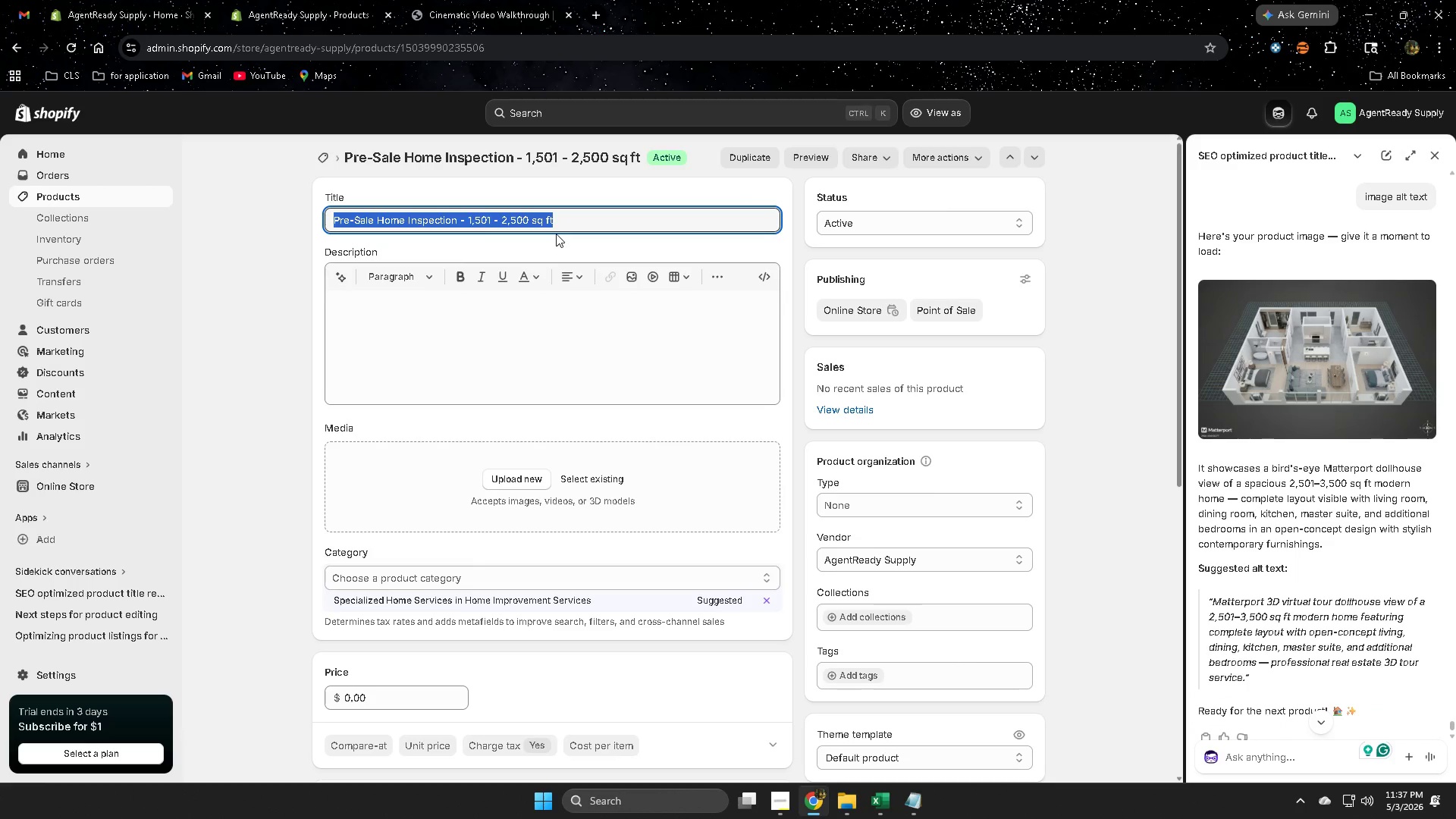 
key(Control+ControlLeft)
 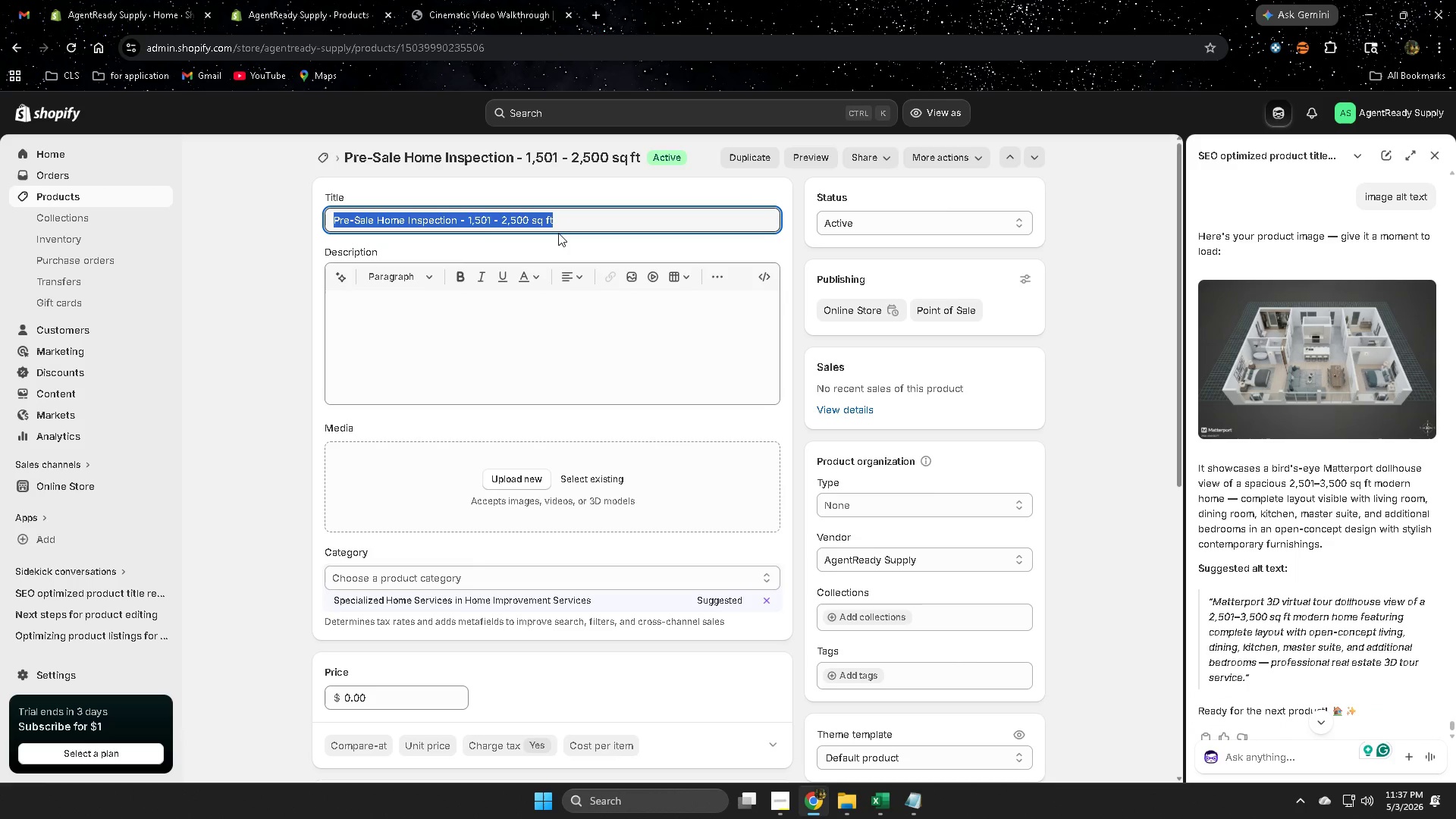 
key(Control+C)
 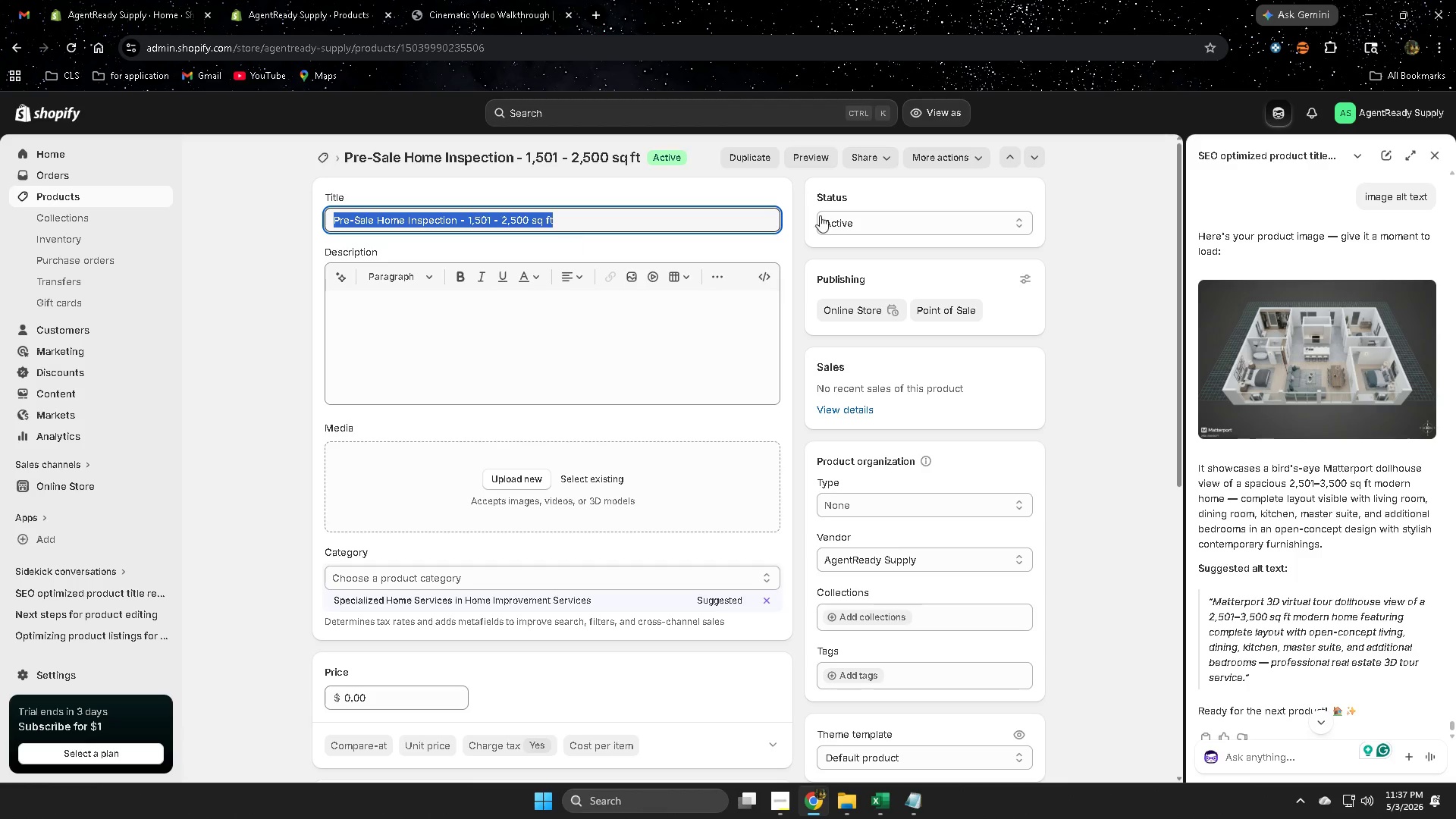 
left_click([1244, 758])
 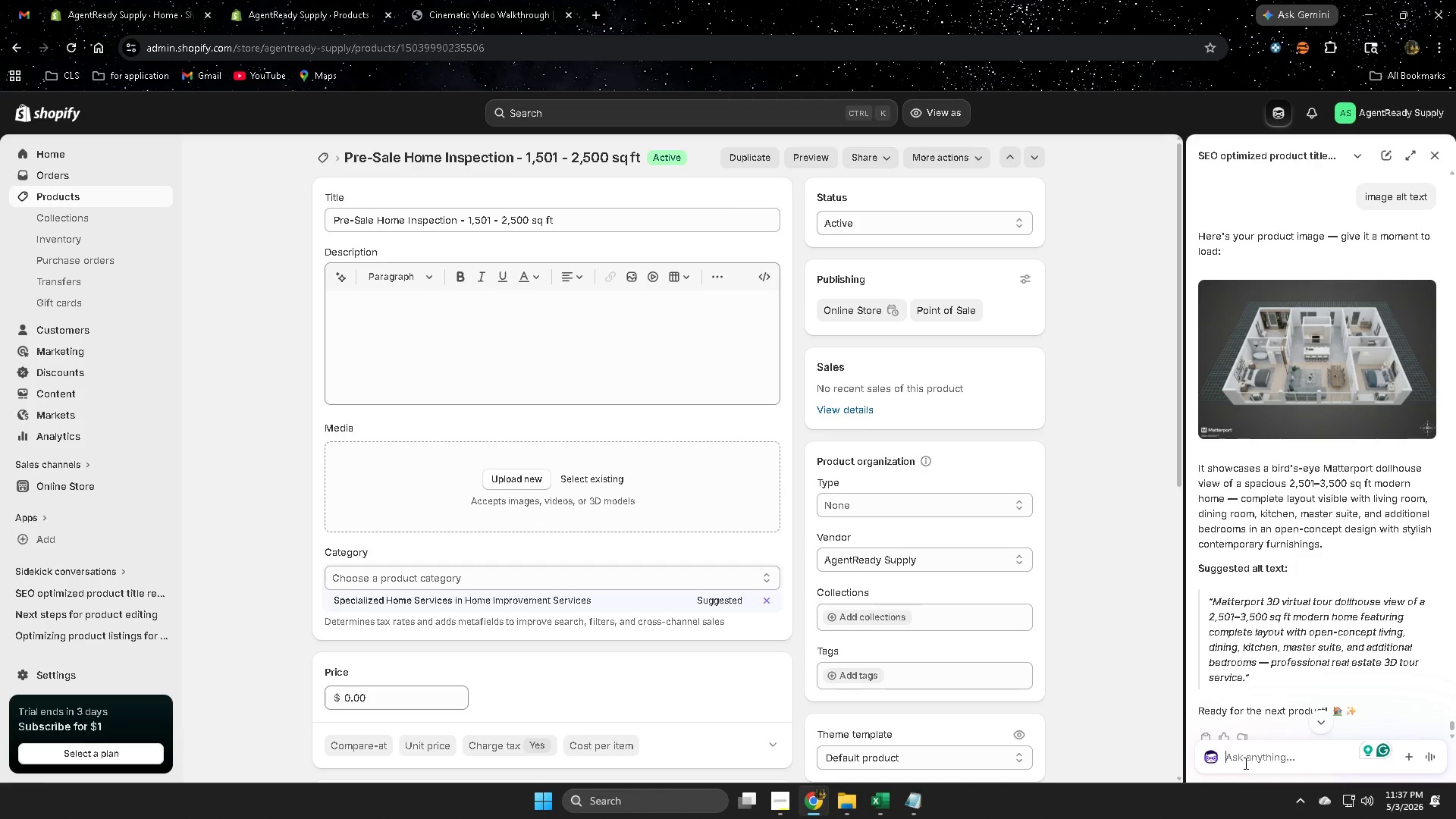 
type(next)
 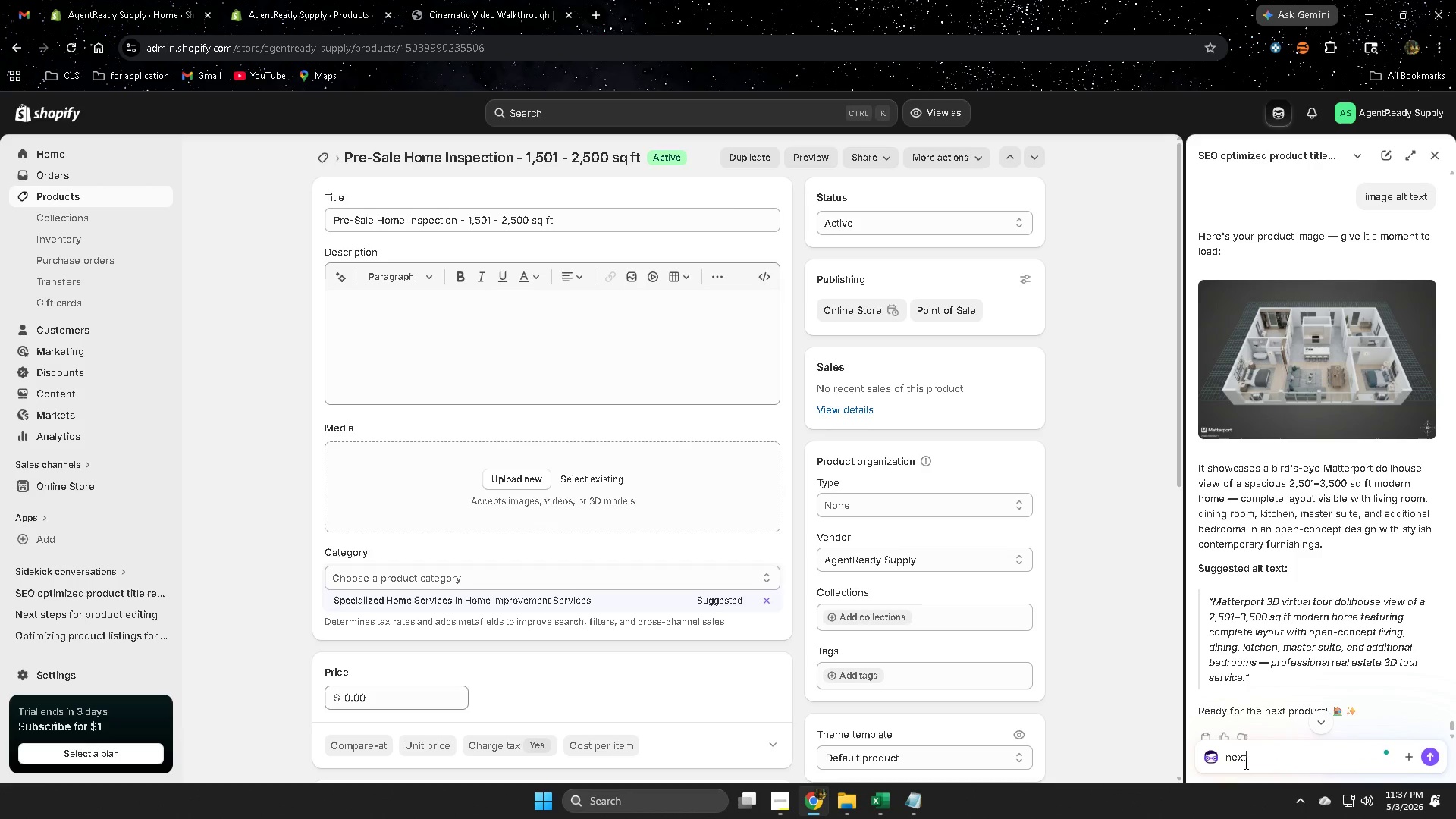 
key(Enter)
 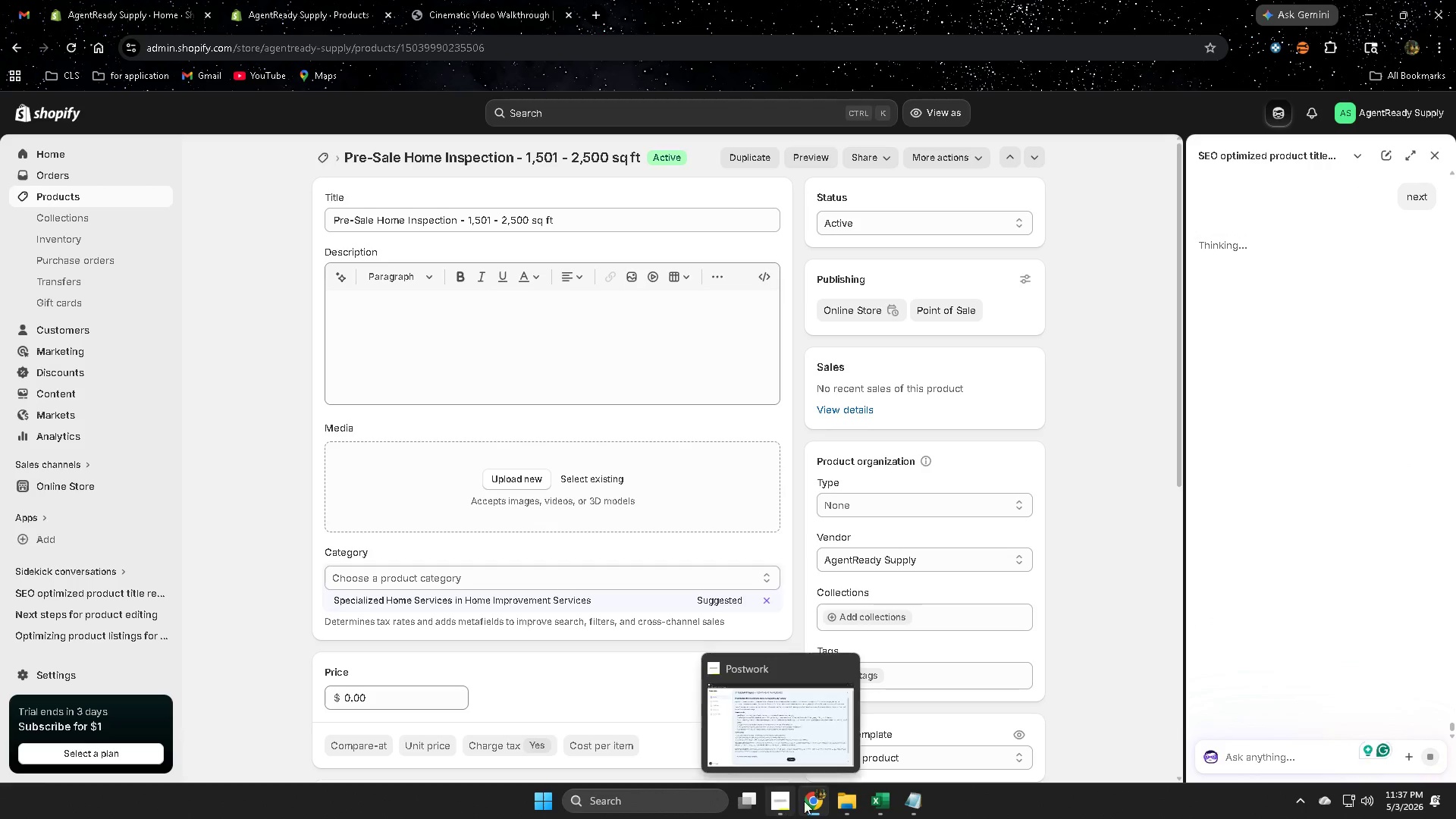 
left_click([888, 799])
 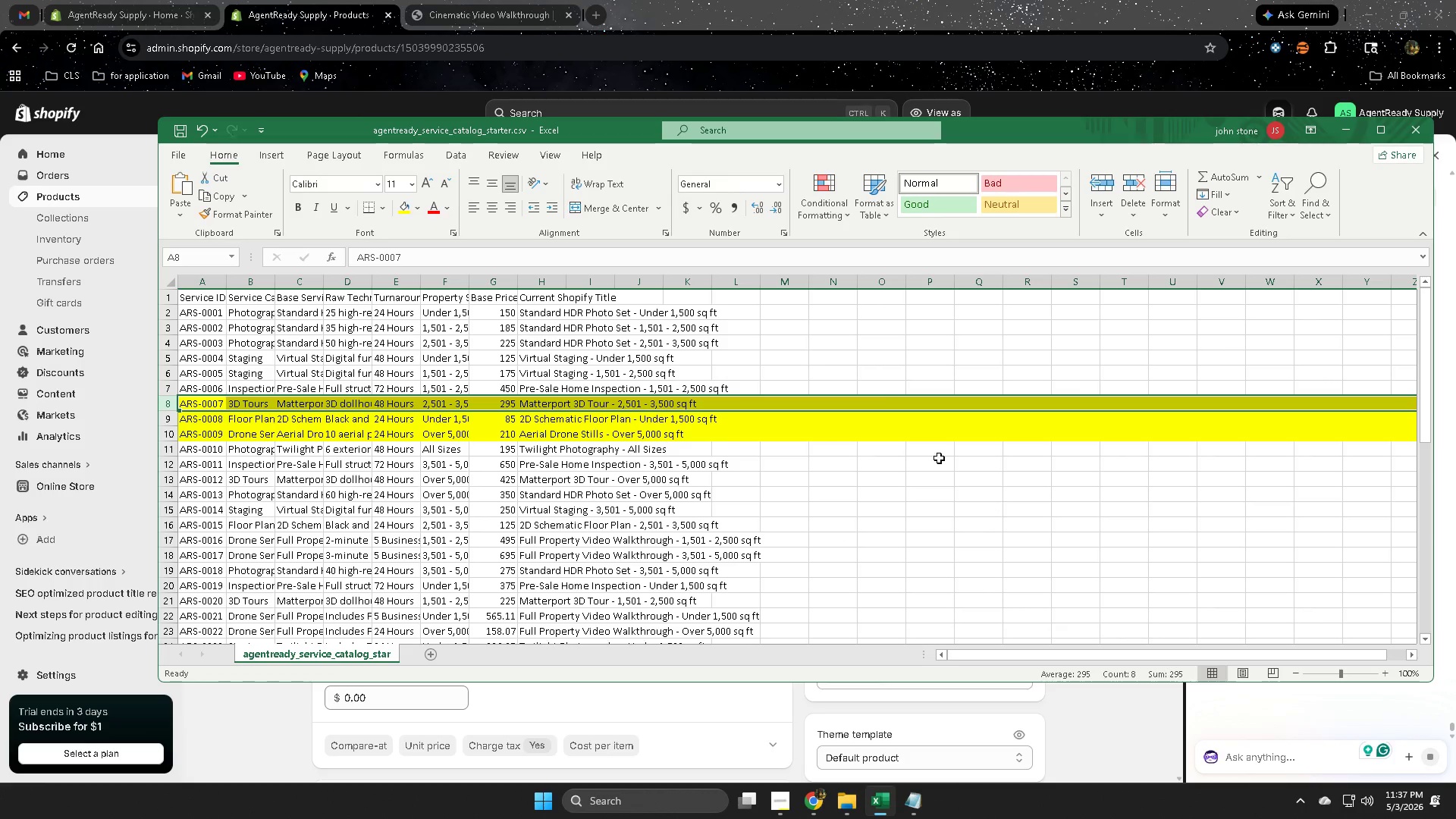 
left_click([875, 376])
 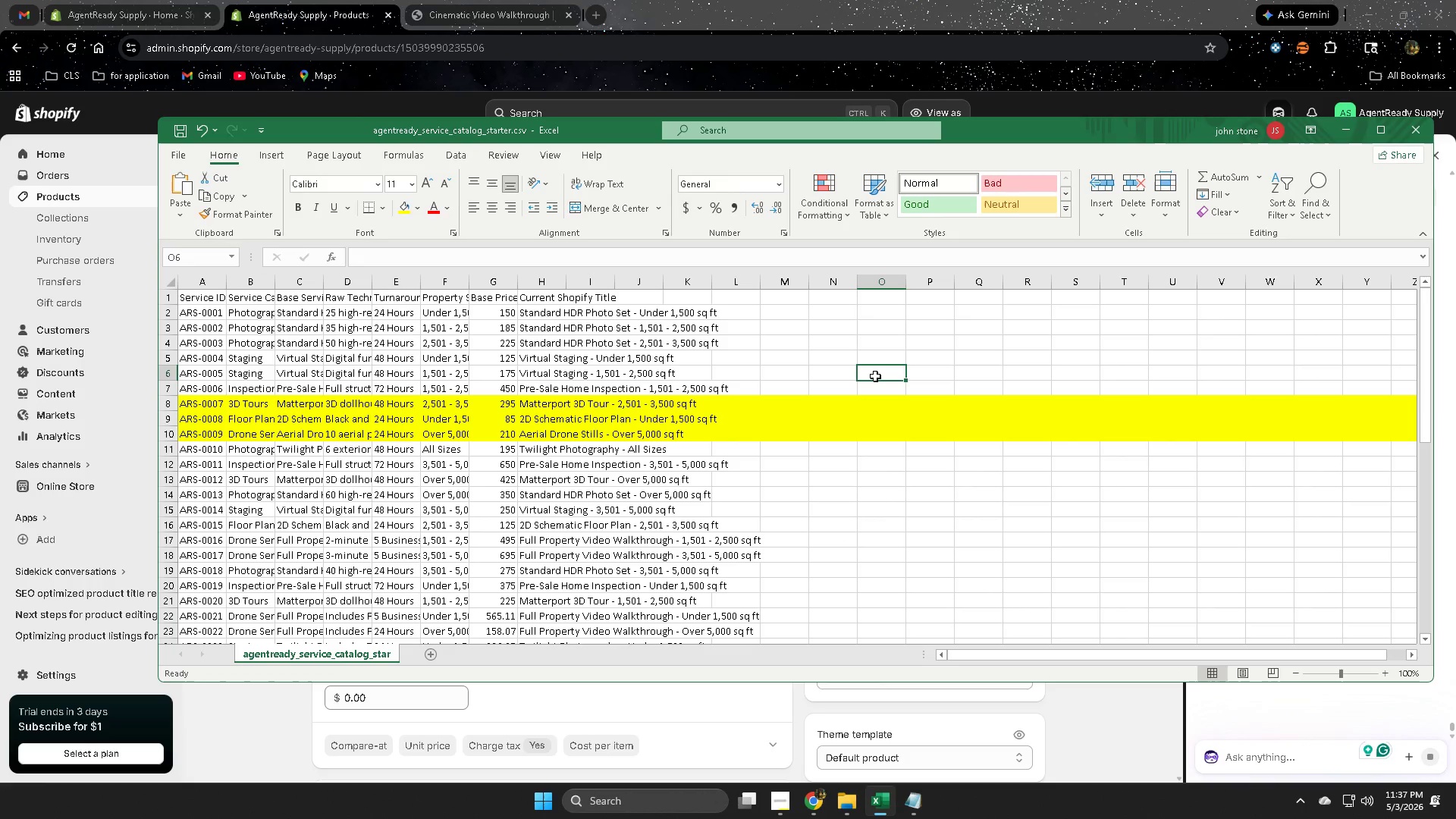 
key(Control+F)
 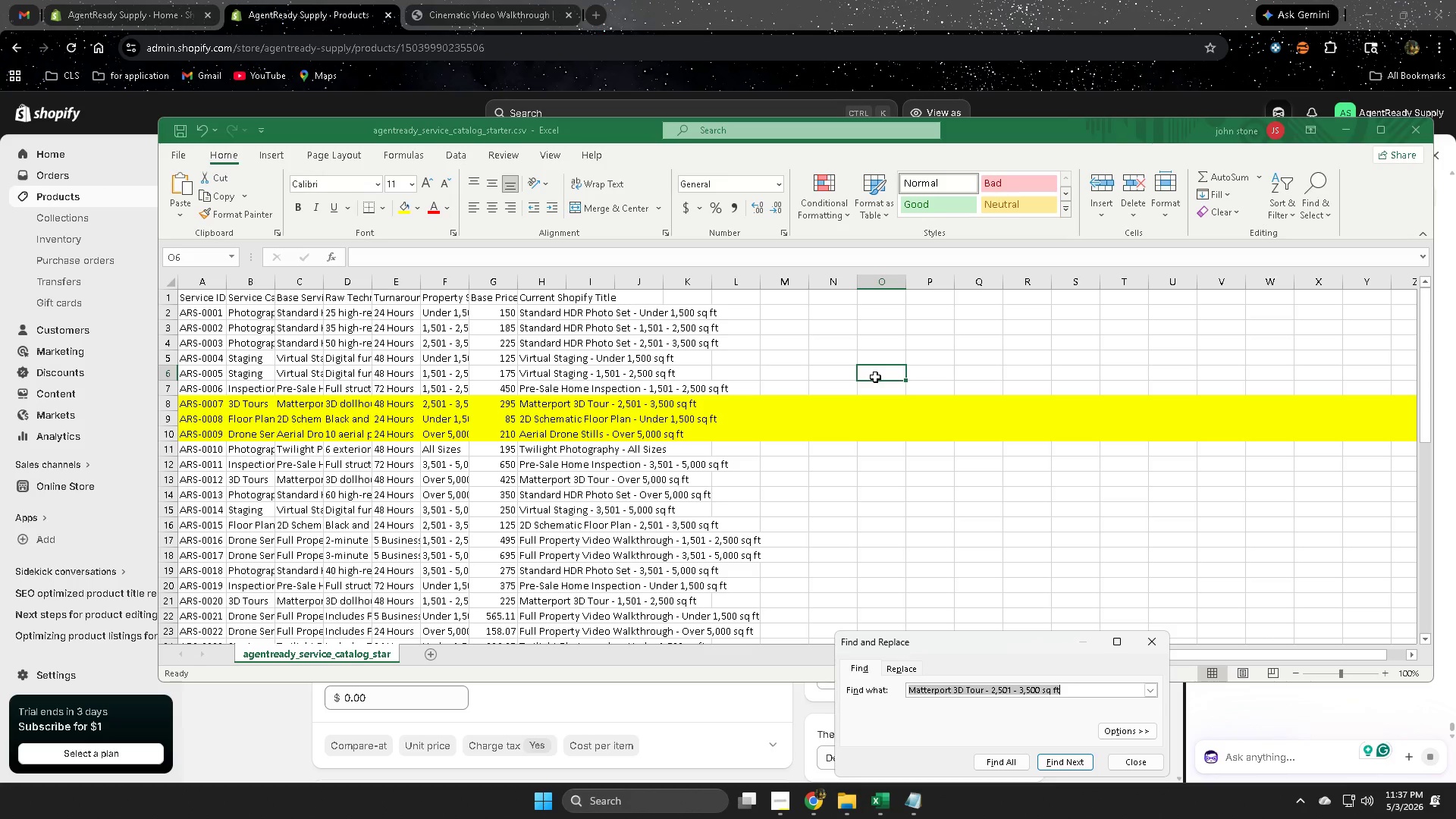 
key(Control+V)
 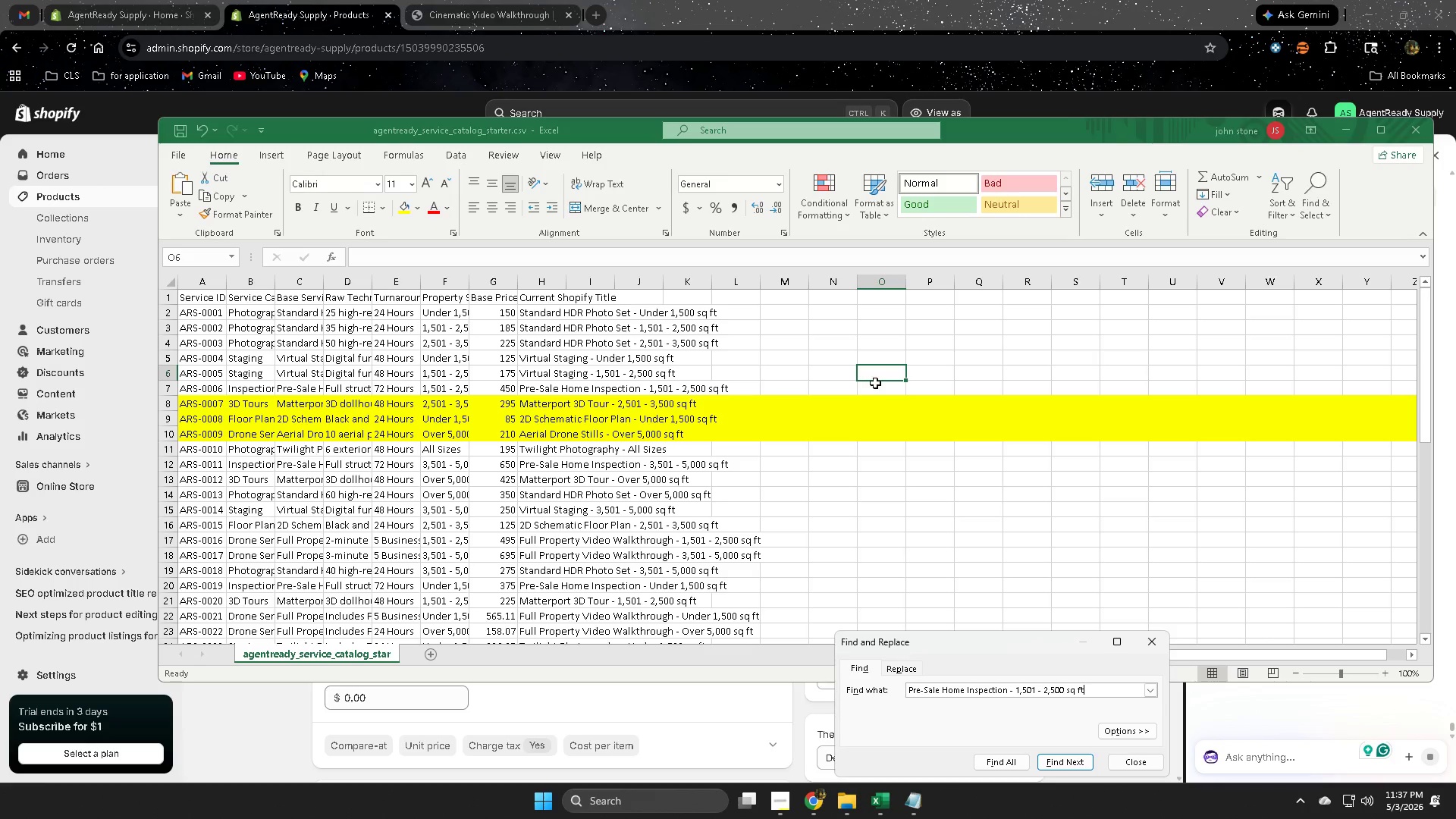 
key(Enter)
 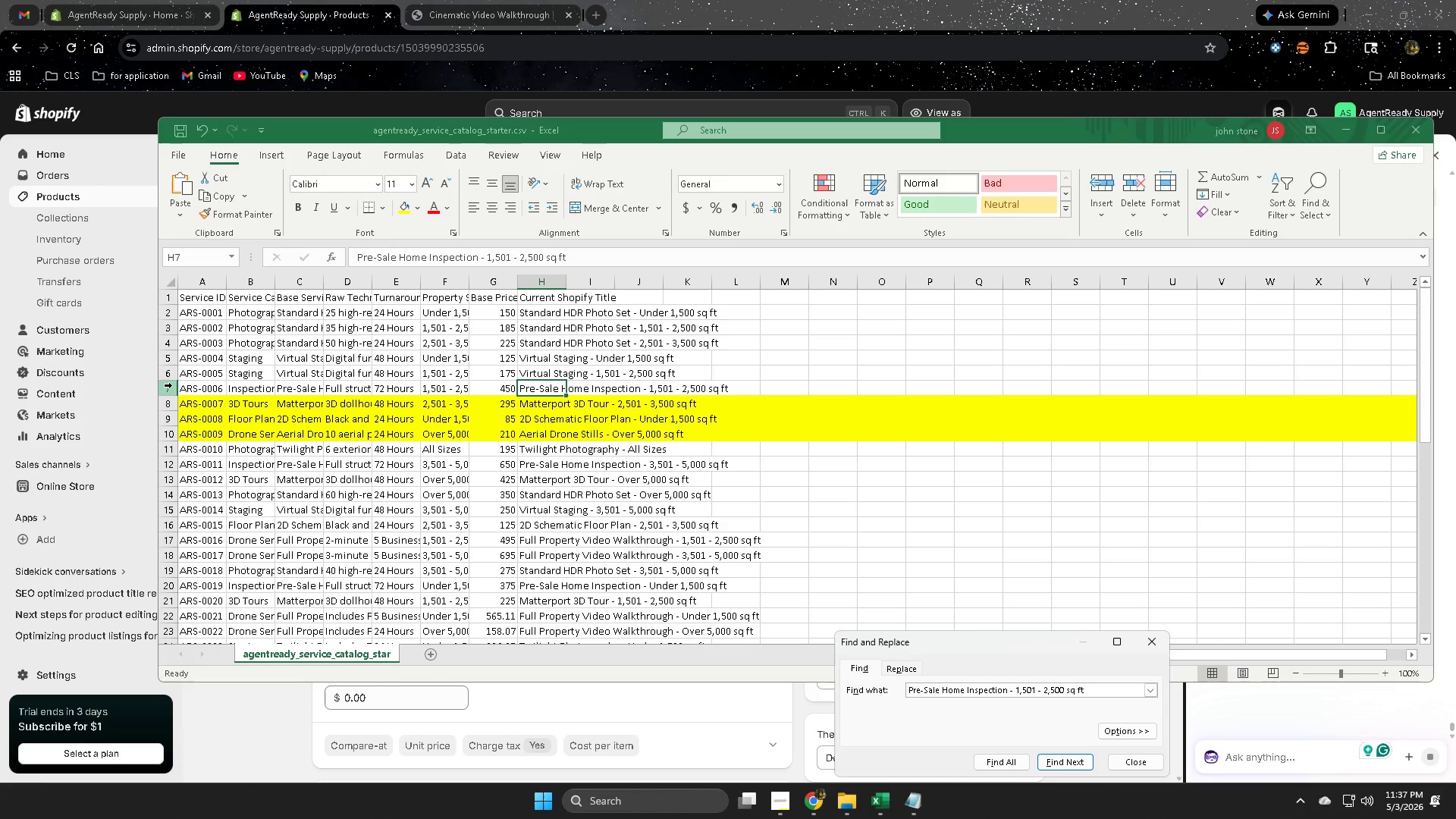 
left_click([168, 388])
 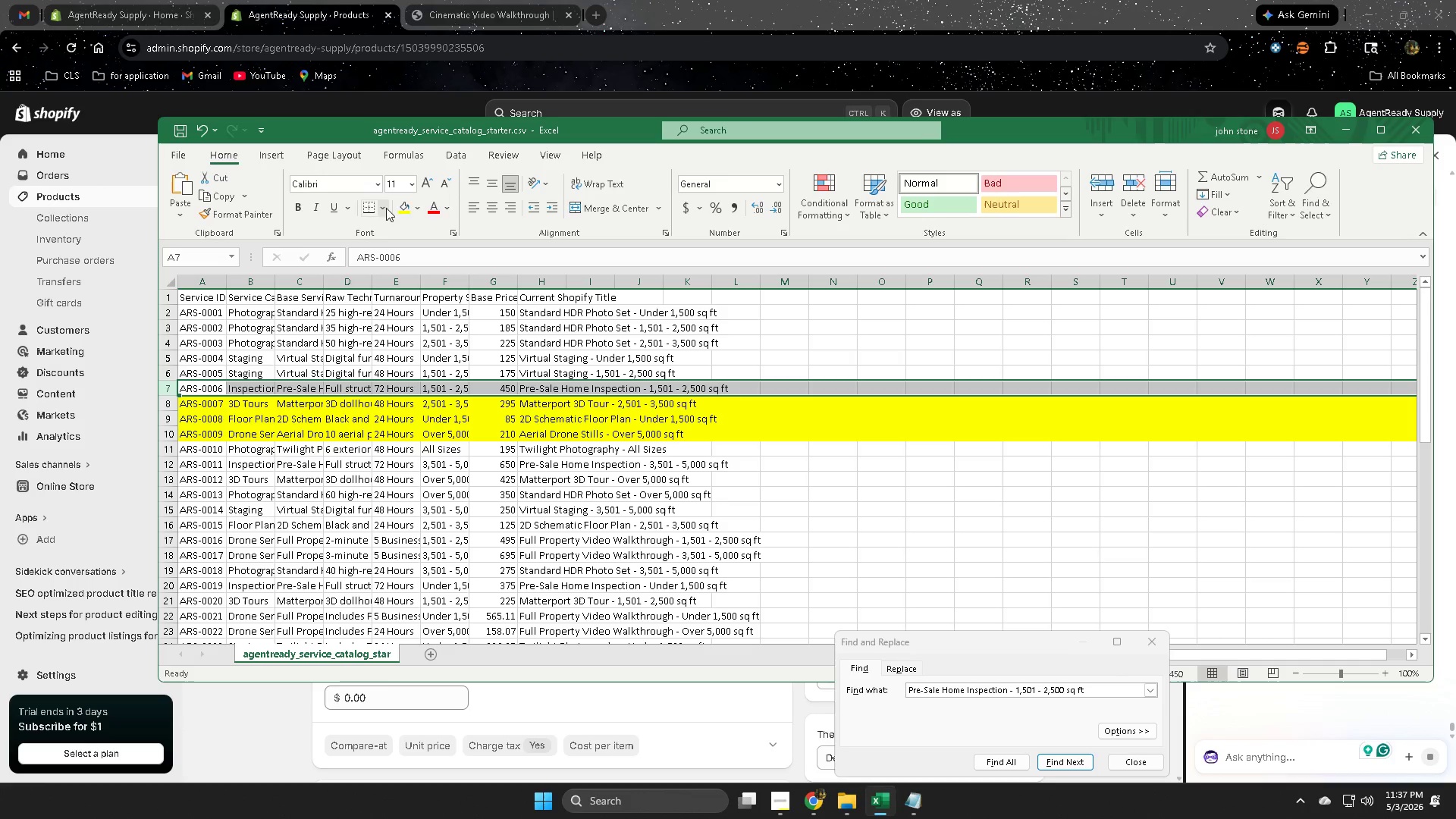 
left_click([401, 209])
 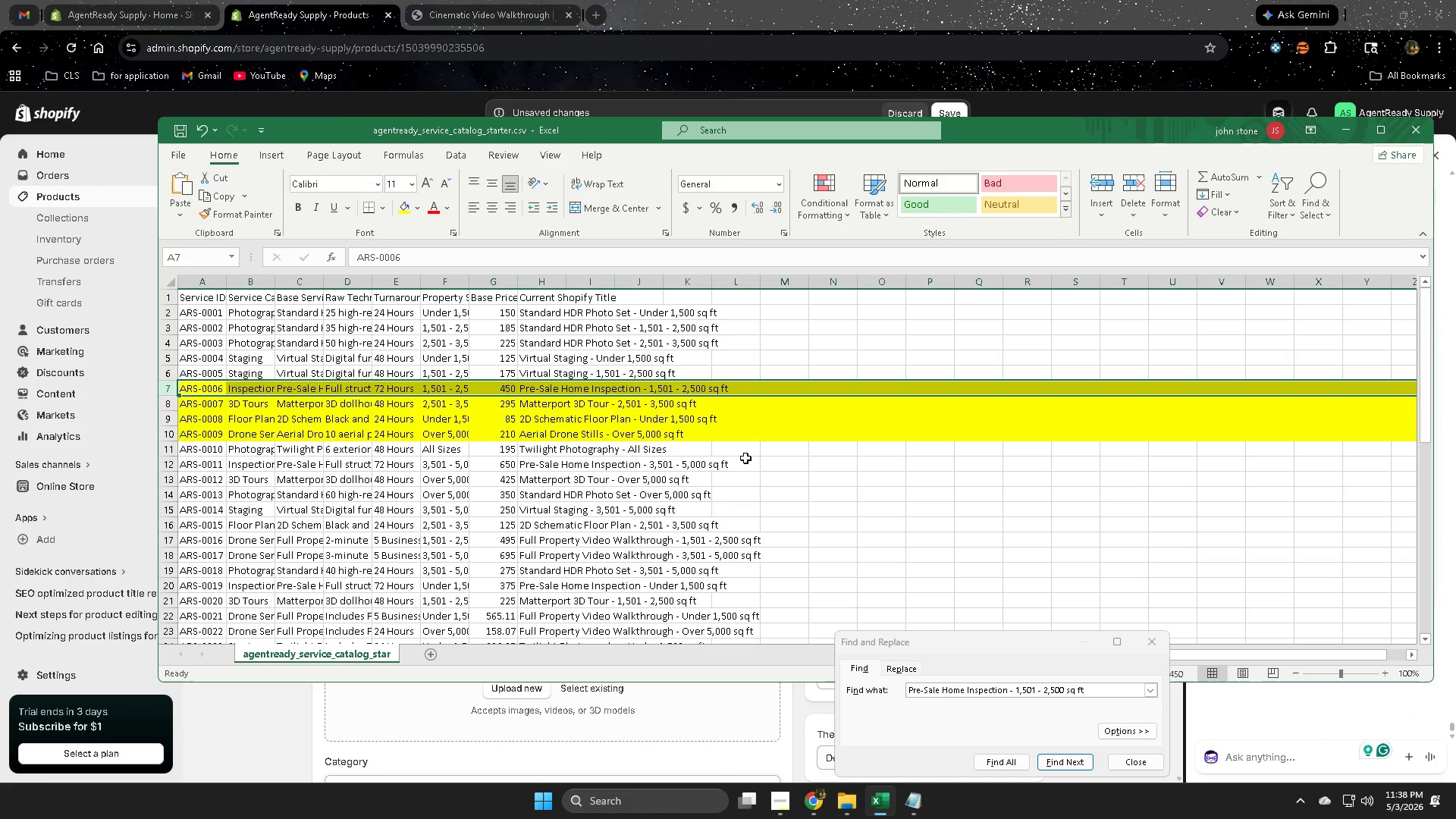 
wait(24.23)
 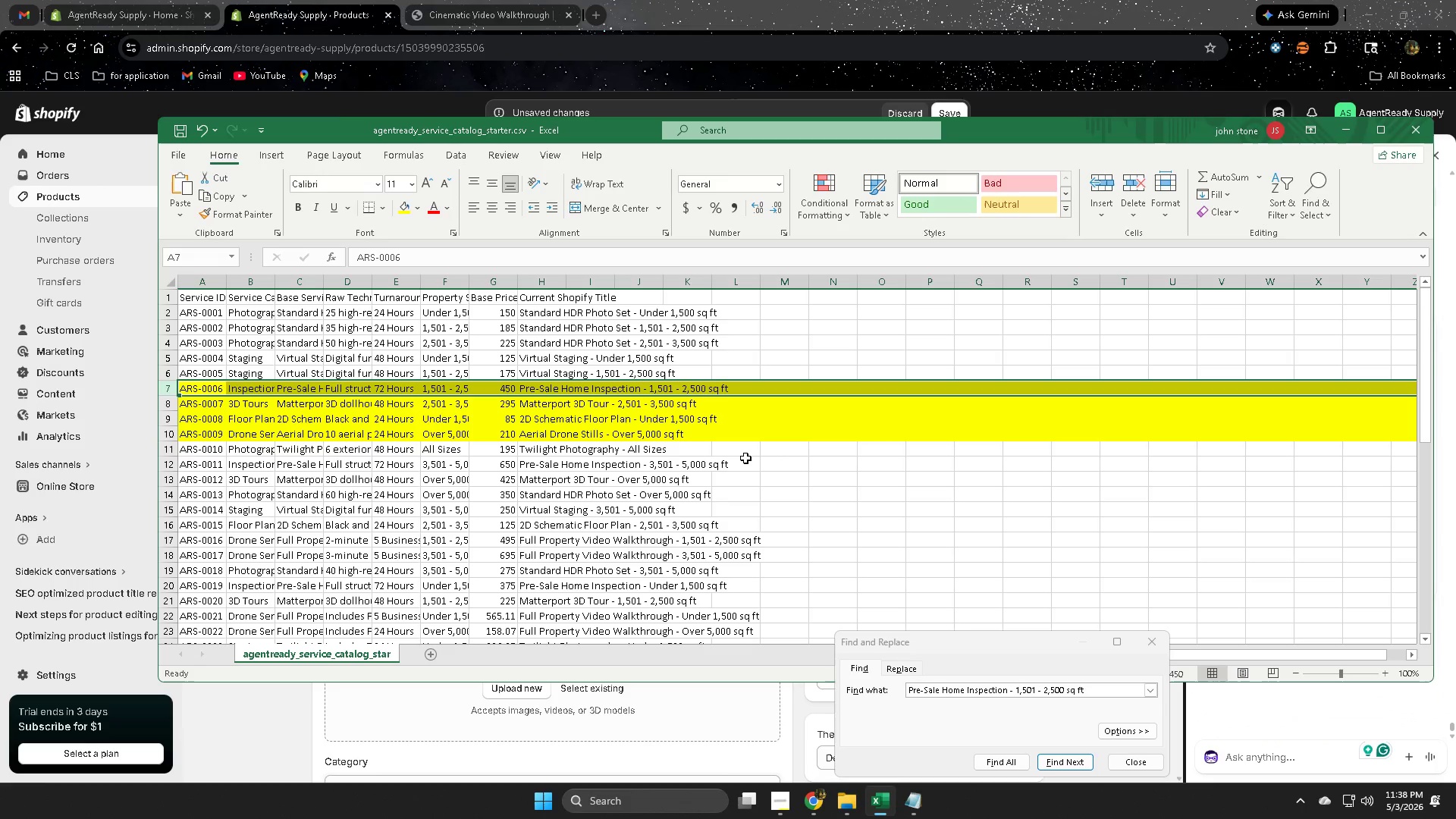 
left_click([795, 0])
 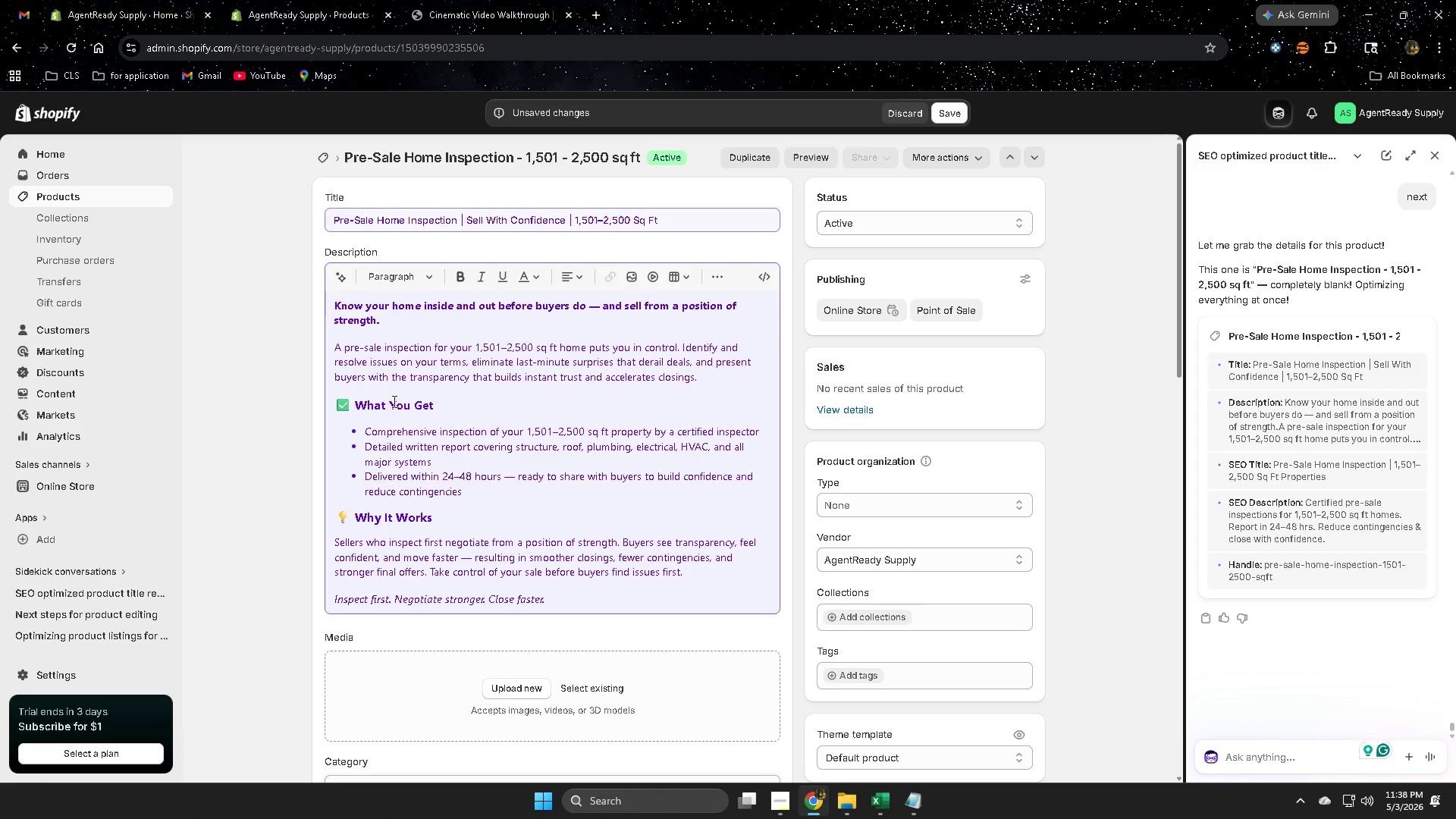 
wait(5.42)
 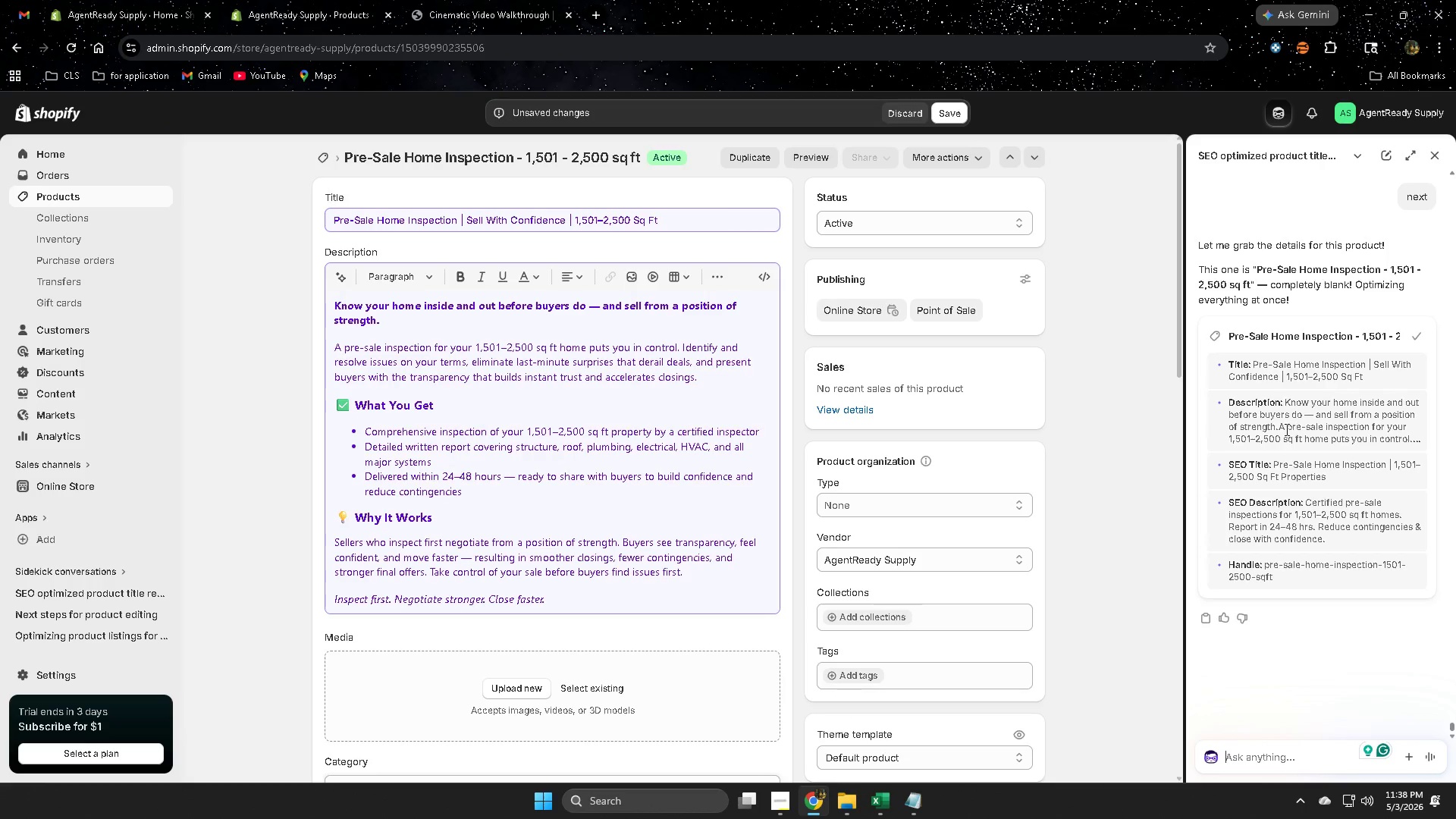 
left_click([353, 403])
 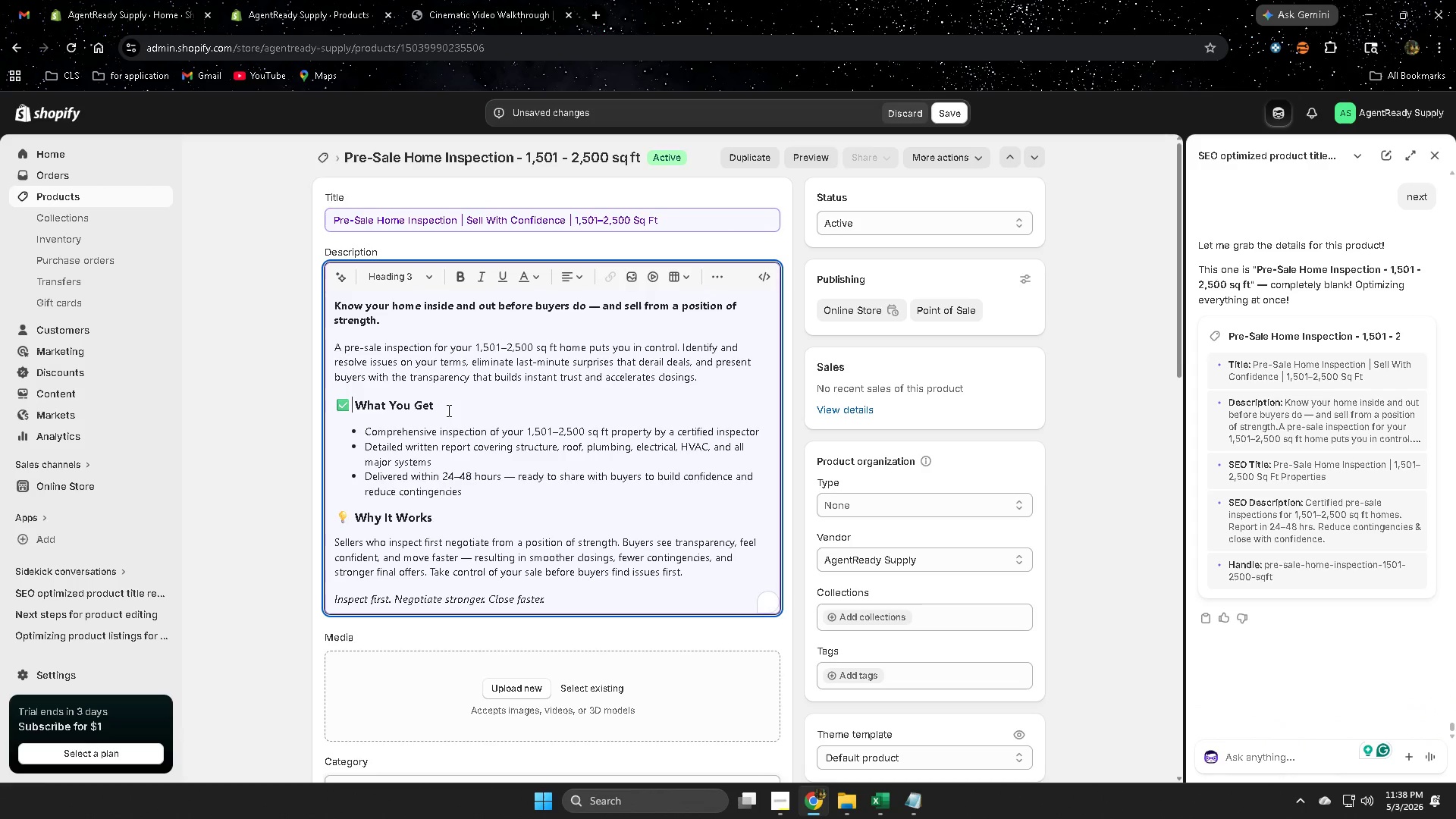 
key(Backspace)
 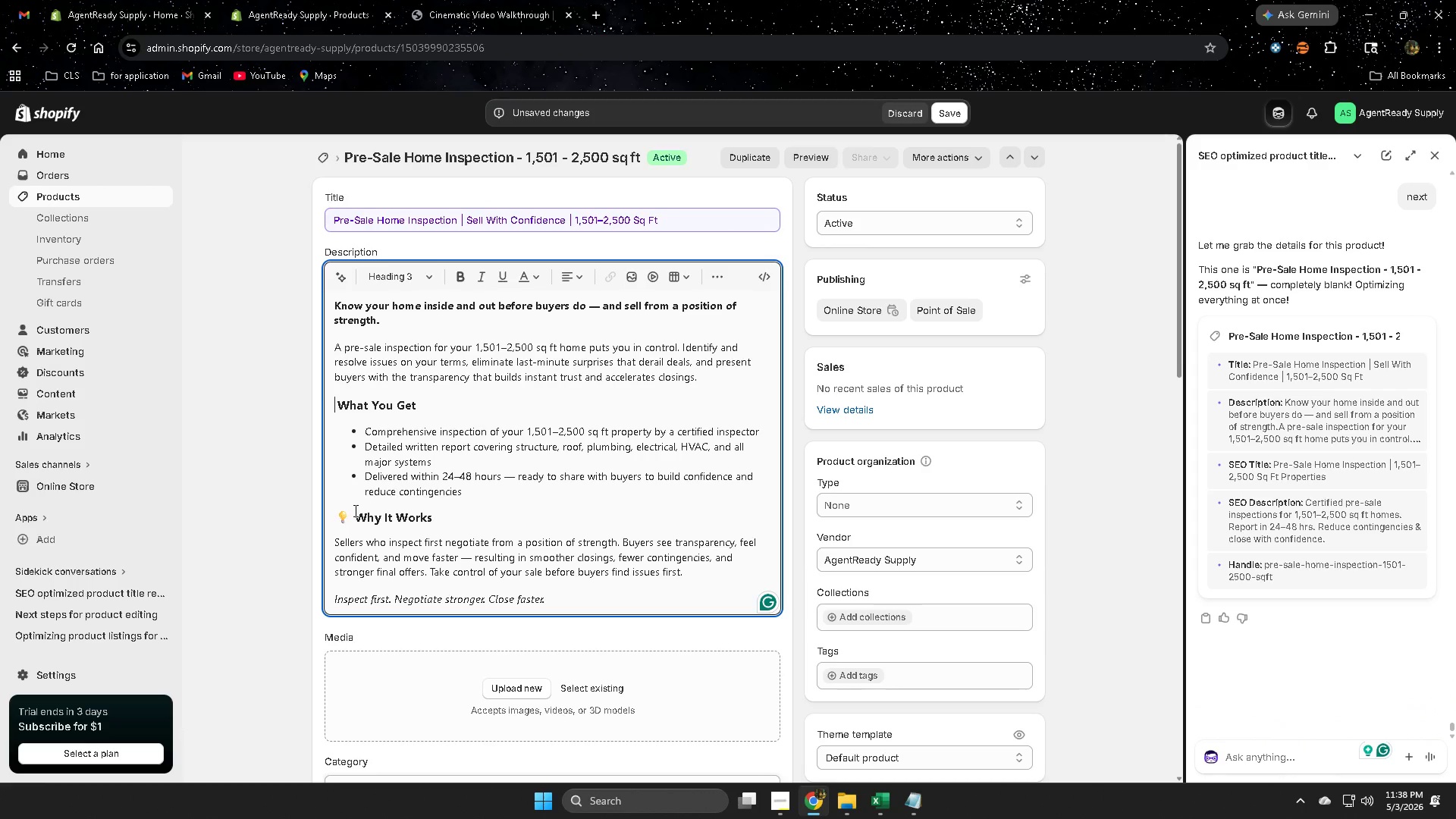 
left_click([353, 510])
 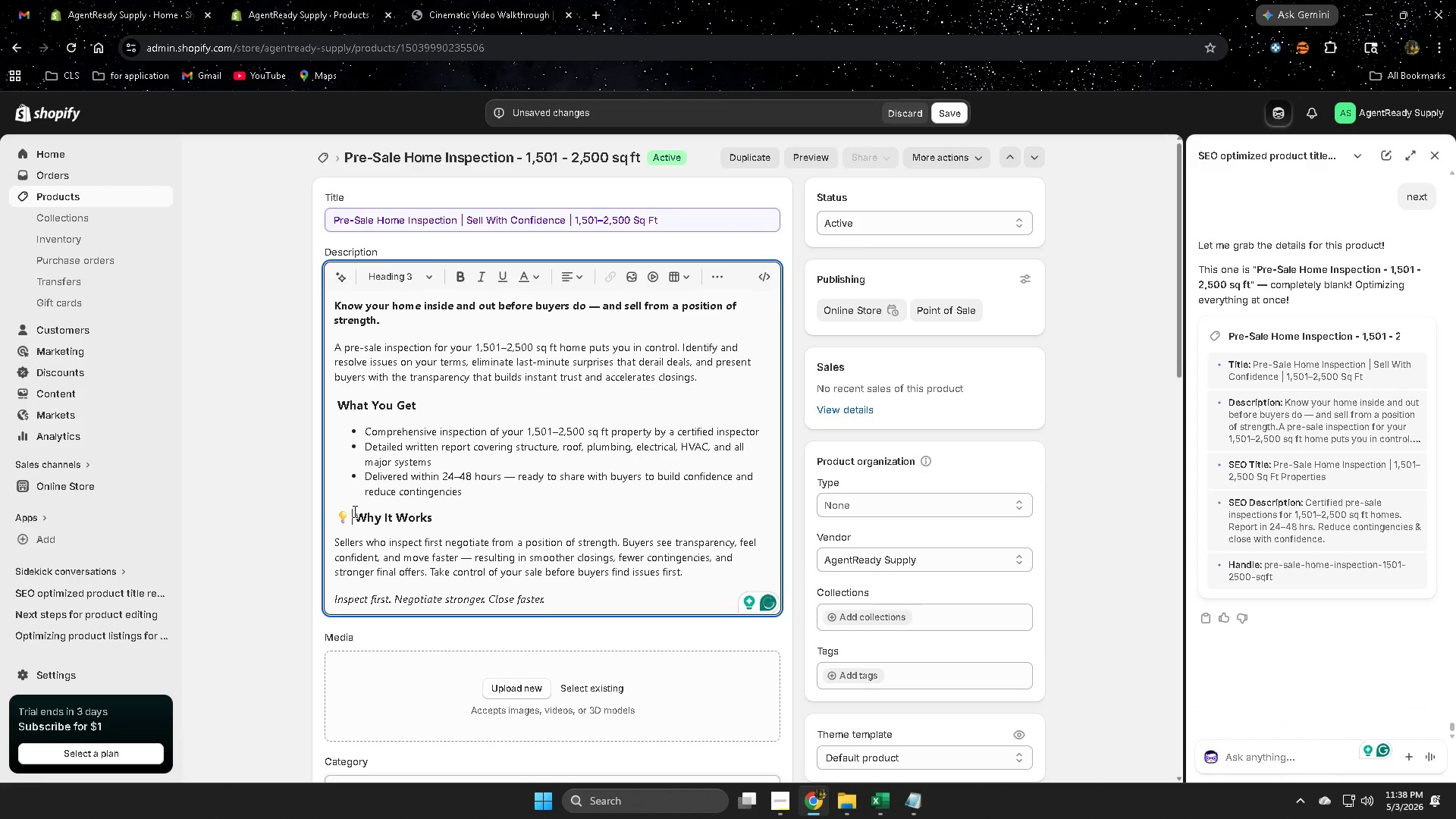 
key(Backspace)
 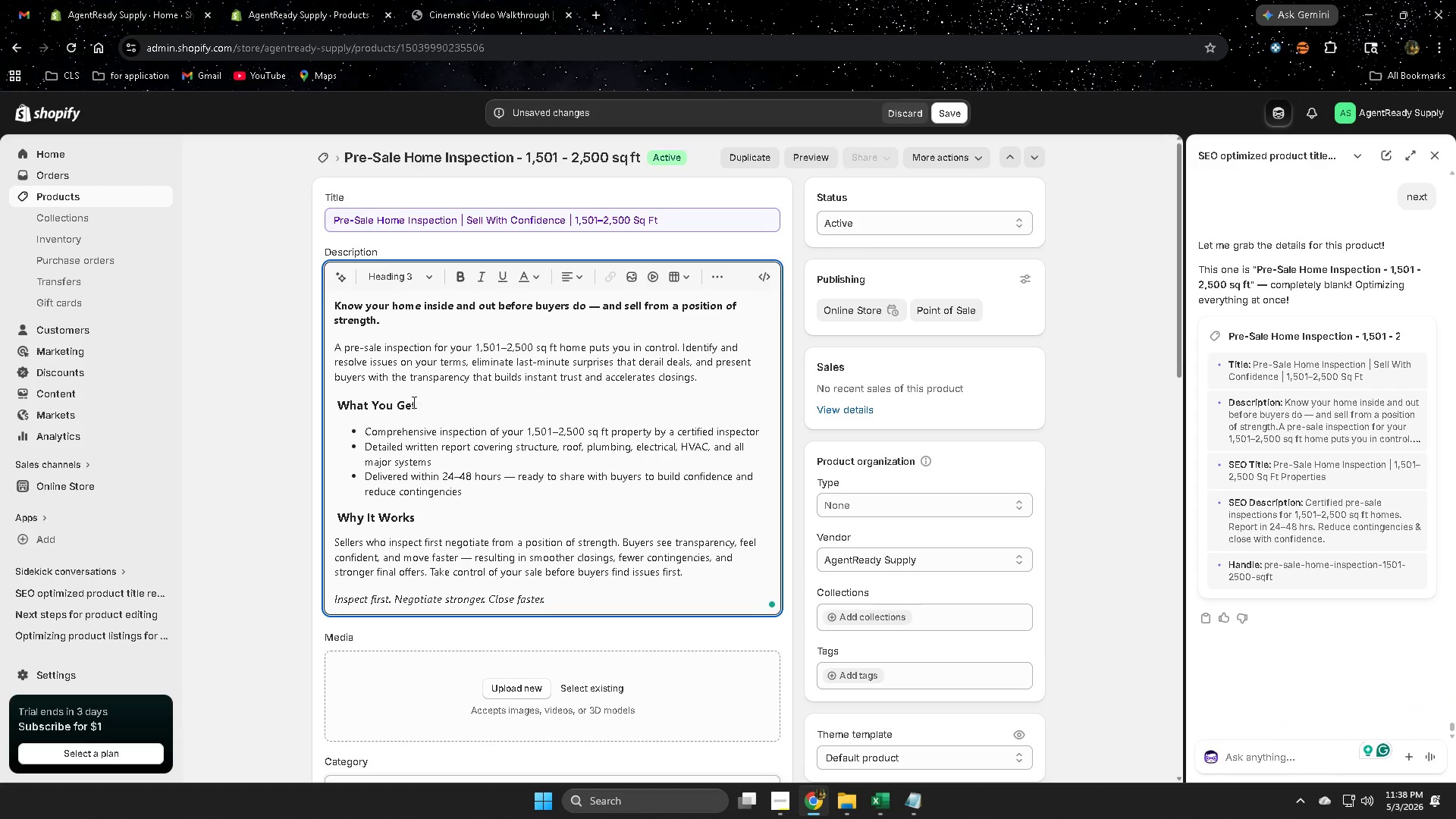 
left_click([410, 402])
 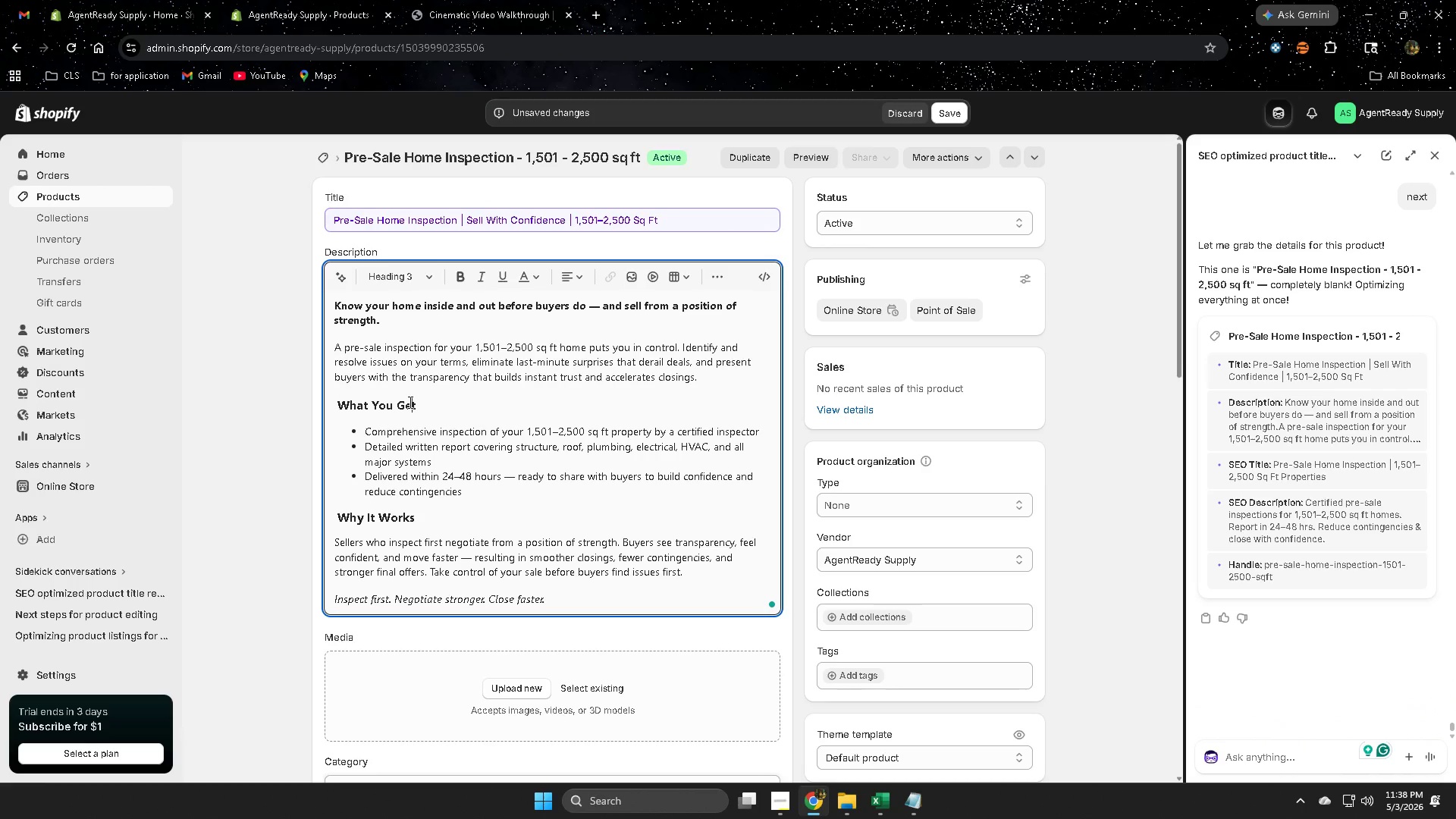 
left_click_drag(start_coordinate=[409, 402], to_coordinate=[355, 401])
 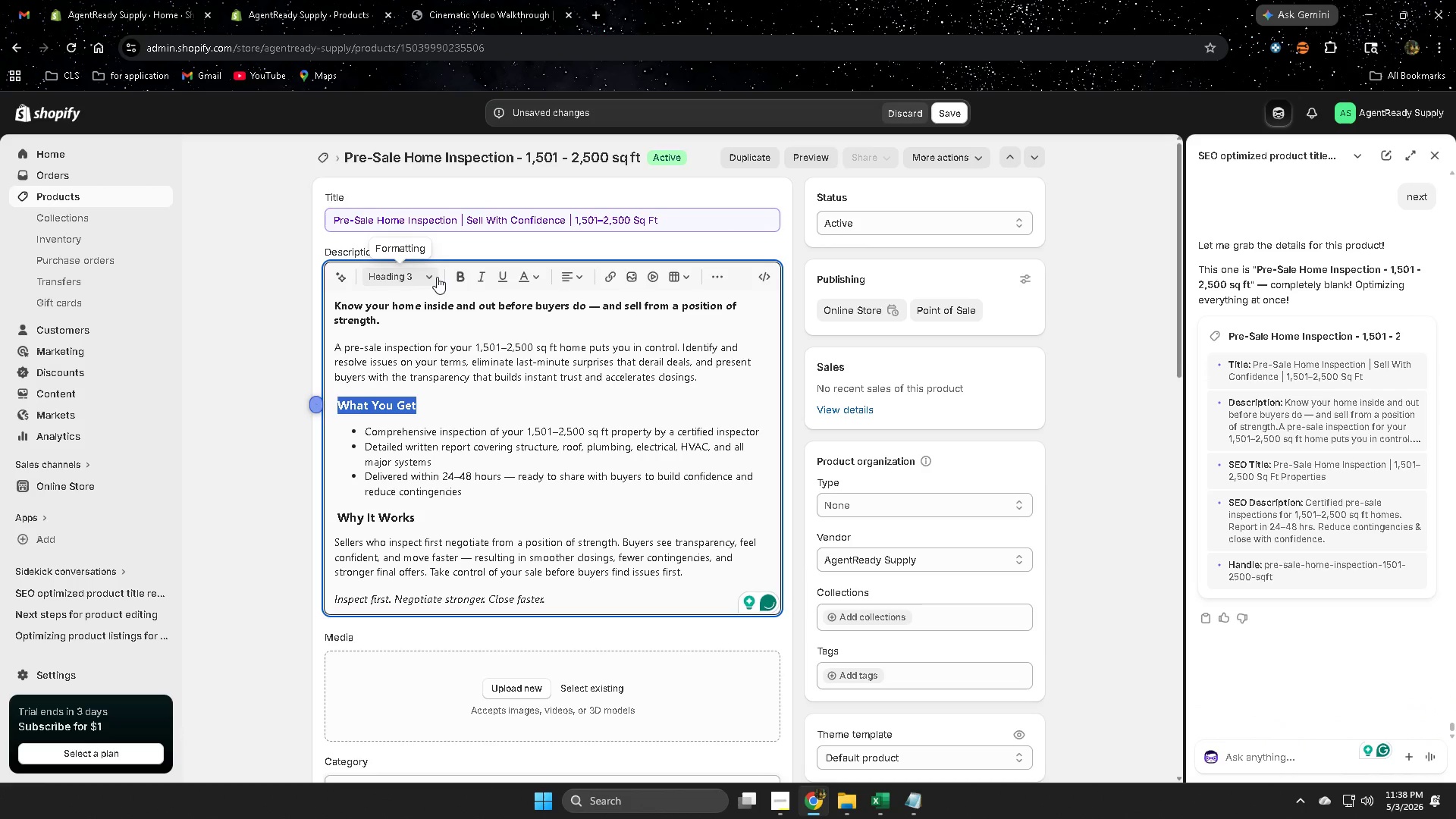 
left_click([428, 275])
 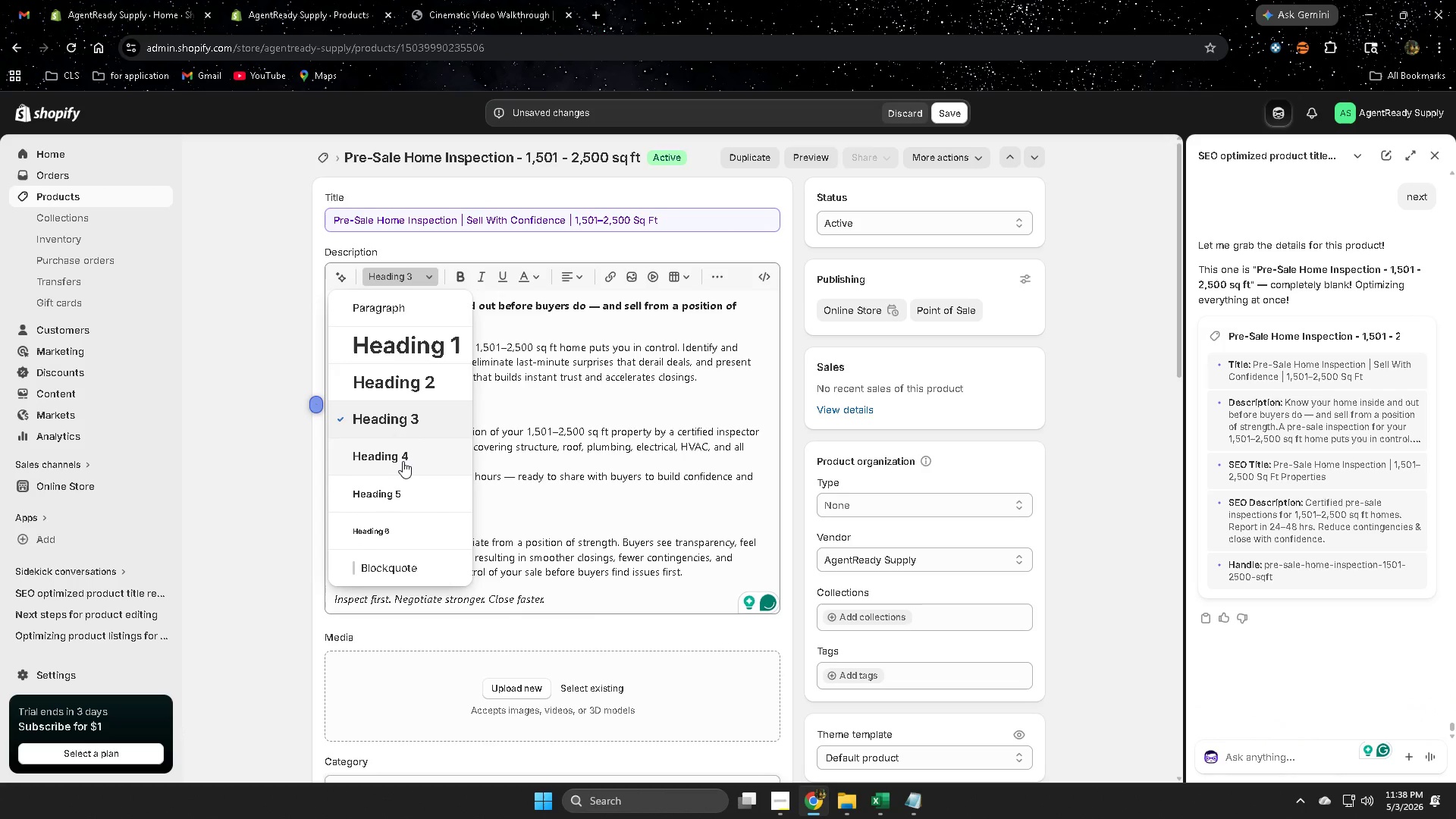 
left_click([403, 459])
 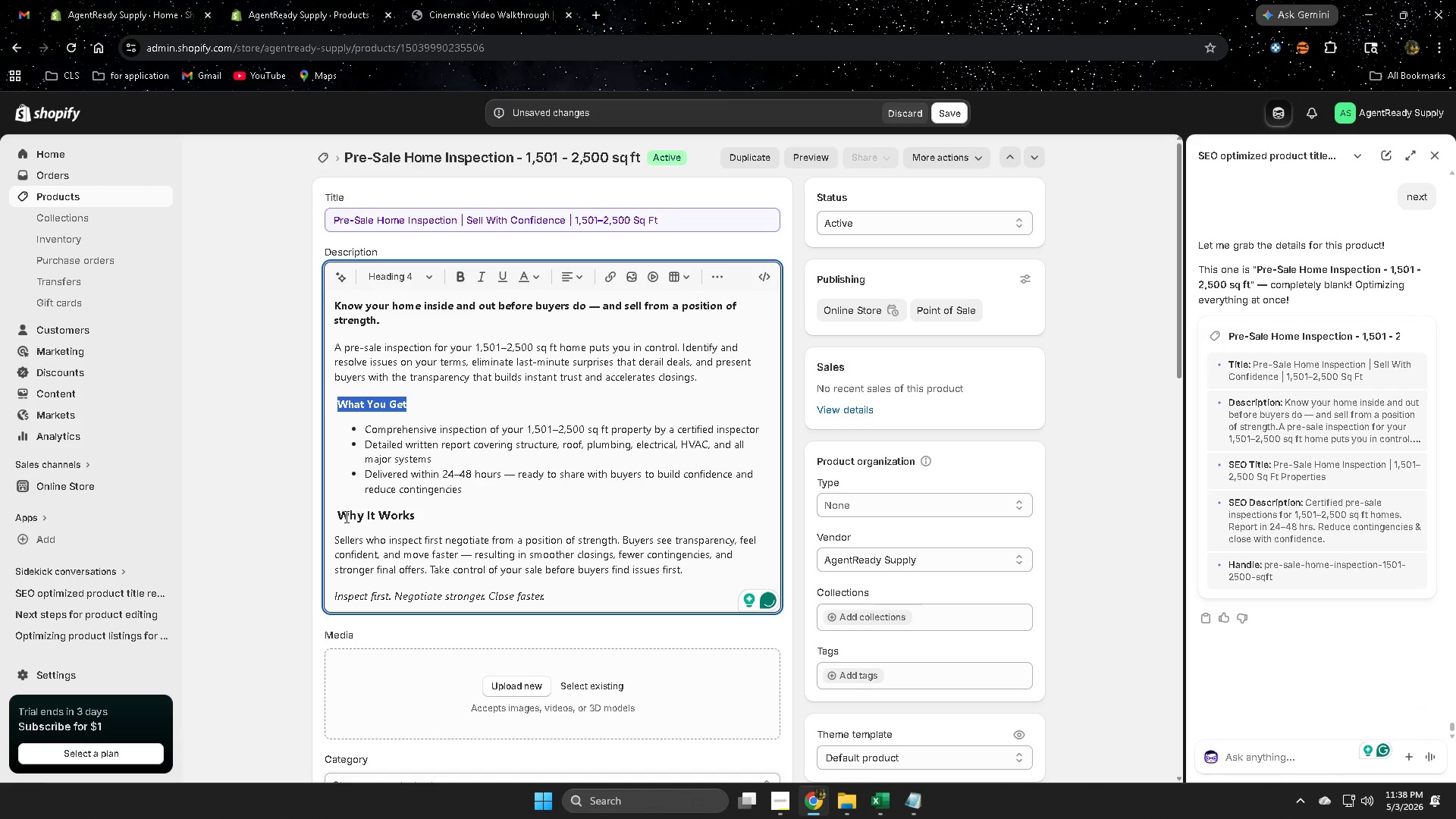 
left_click_drag(start_coordinate=[344, 516], to_coordinate=[399, 512])
 